 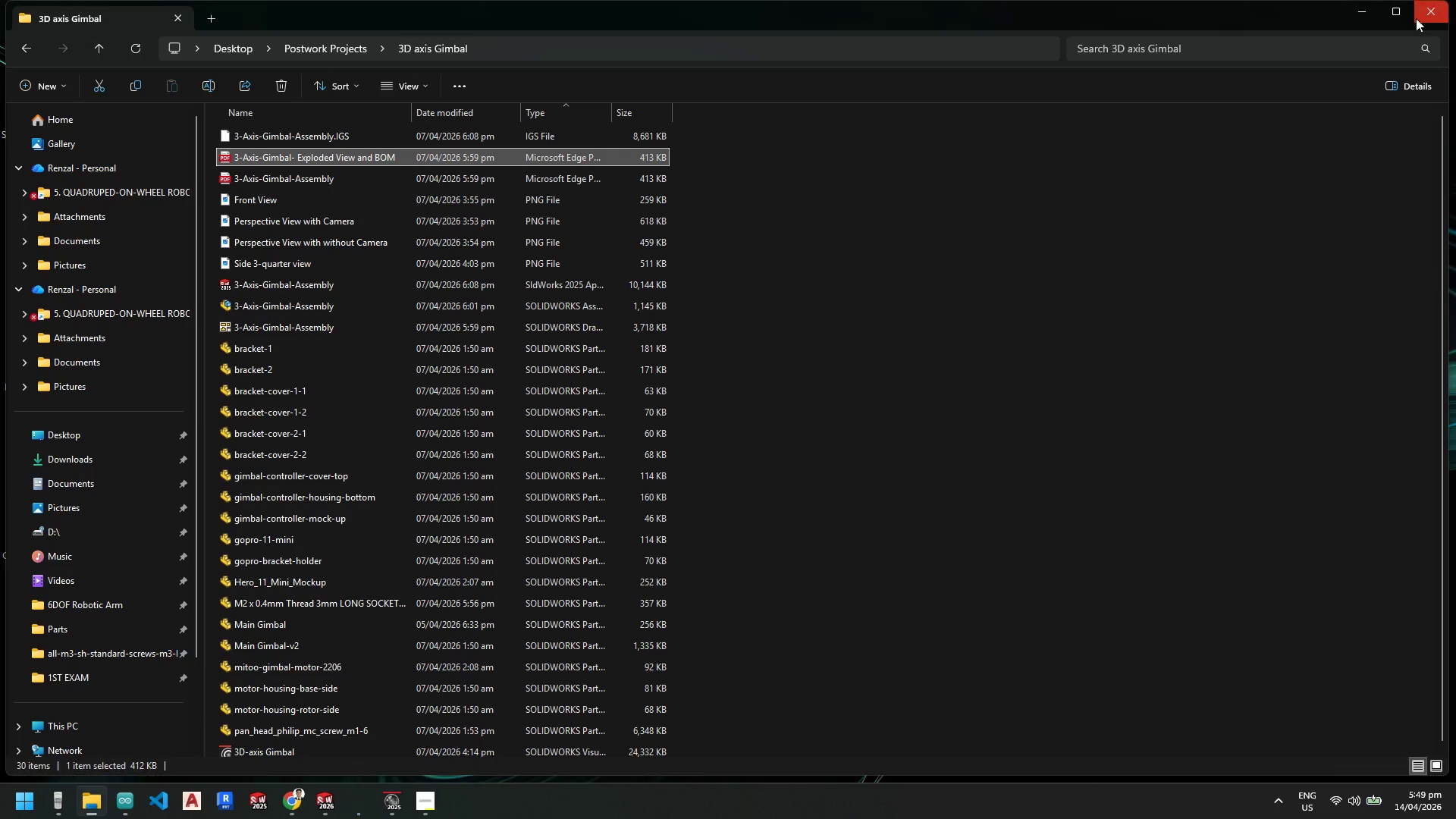 
left_click([324, 808])
 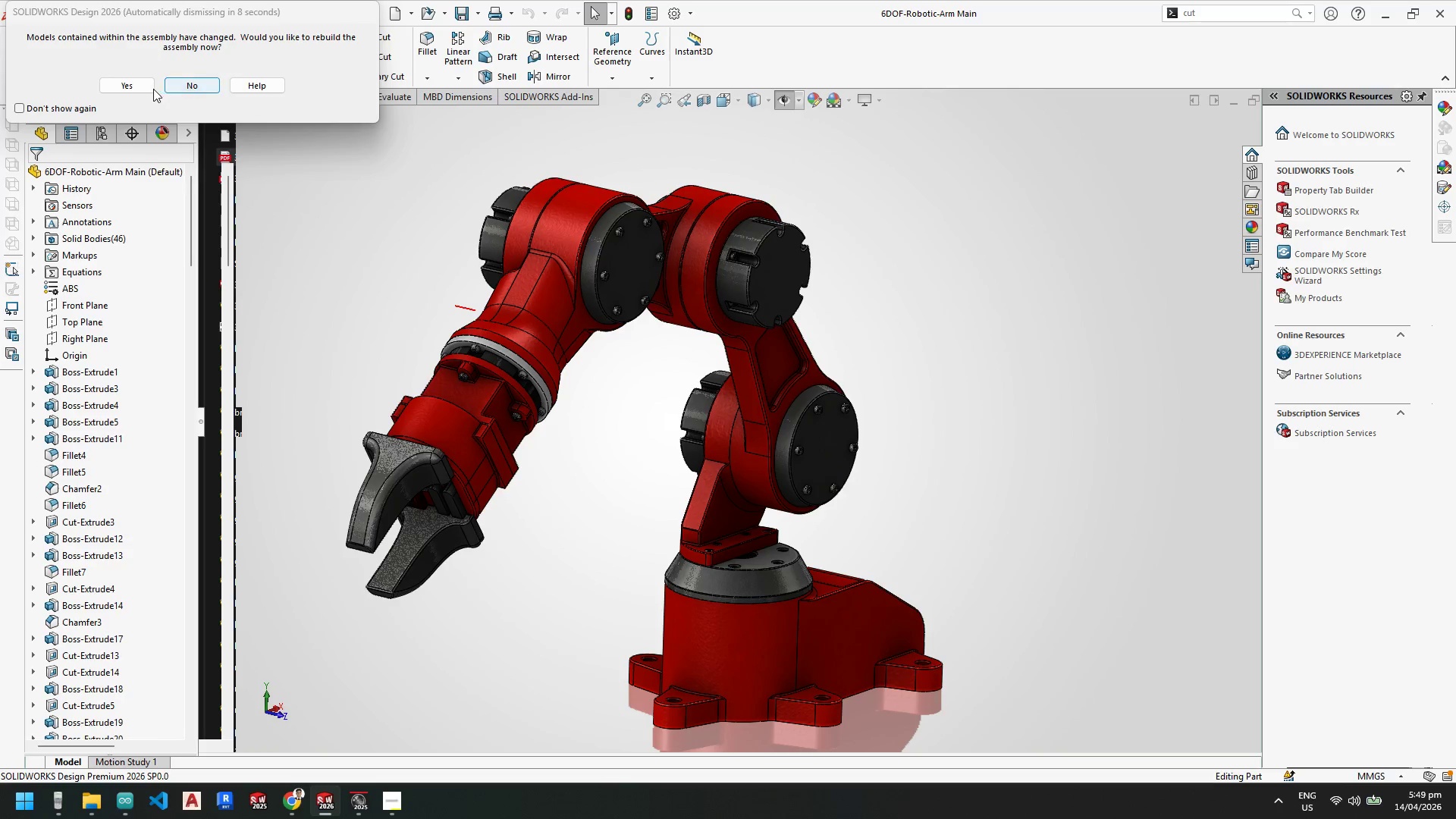 
wait(5.38)
 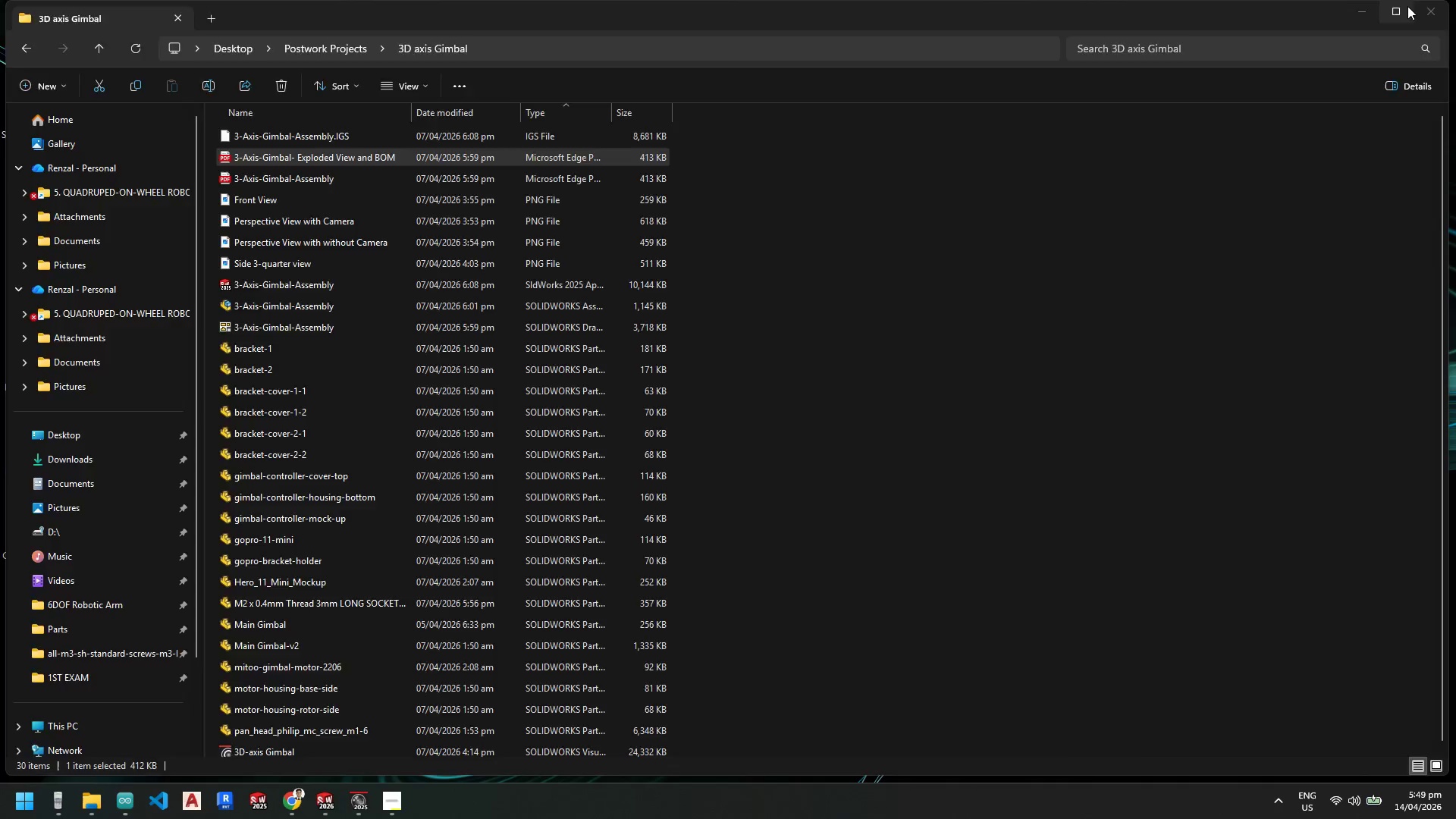 
left_click([130, 86])
 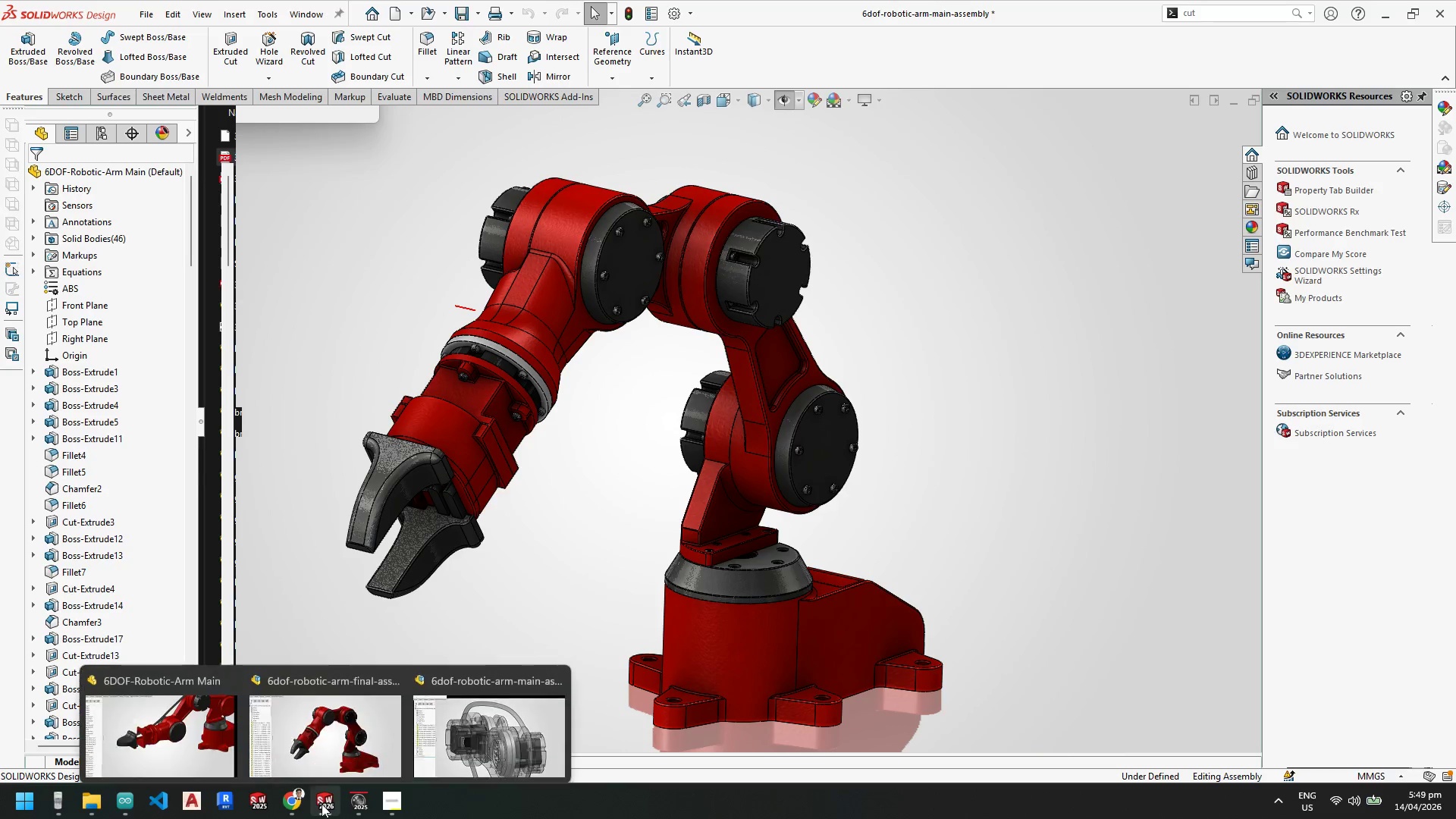 
mouse_move([372, 680])
 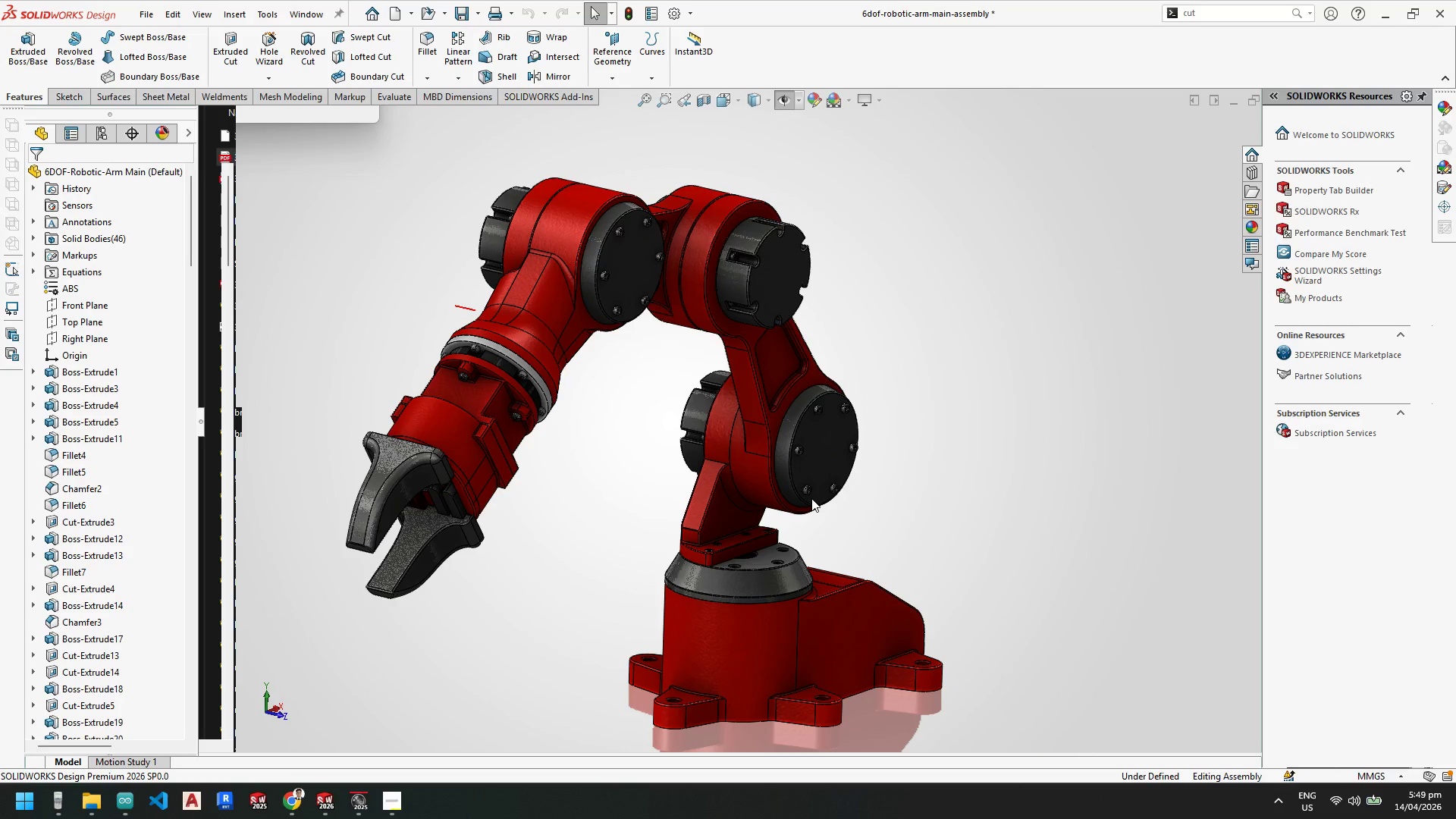 
hold_key(key=ControlLeft, duration=0.41)
 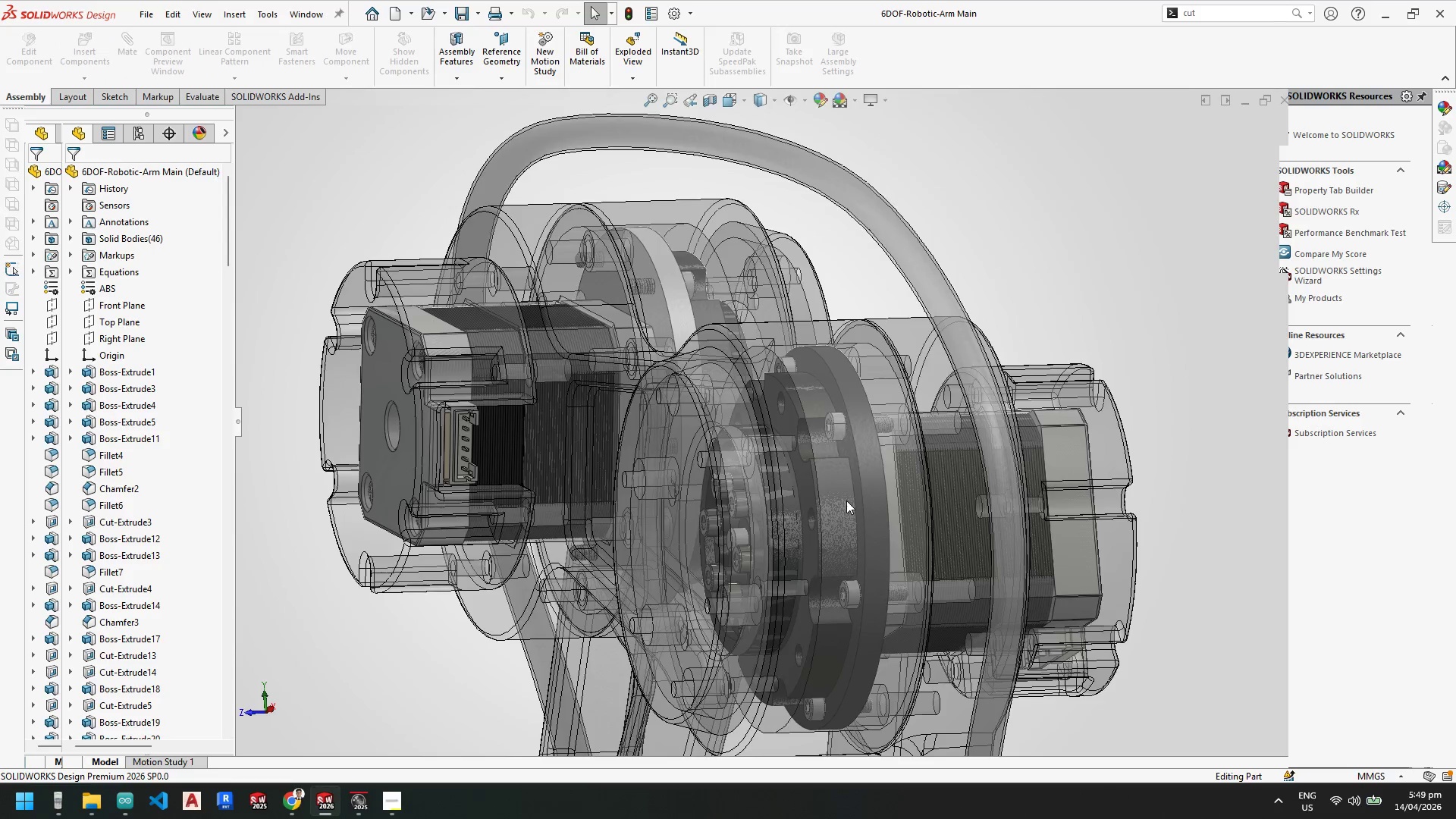 
scroll: coordinate [846, 500], scroll_direction: up, amount: 1.0
 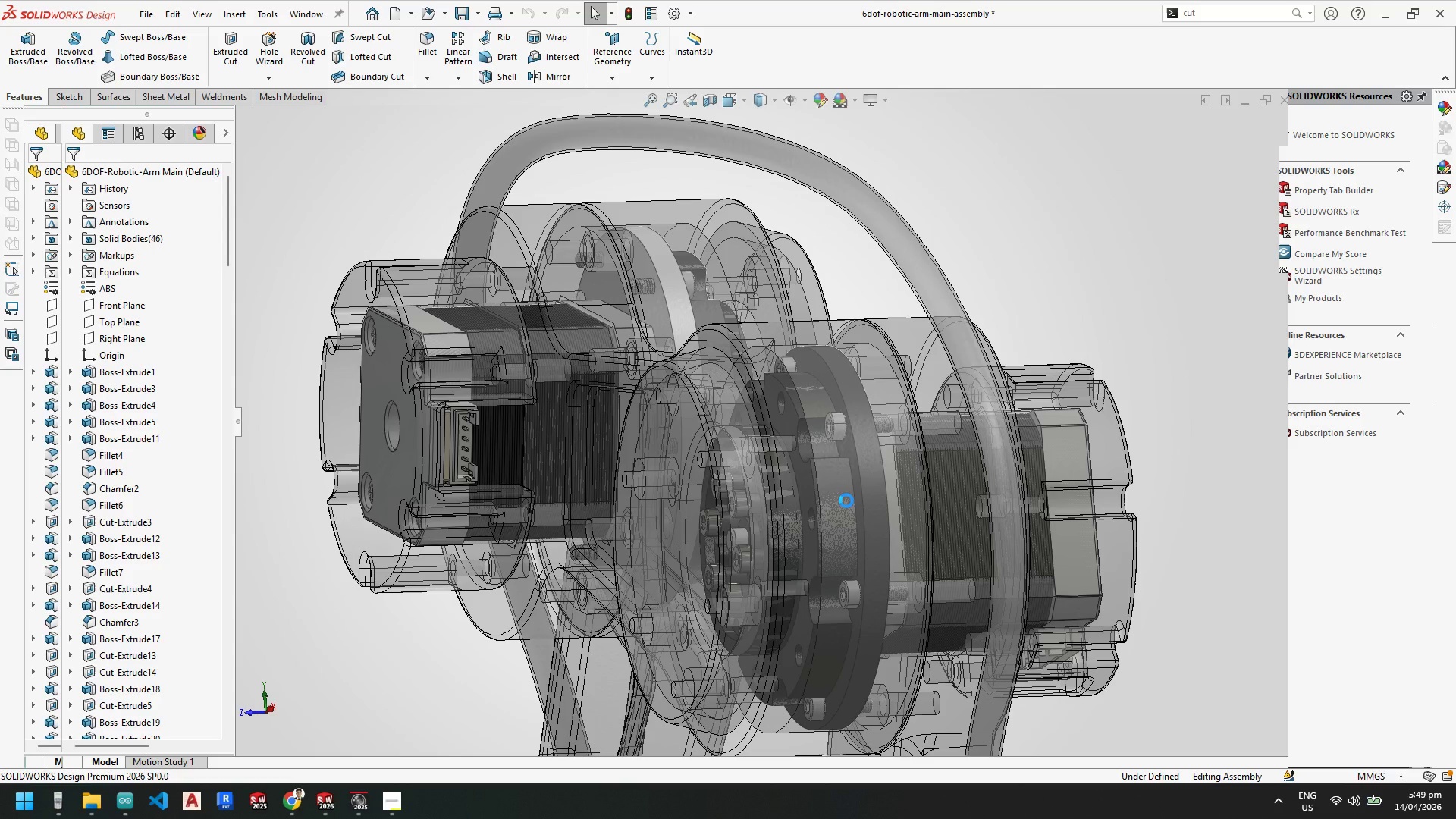 
key(Control+S)
 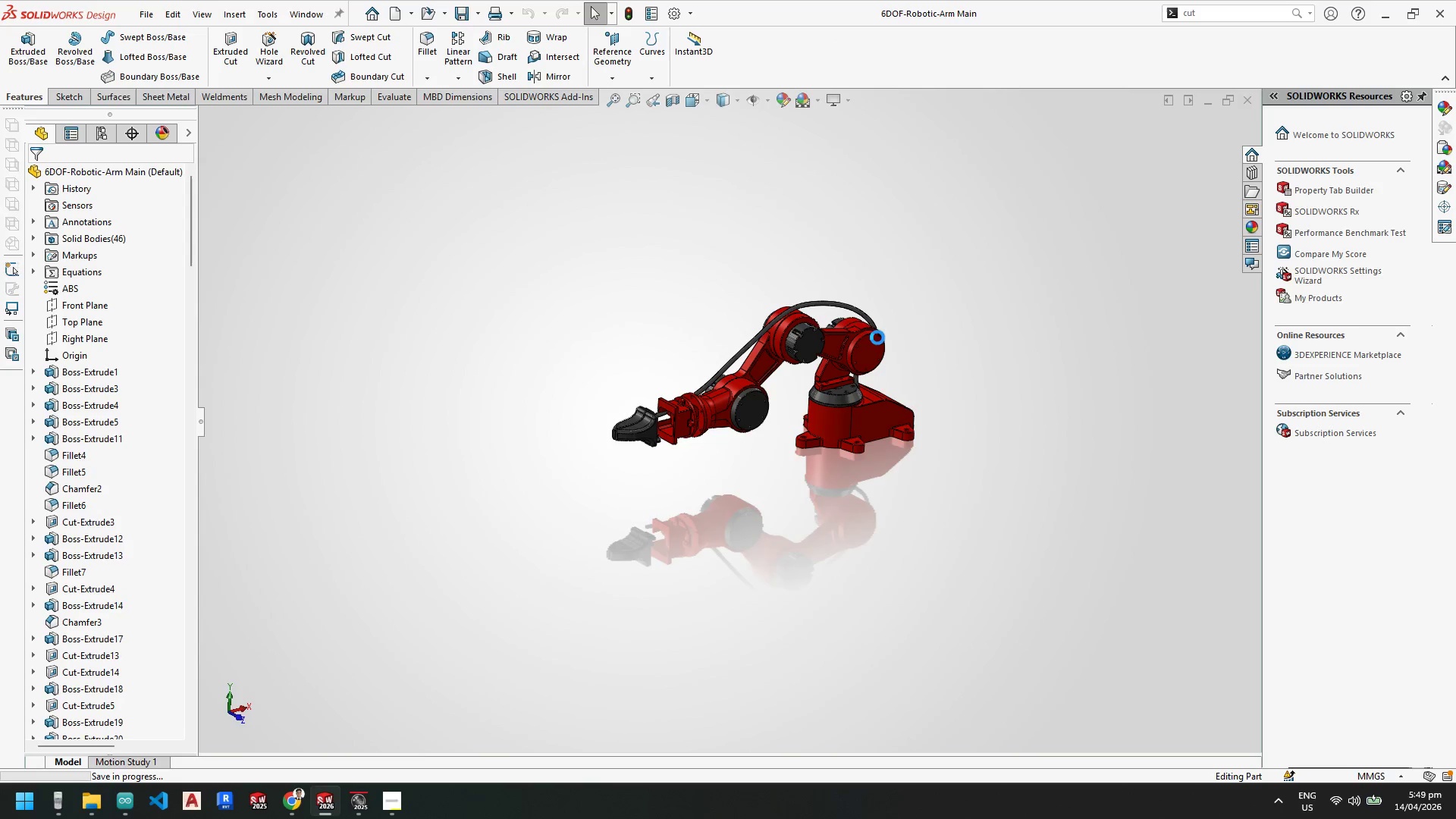 
scroll: coordinate [877, 327], scroll_direction: down, amount: 1.0
 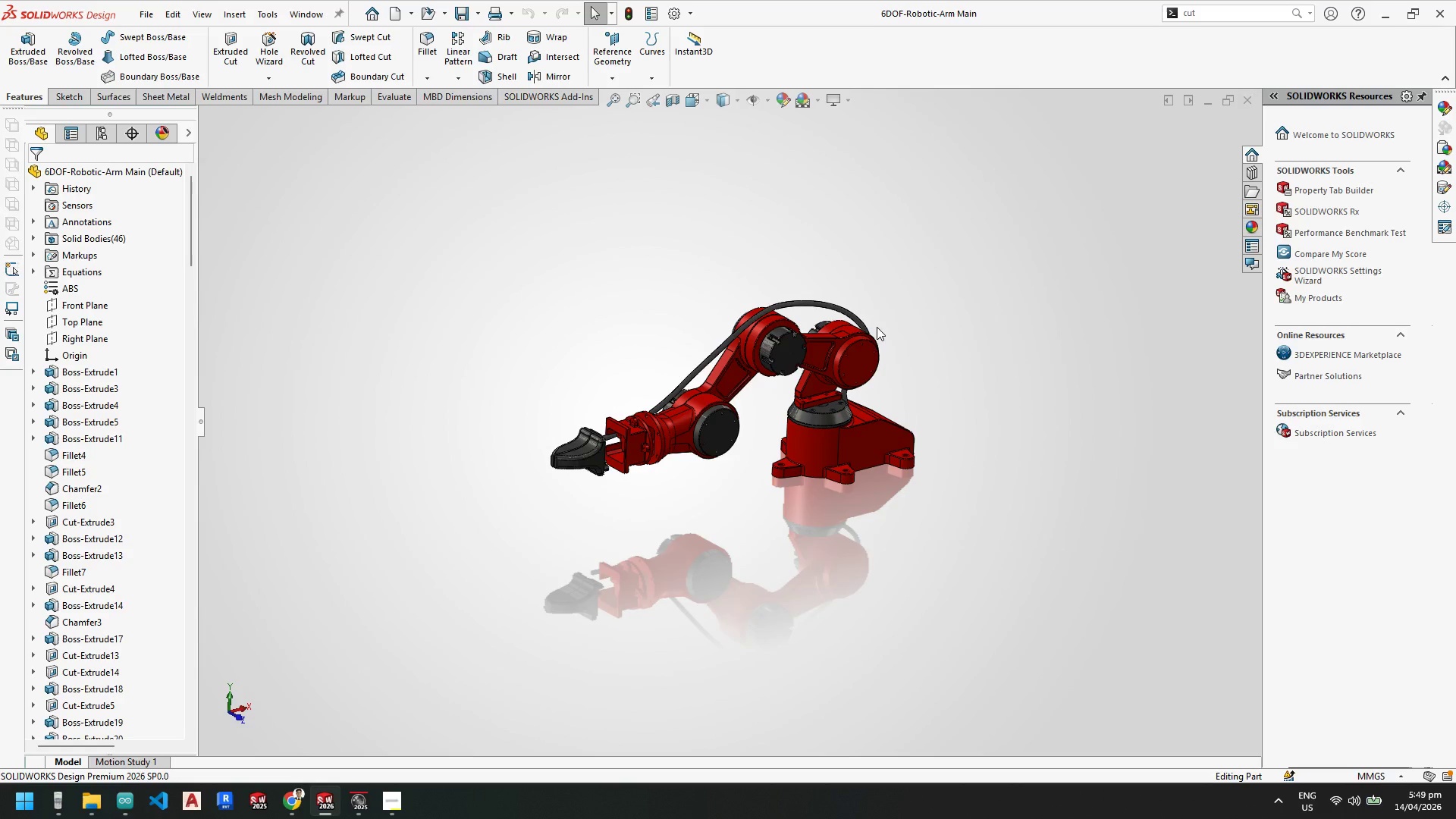 
key(Control+S)
 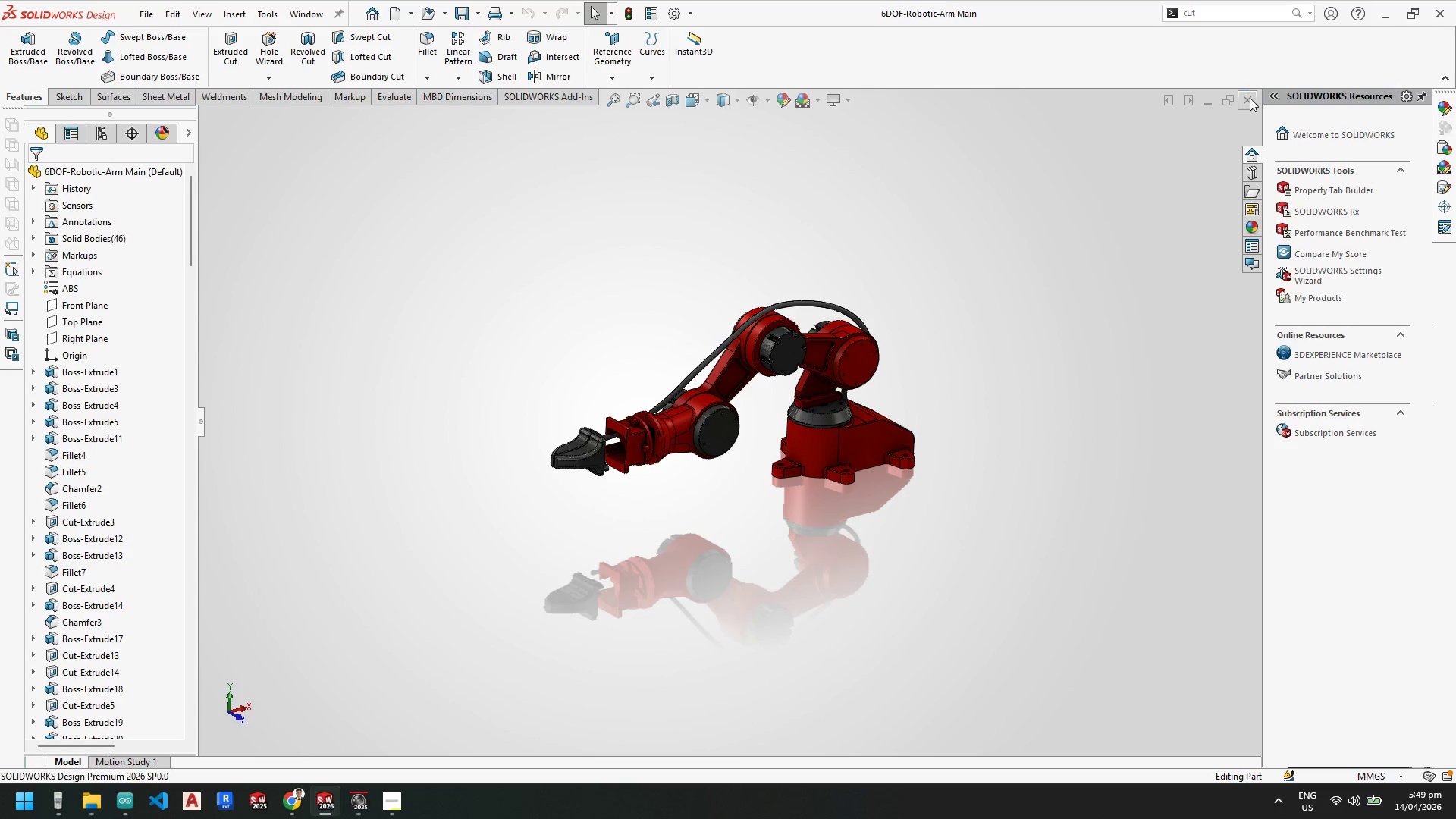 
left_click([1250, 98])
 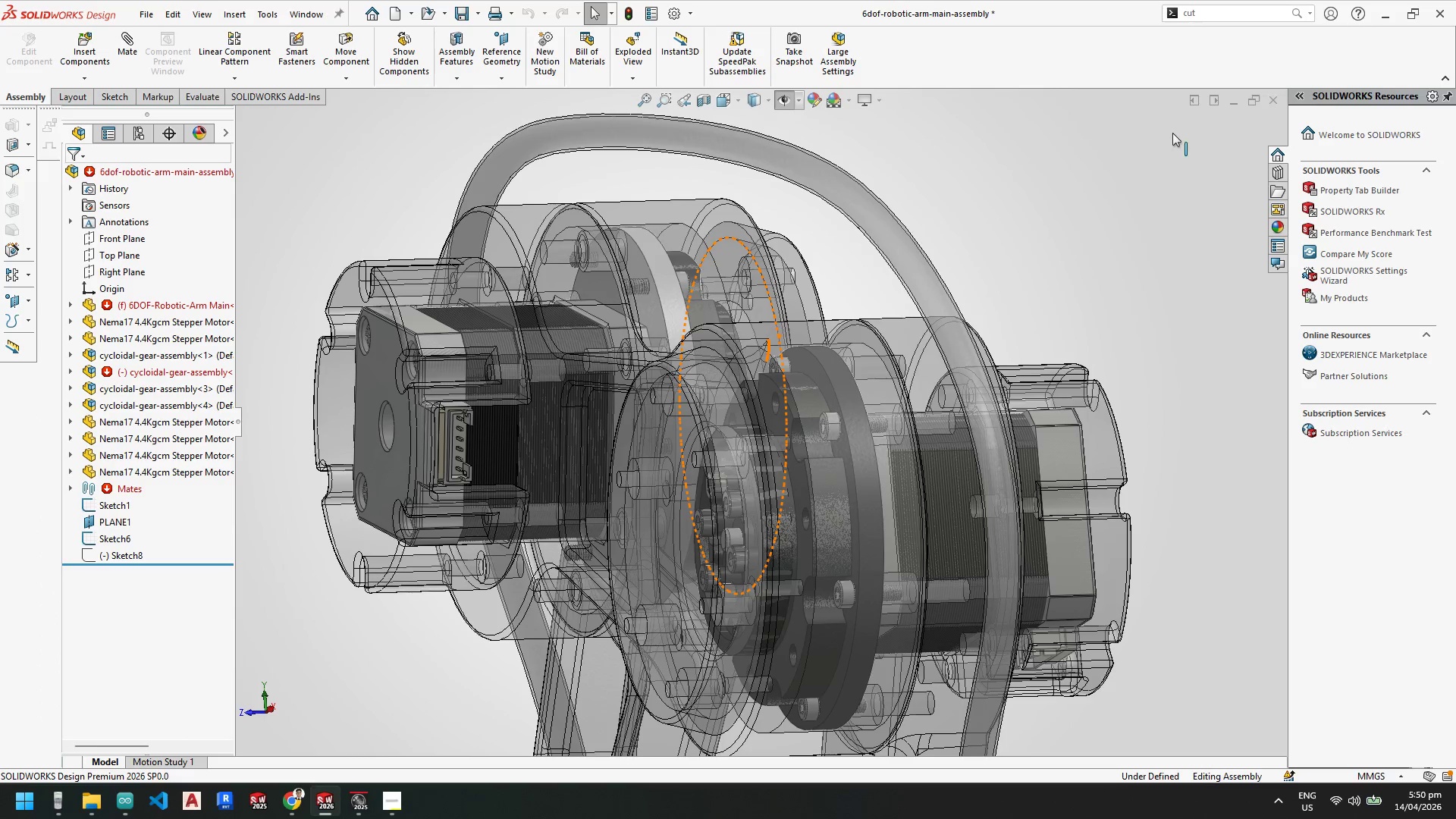 
hold_key(key=ControlLeft, duration=0.44)
 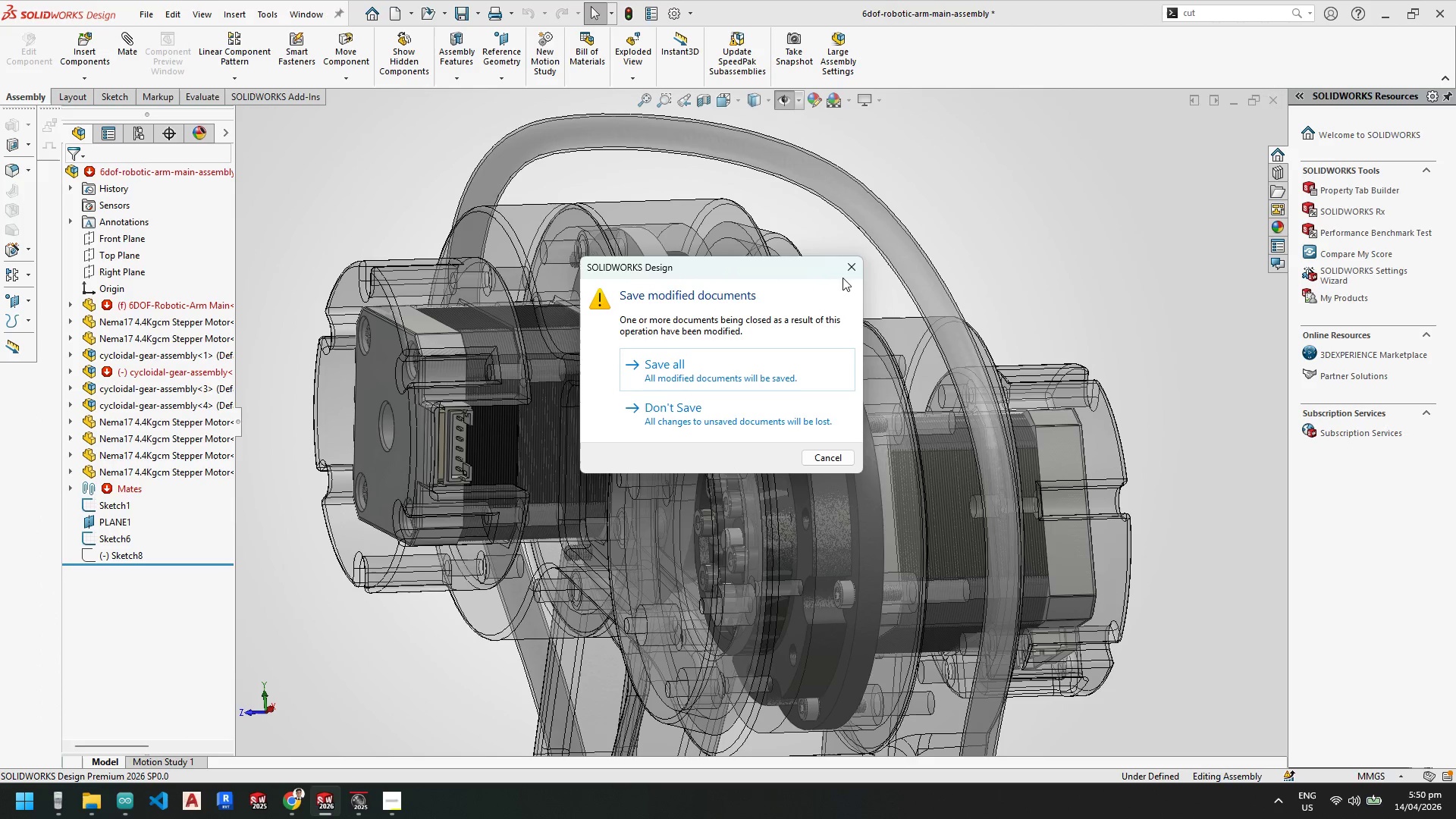 
double_click([848, 268])
 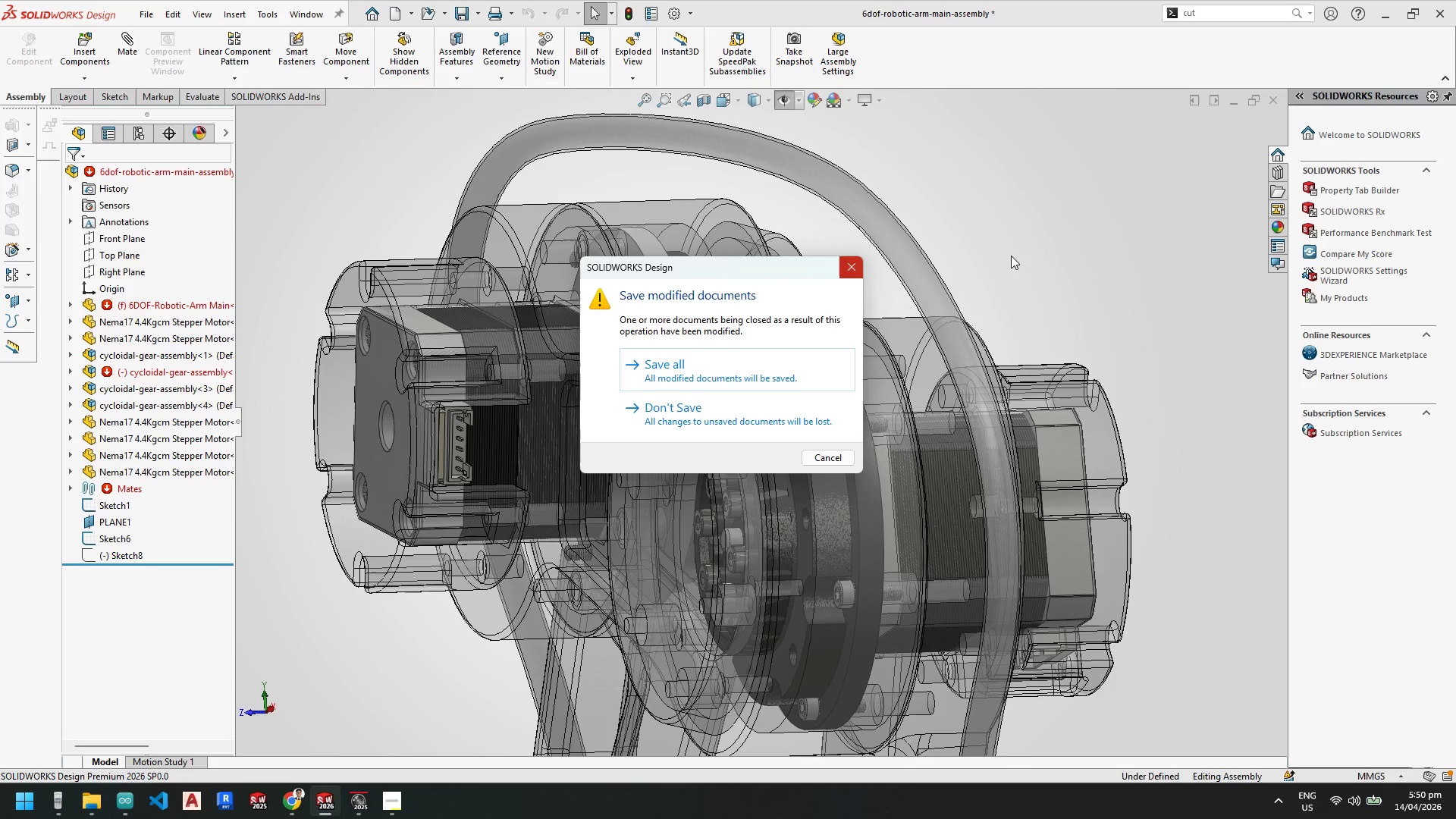 
left_click([852, 267])
 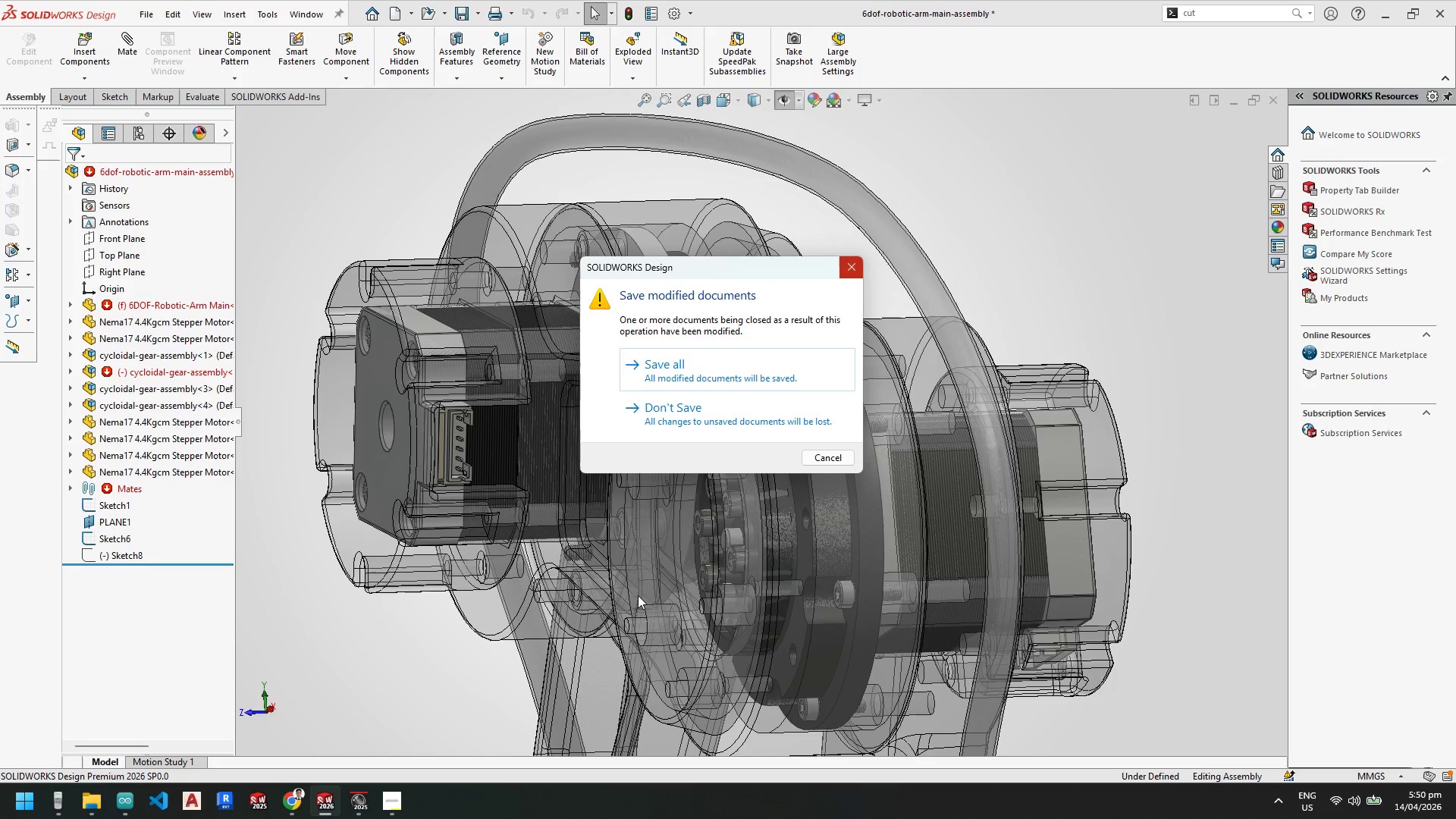 
scroll: coordinate [558, 555], scroll_direction: up, amount: 6.0
 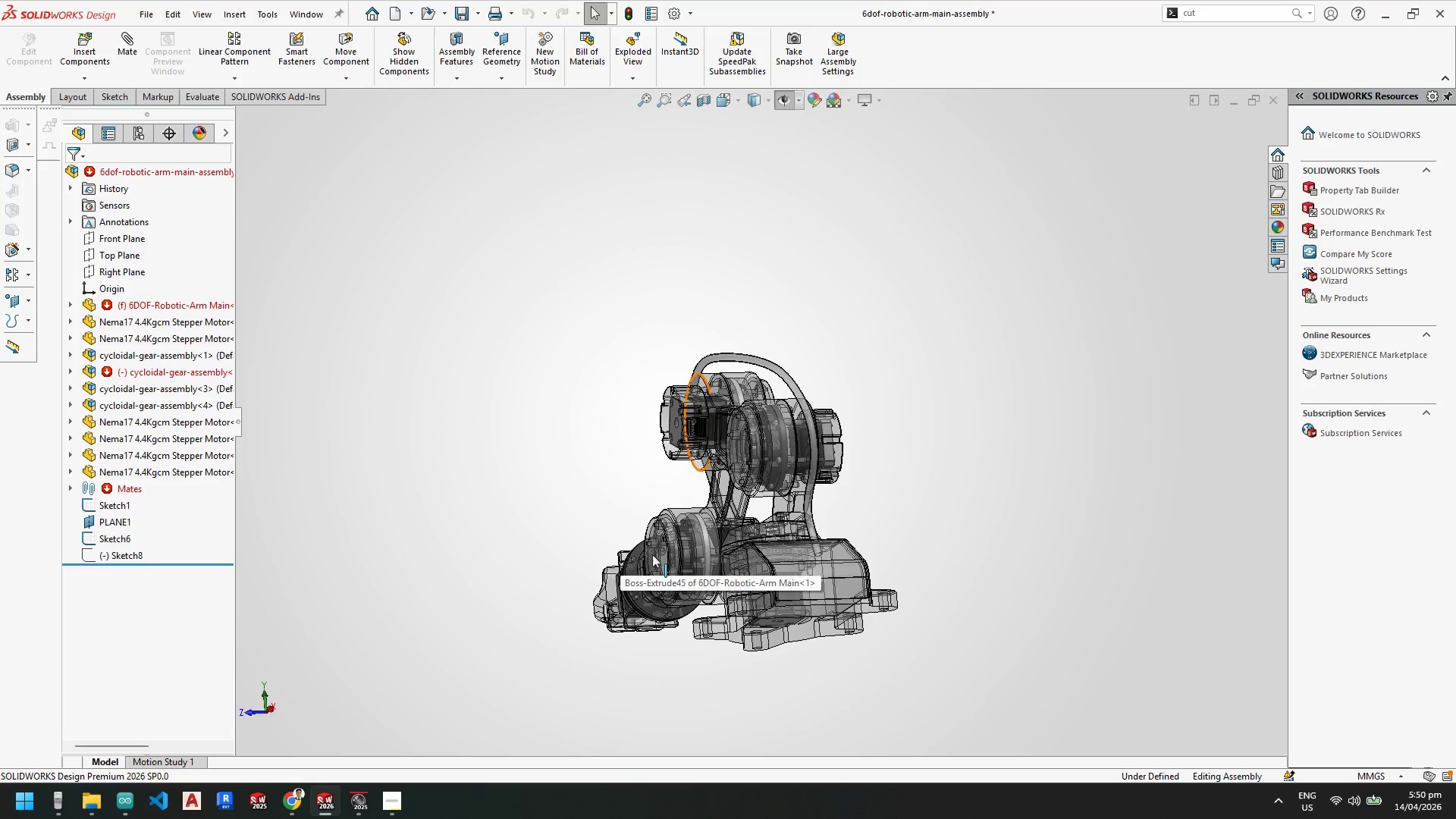 
scroll: coordinate [689, 544], scroll_direction: none, amount: 0.0
 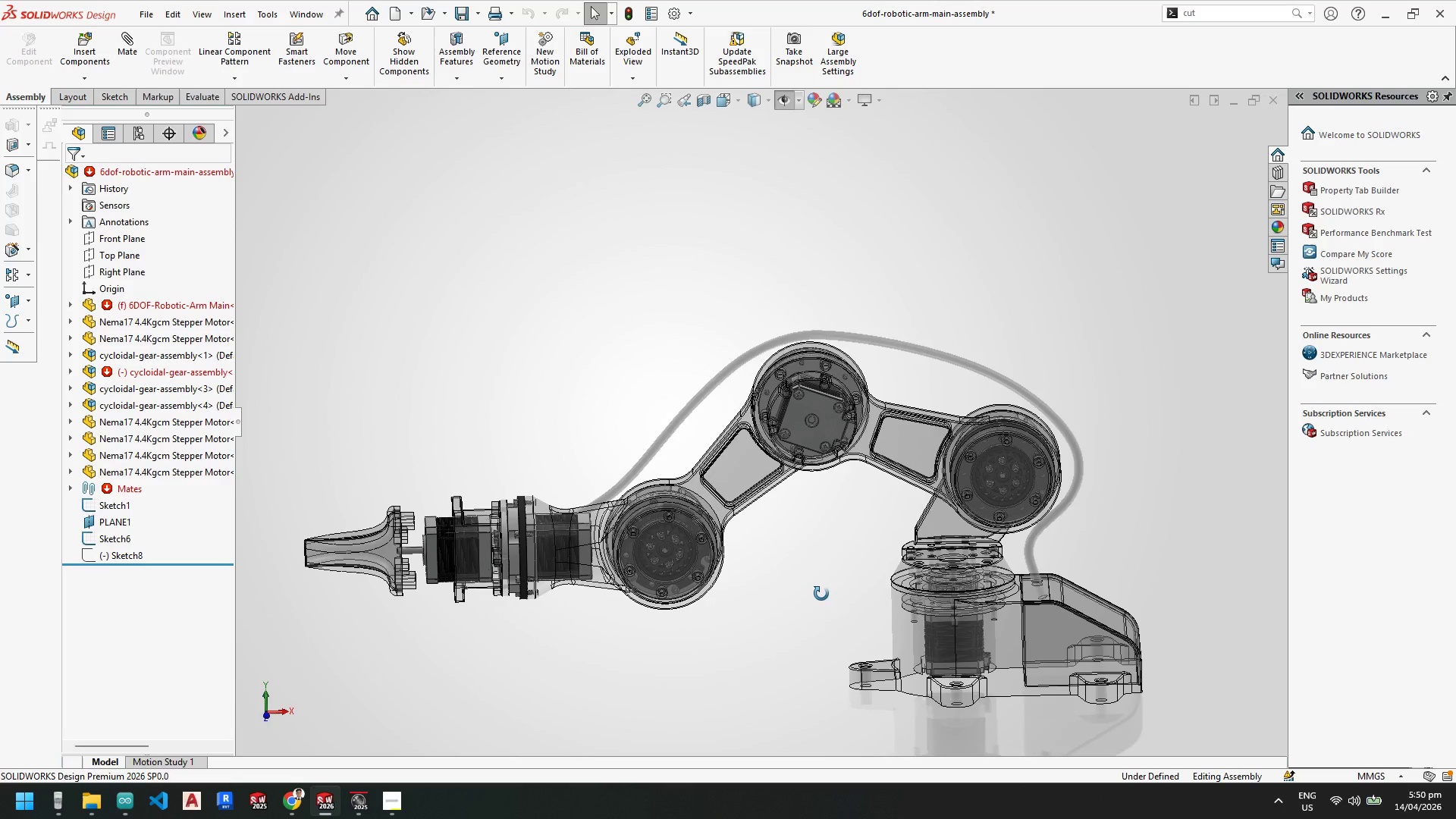 
key(Control+ControlLeft)
 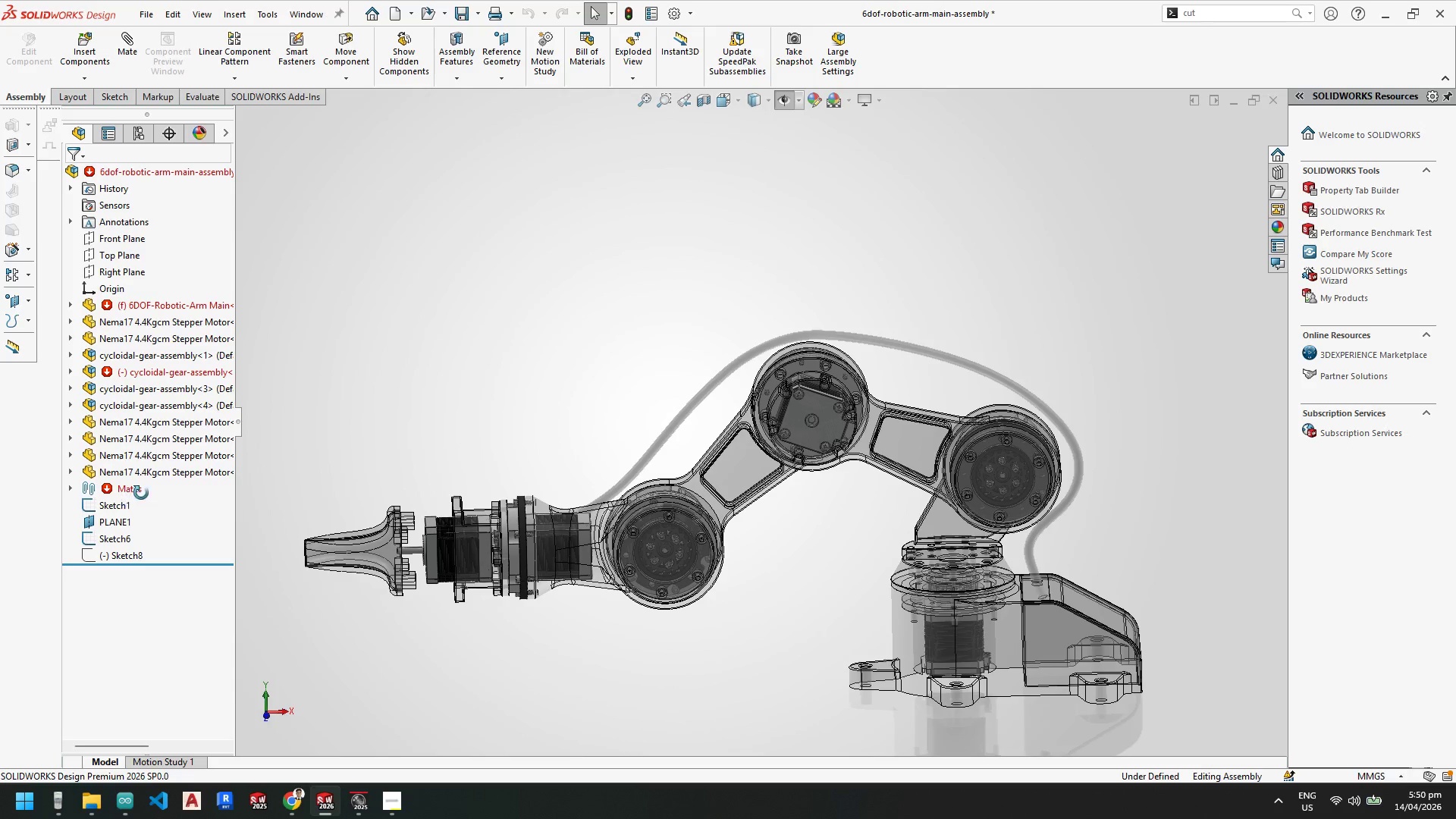 
key(Control+S)
 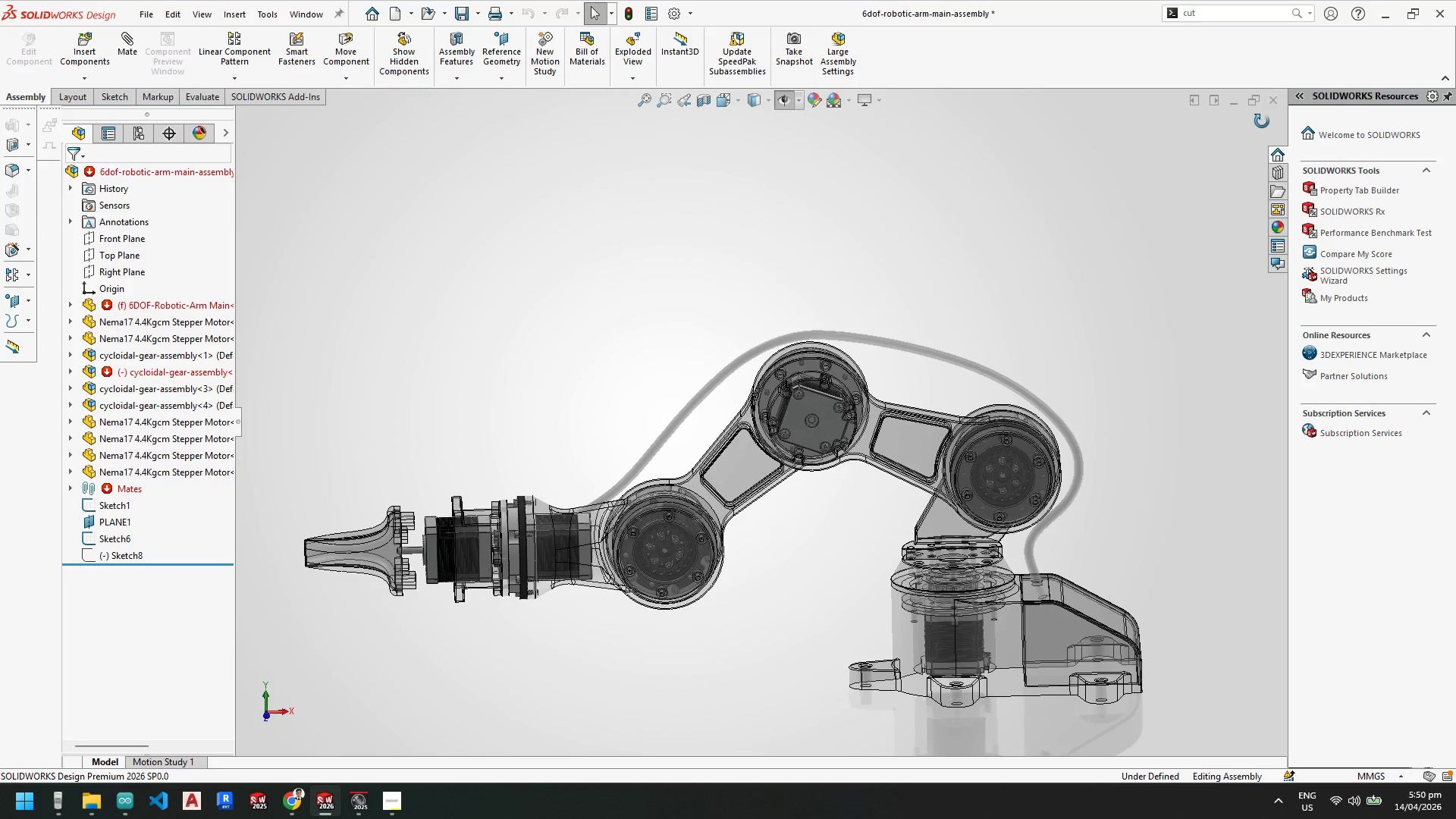 
key(Control+Escape)
 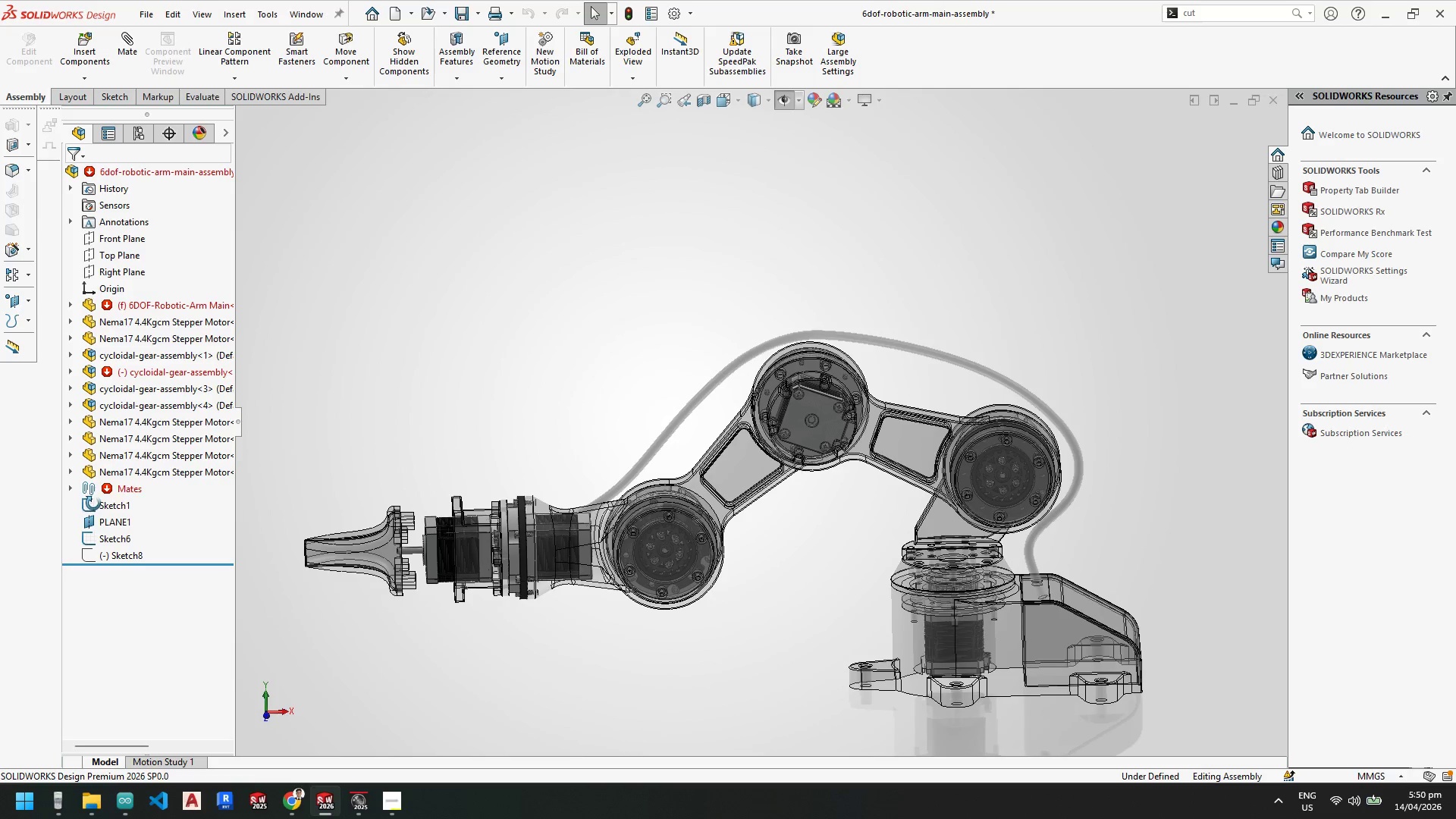 
left_click([80, 489])
 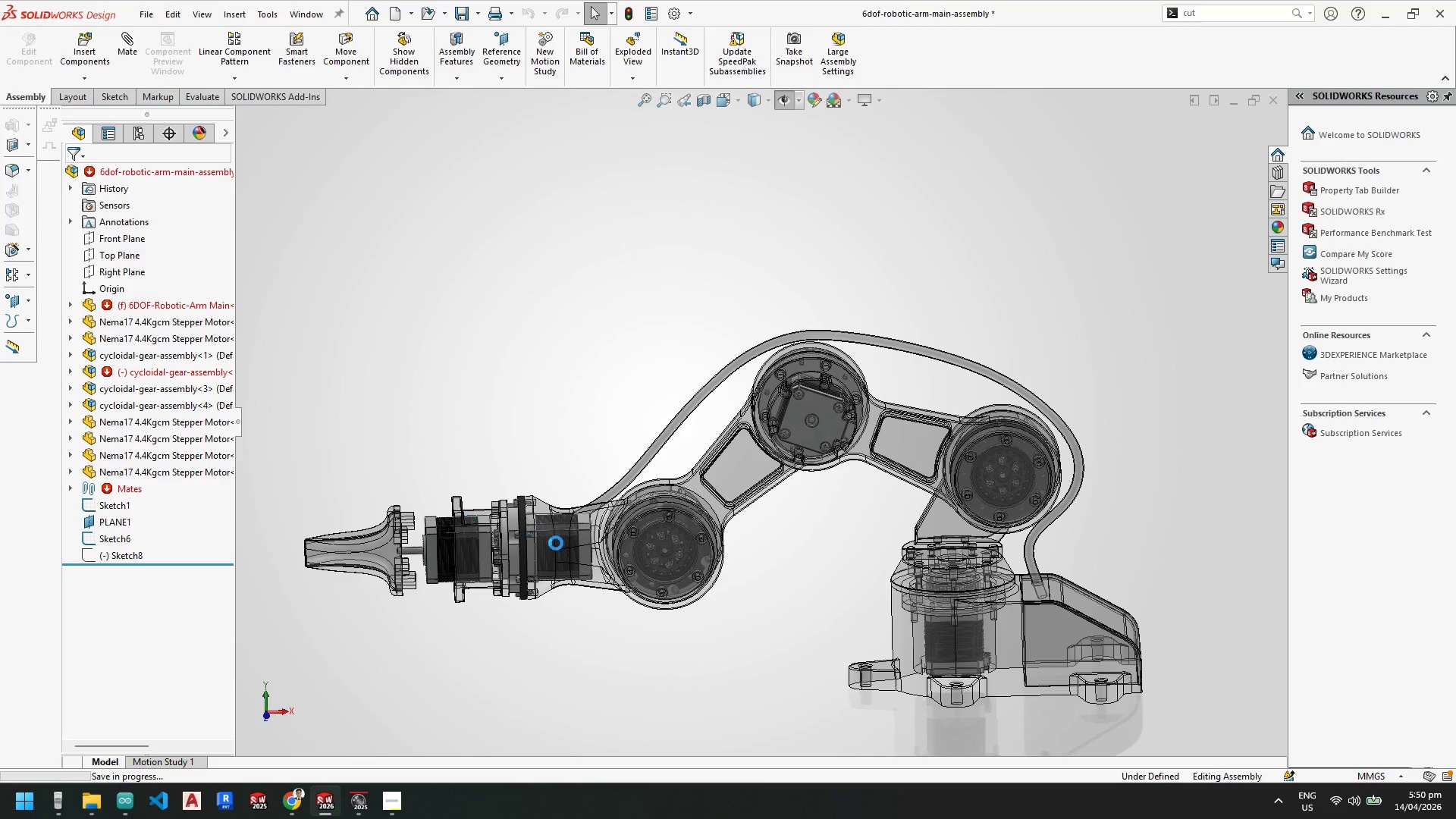 
key(Escape)
 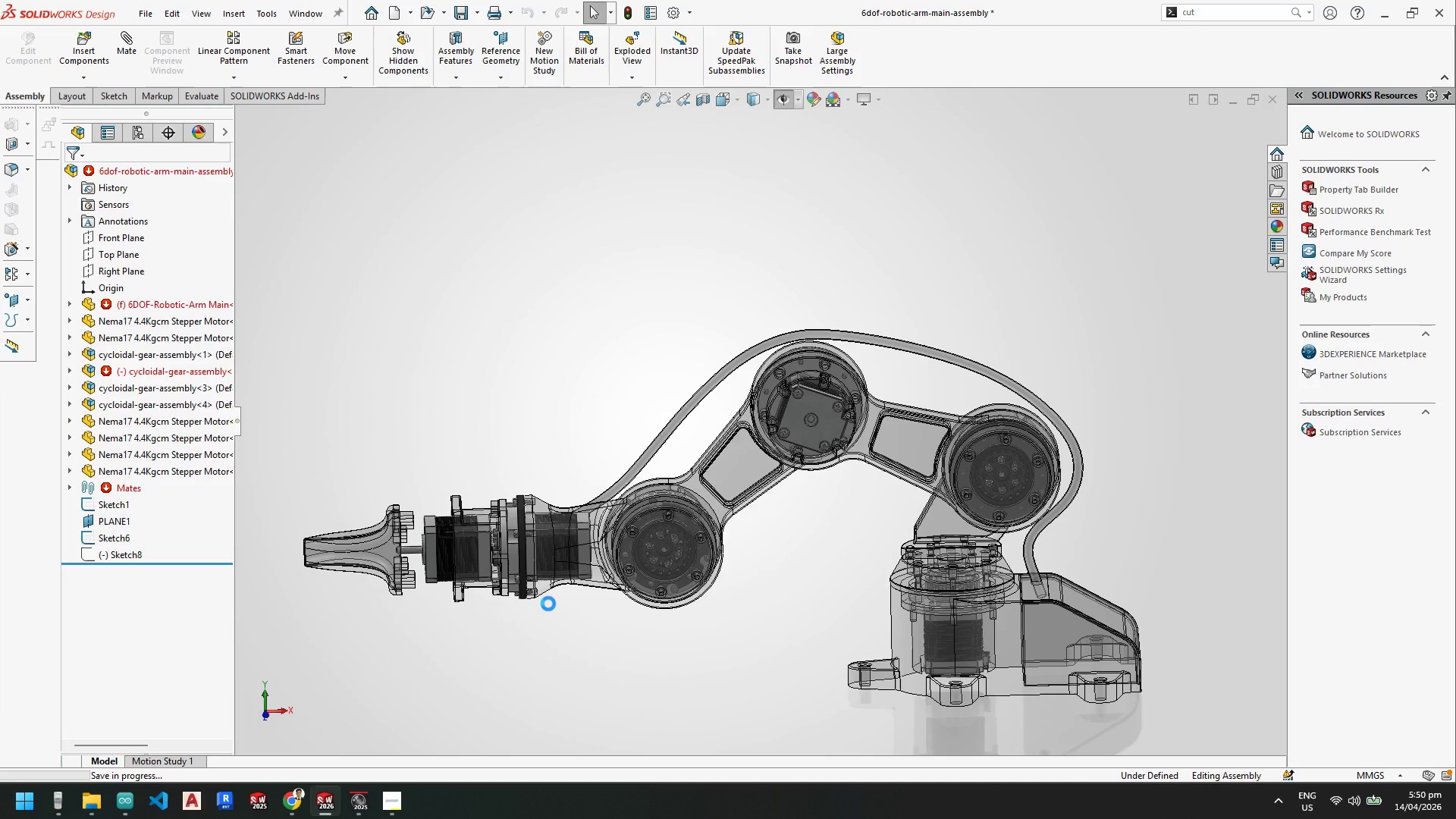 
wait(19.86)
 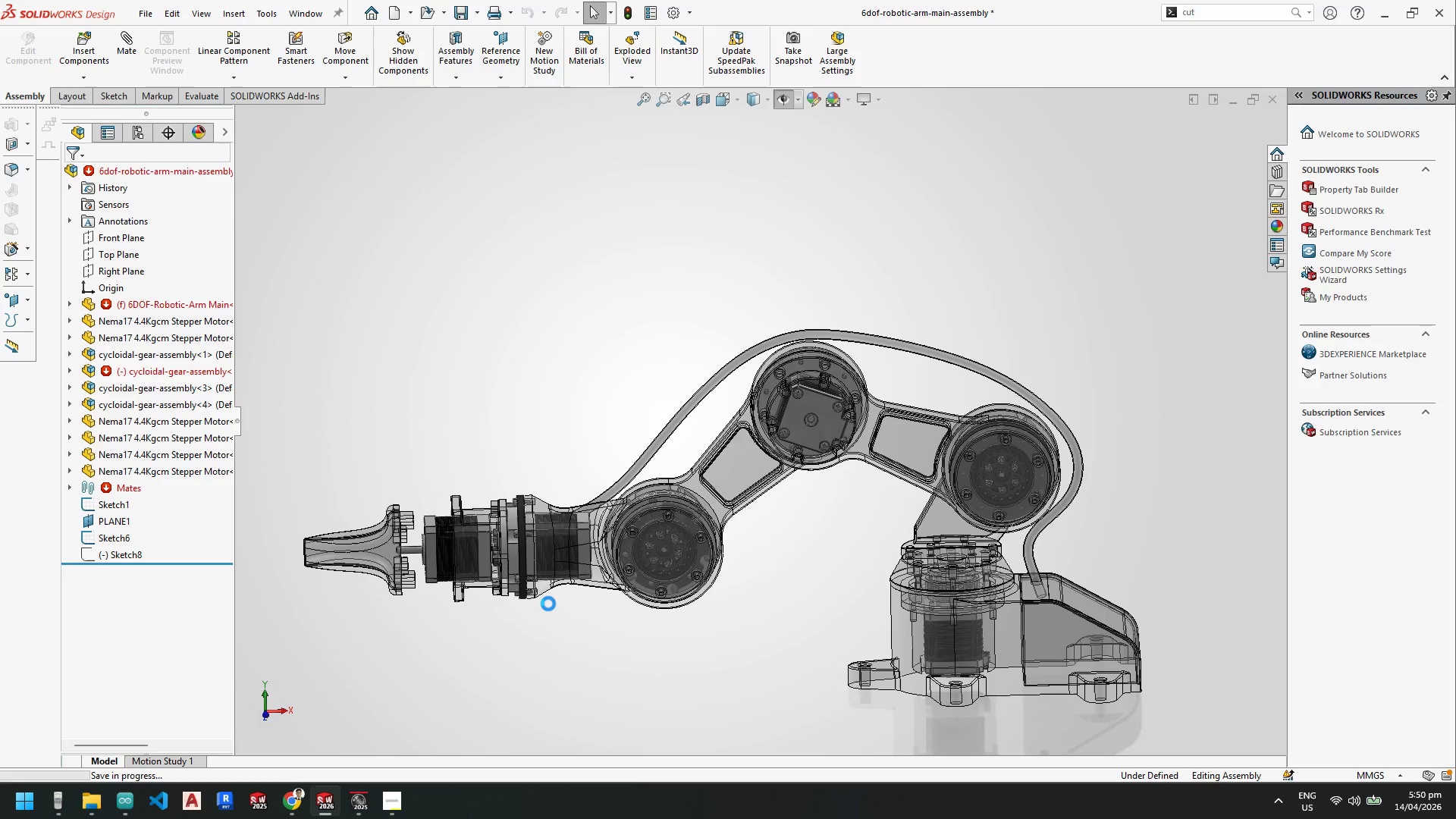 
left_click([1277, 97])
 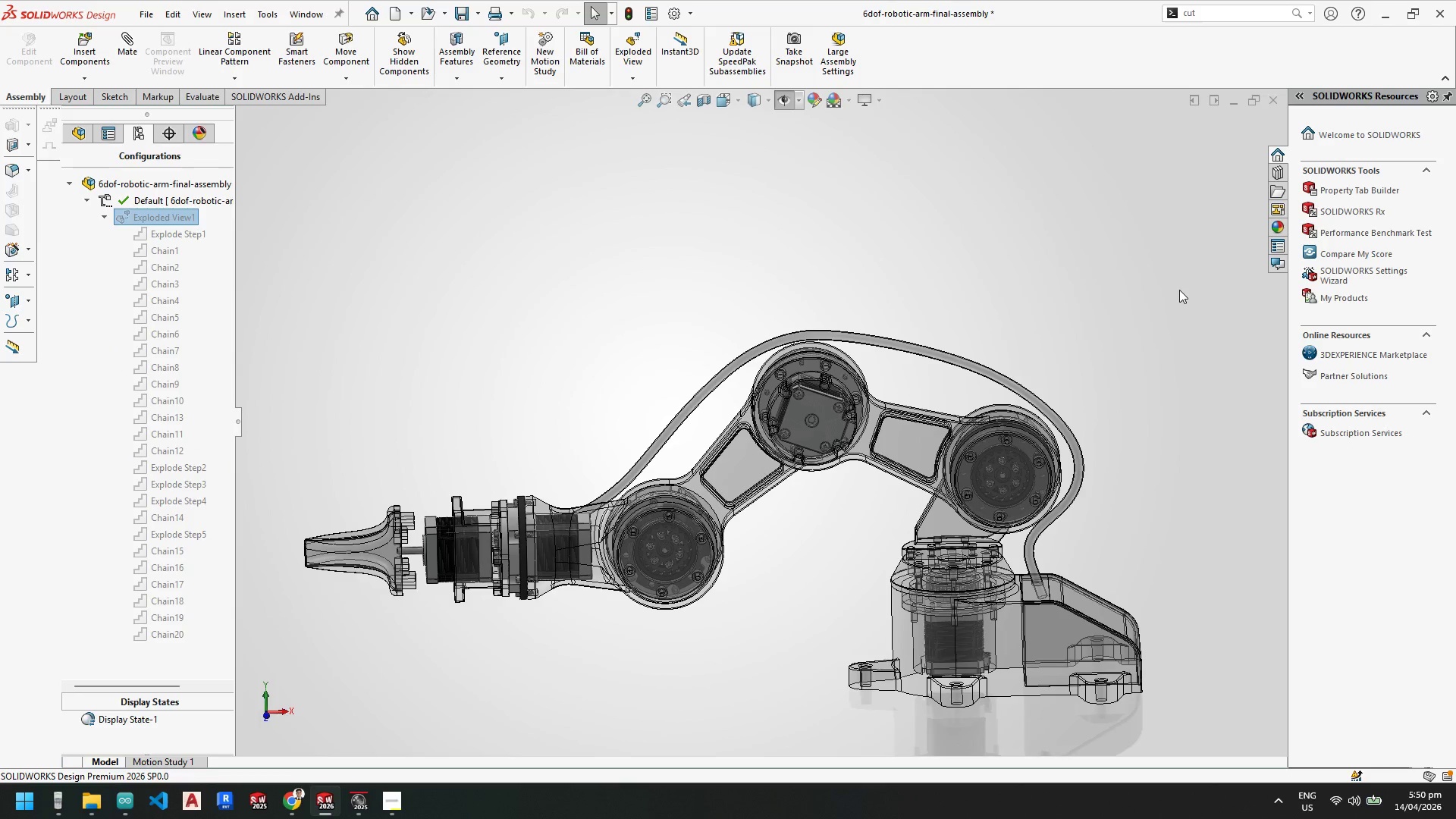 
scroll: coordinate [1100, 391], scroll_direction: down, amount: 2.0
 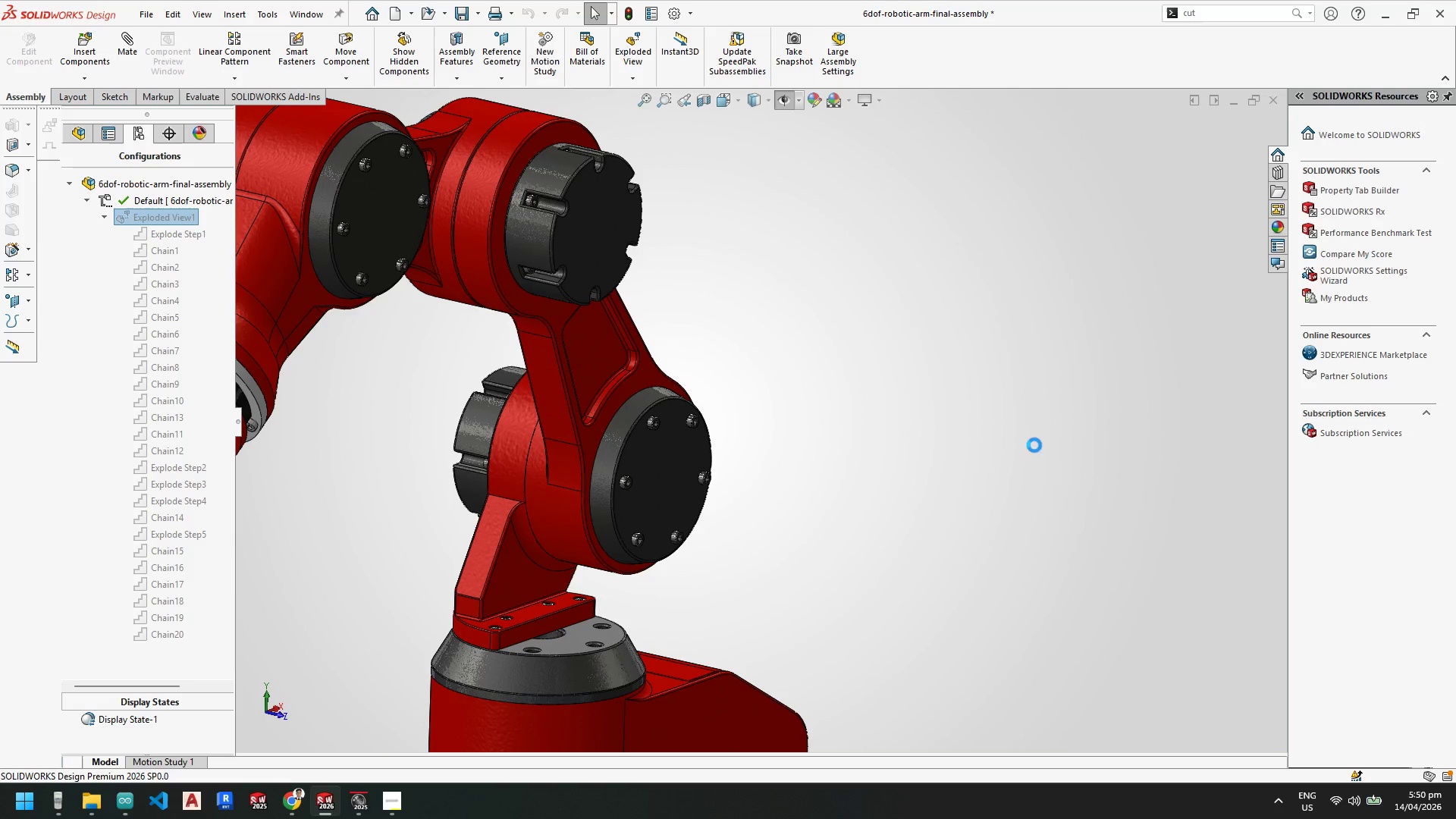 
scroll: coordinate [825, 506], scroll_direction: up, amount: 4.0
 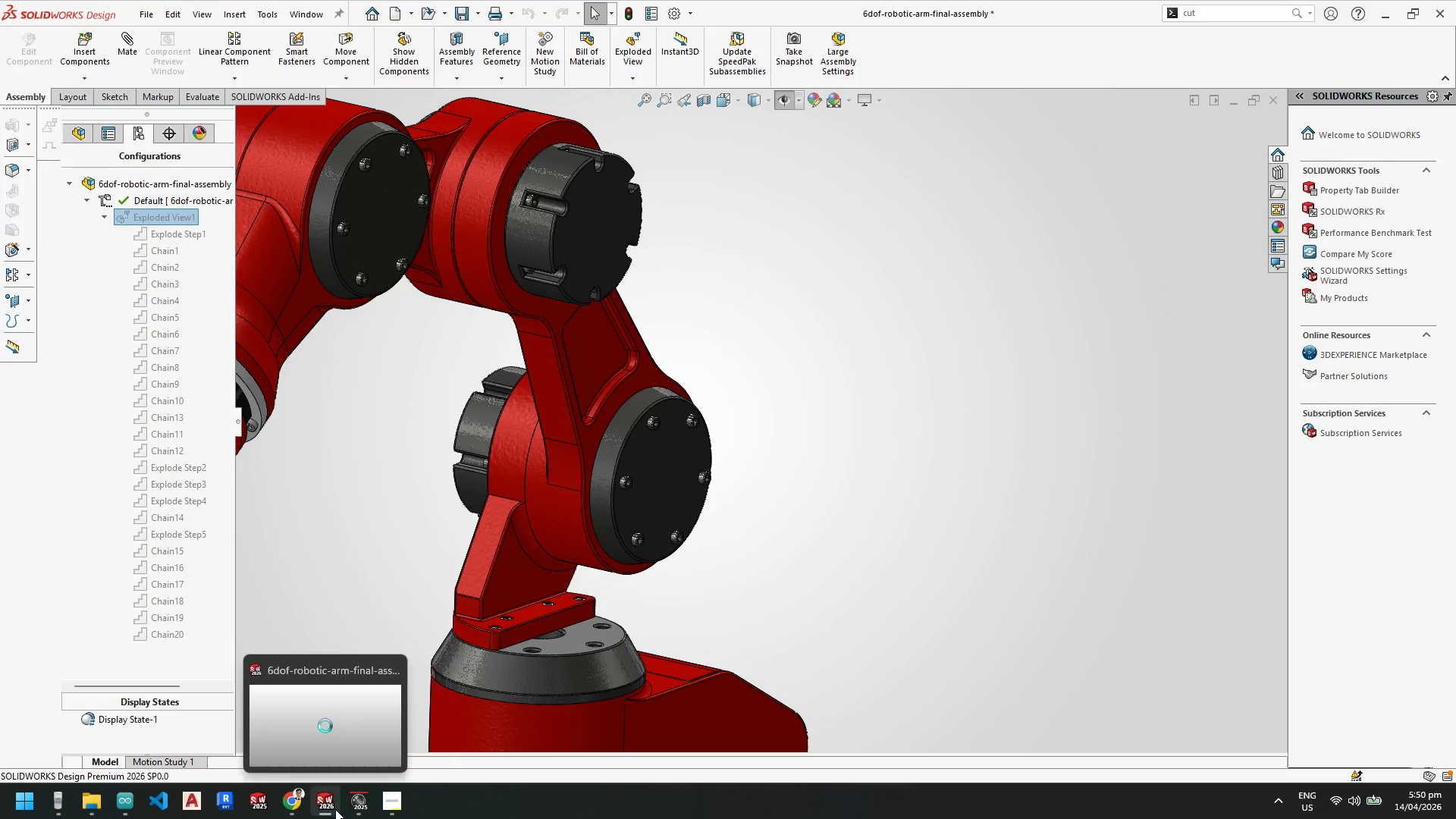 
left_click([361, 805])
 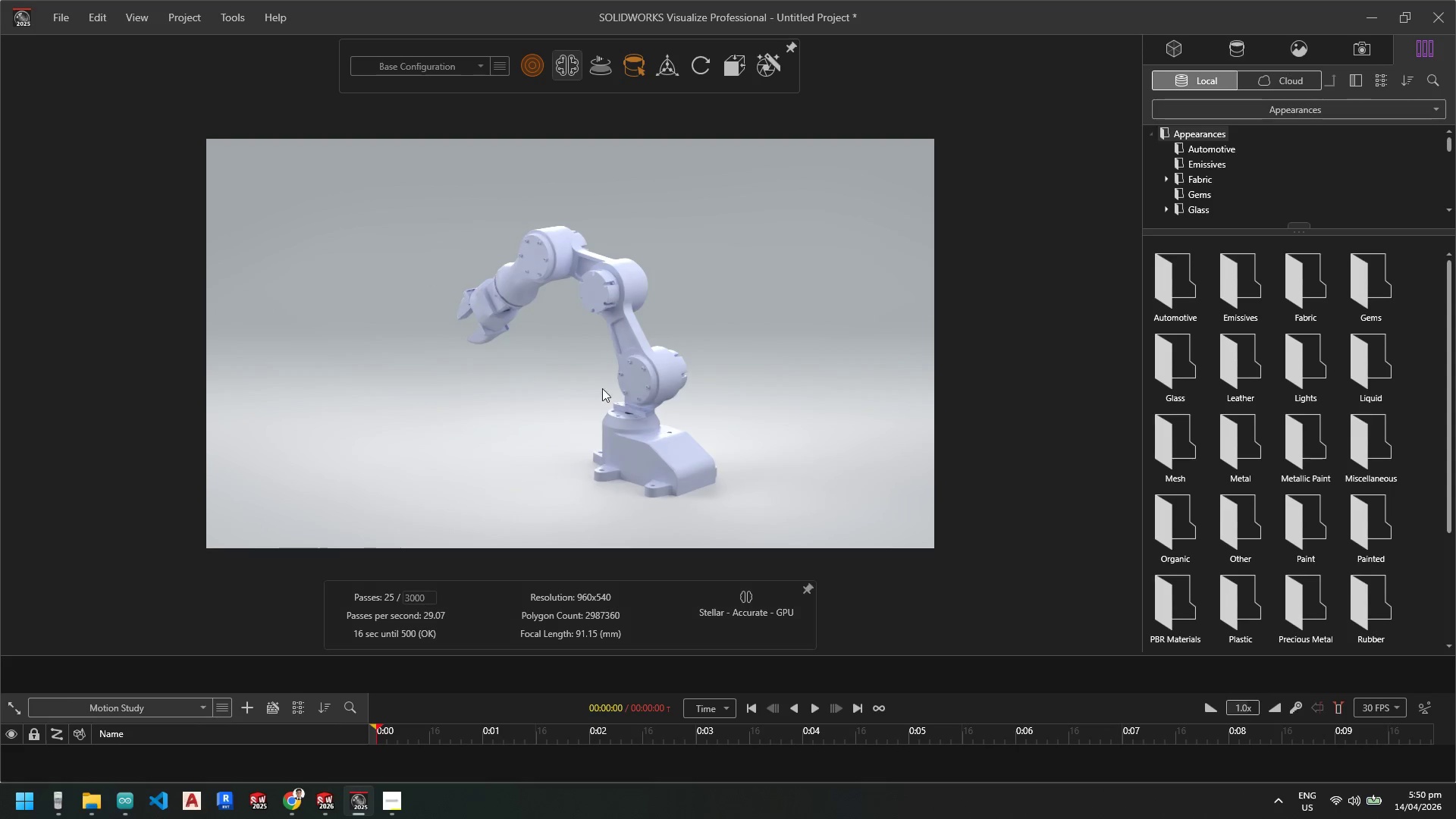 
scroll: coordinate [695, 400], scroll_direction: down, amount: 3.0
 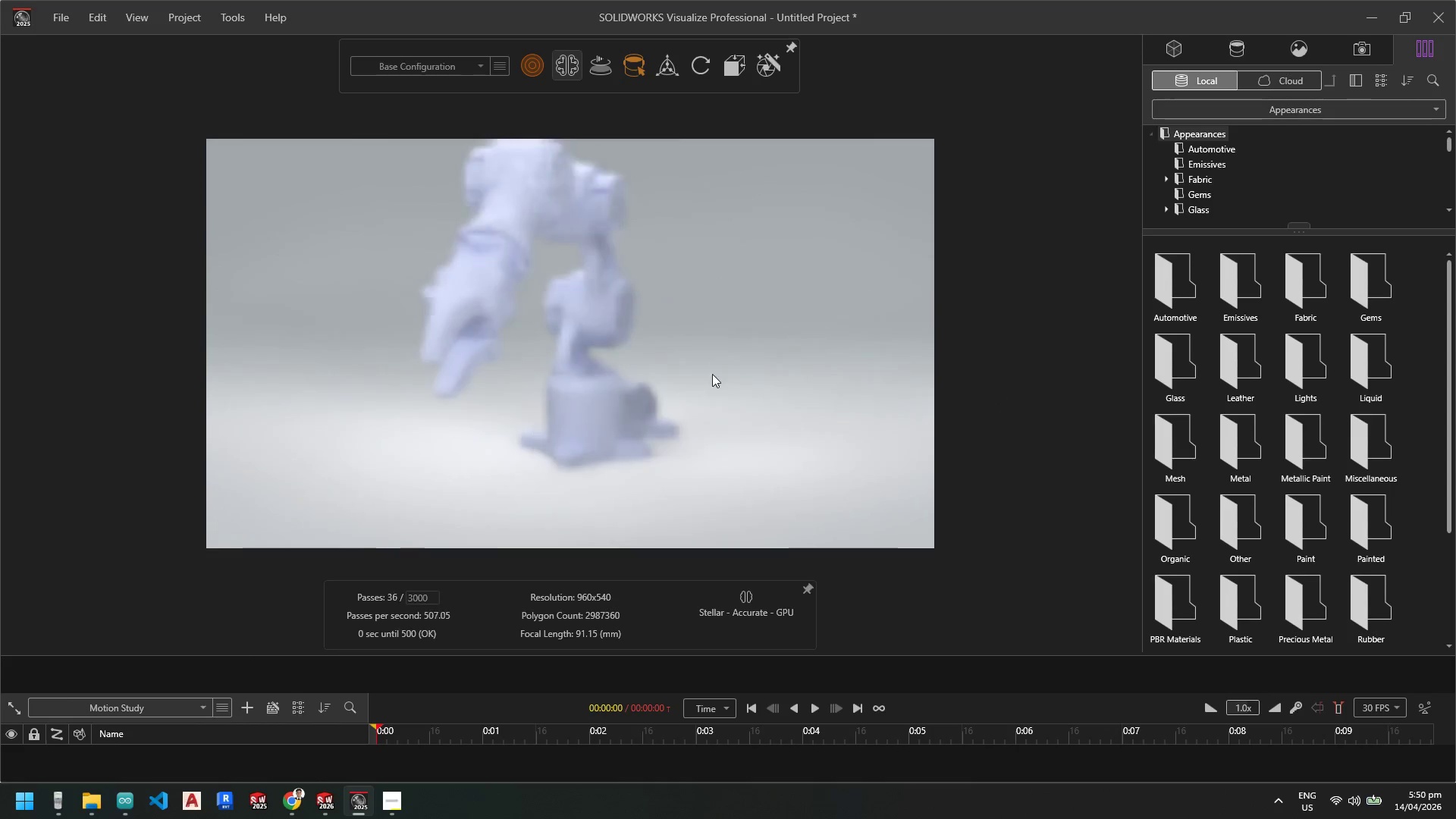 
scroll: coordinate [566, 312], scroll_direction: up, amount: 1.0
 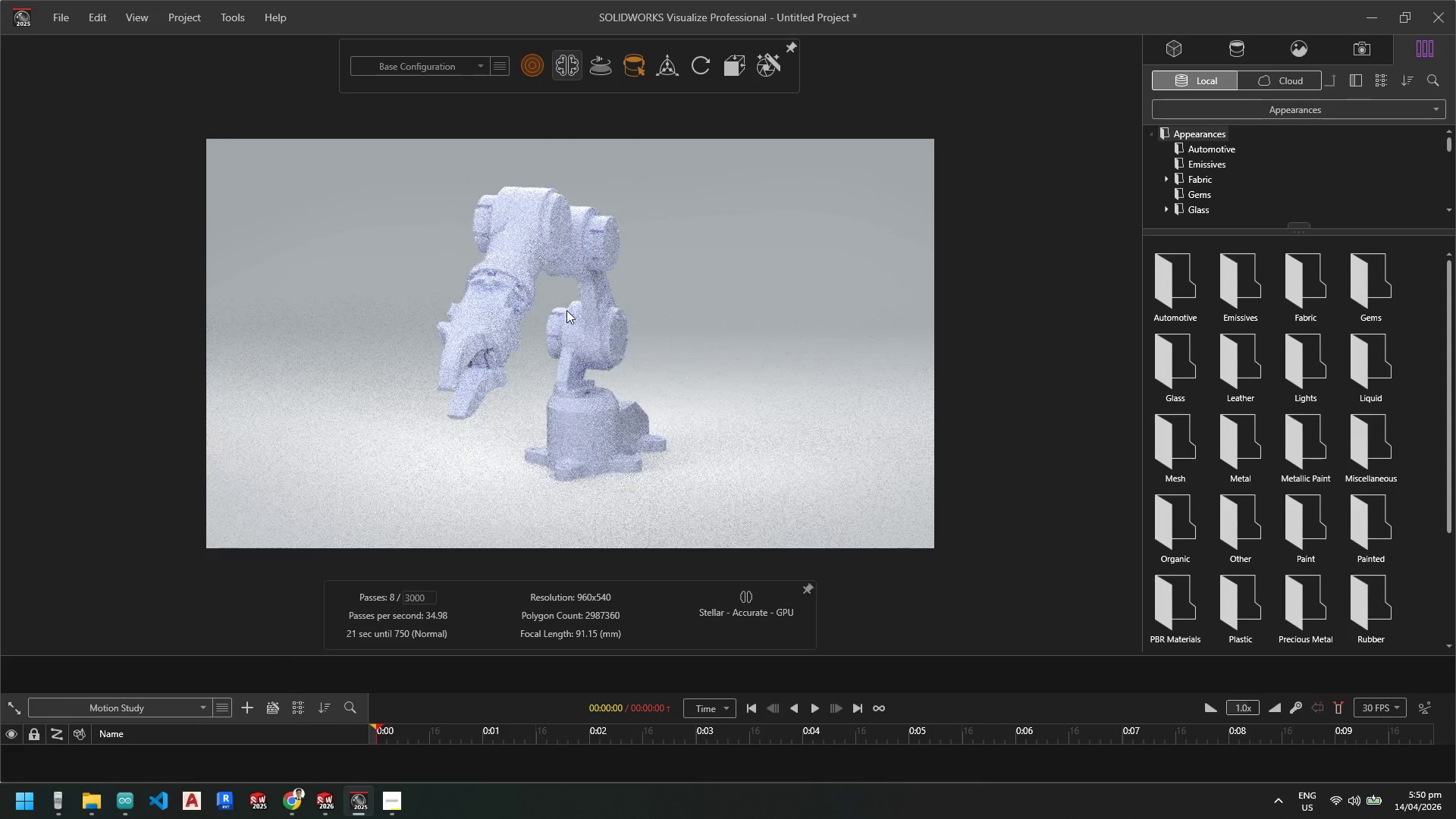 
scroll: coordinate [584, 430], scroll_direction: down, amount: 3.0
 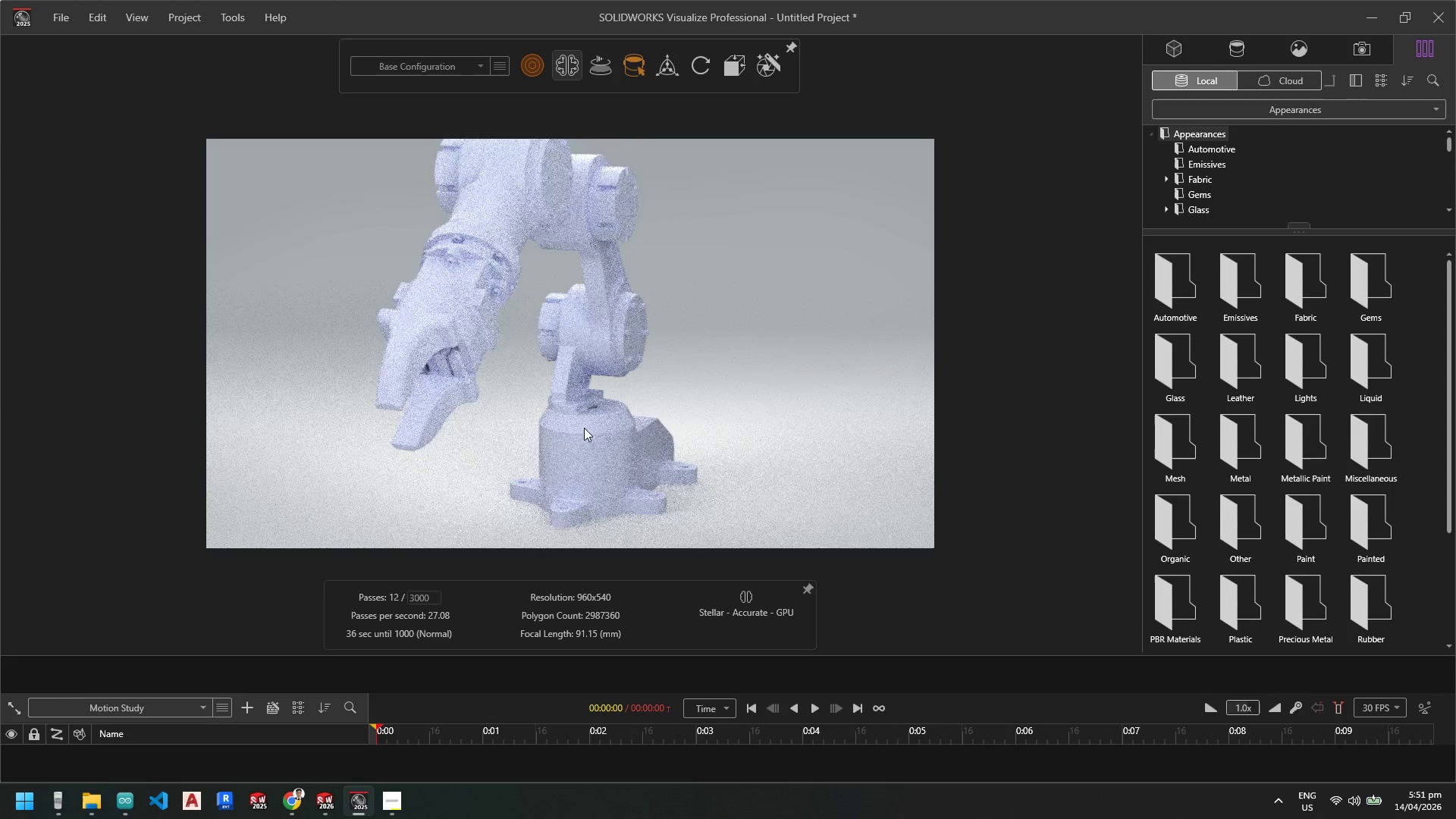 
scroll: coordinate [581, 326], scroll_direction: up, amount: 1.0
 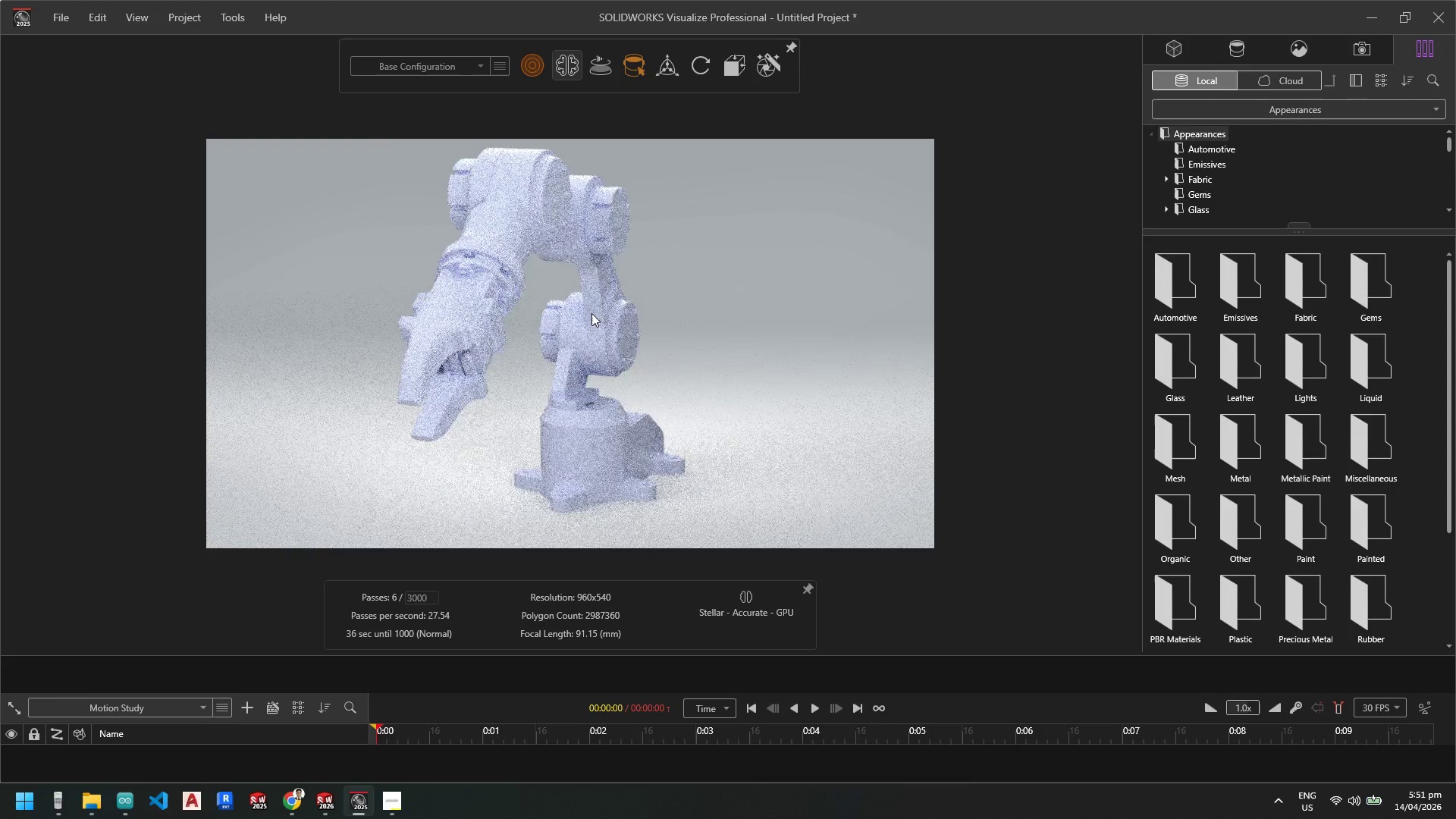 
scroll: coordinate [585, 264], scroll_direction: none, amount: 0.0
 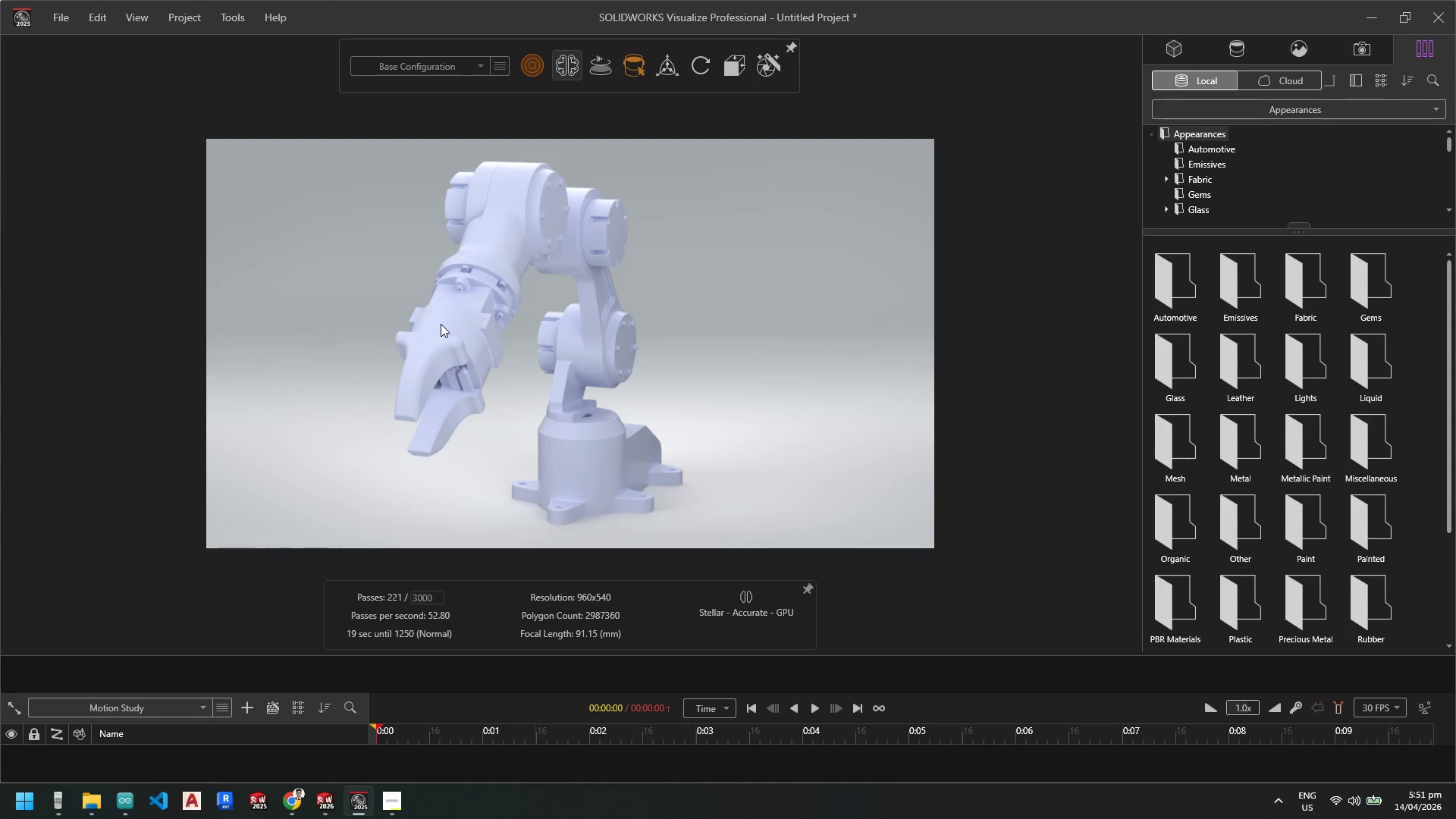 
wait(9.71)
 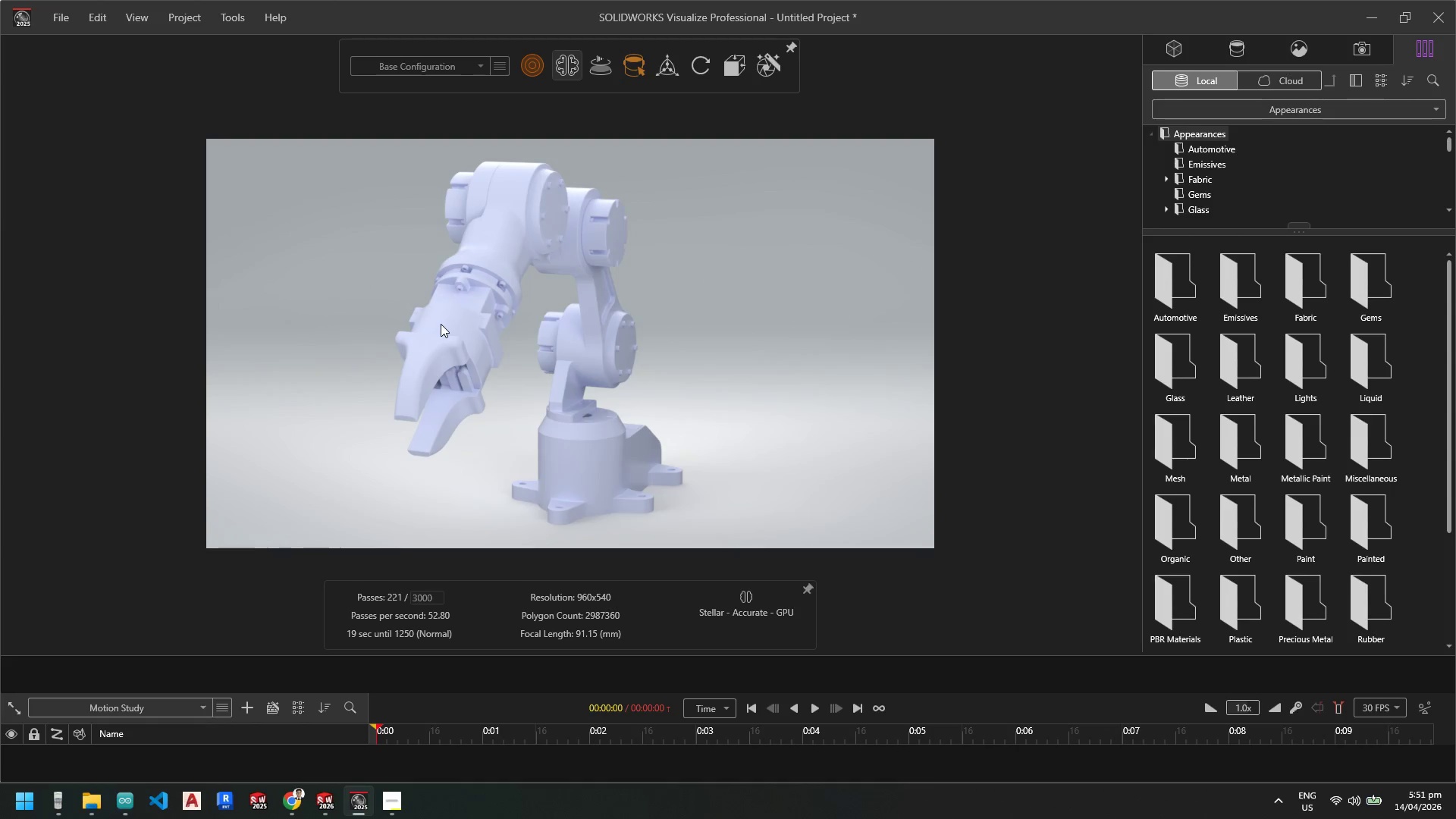 
left_click_drag(start_coordinate=[1395, 235], to_coordinate=[1379, 186])
 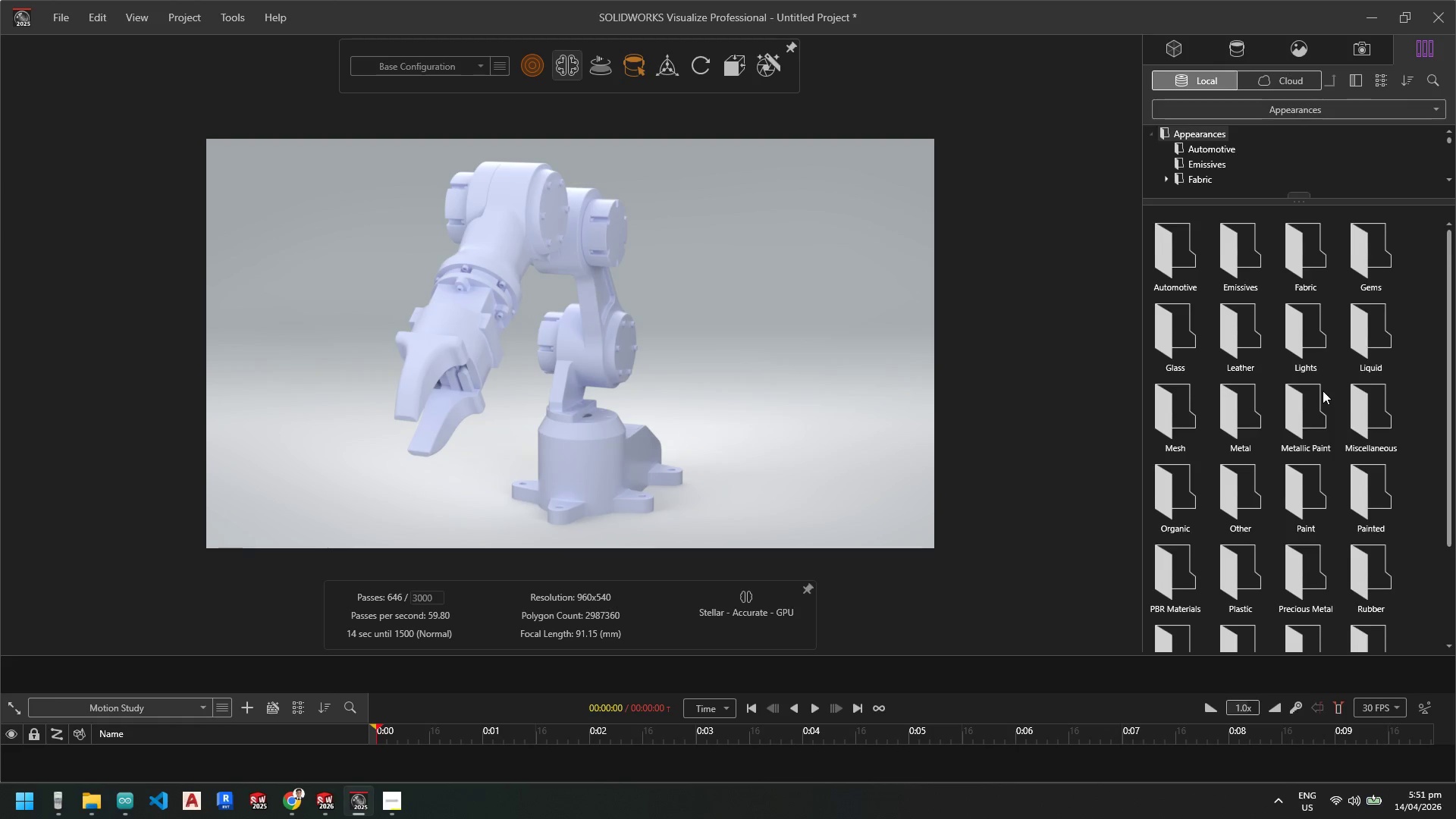 
scroll: coordinate [1312, 568], scroll_direction: down, amount: 6.0
 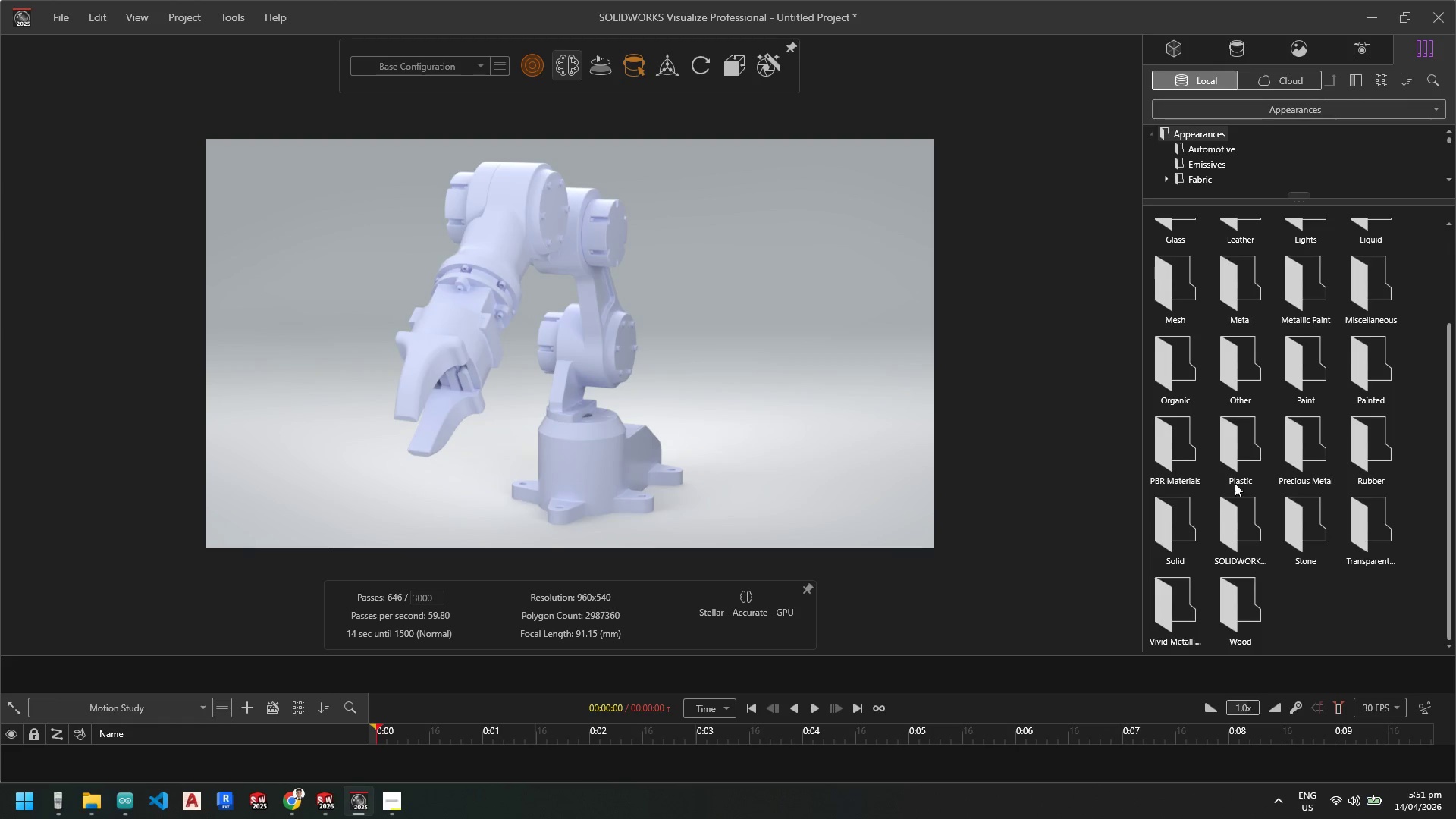 
scroll: coordinate [1269, 484], scroll_direction: up, amount: 3.0
 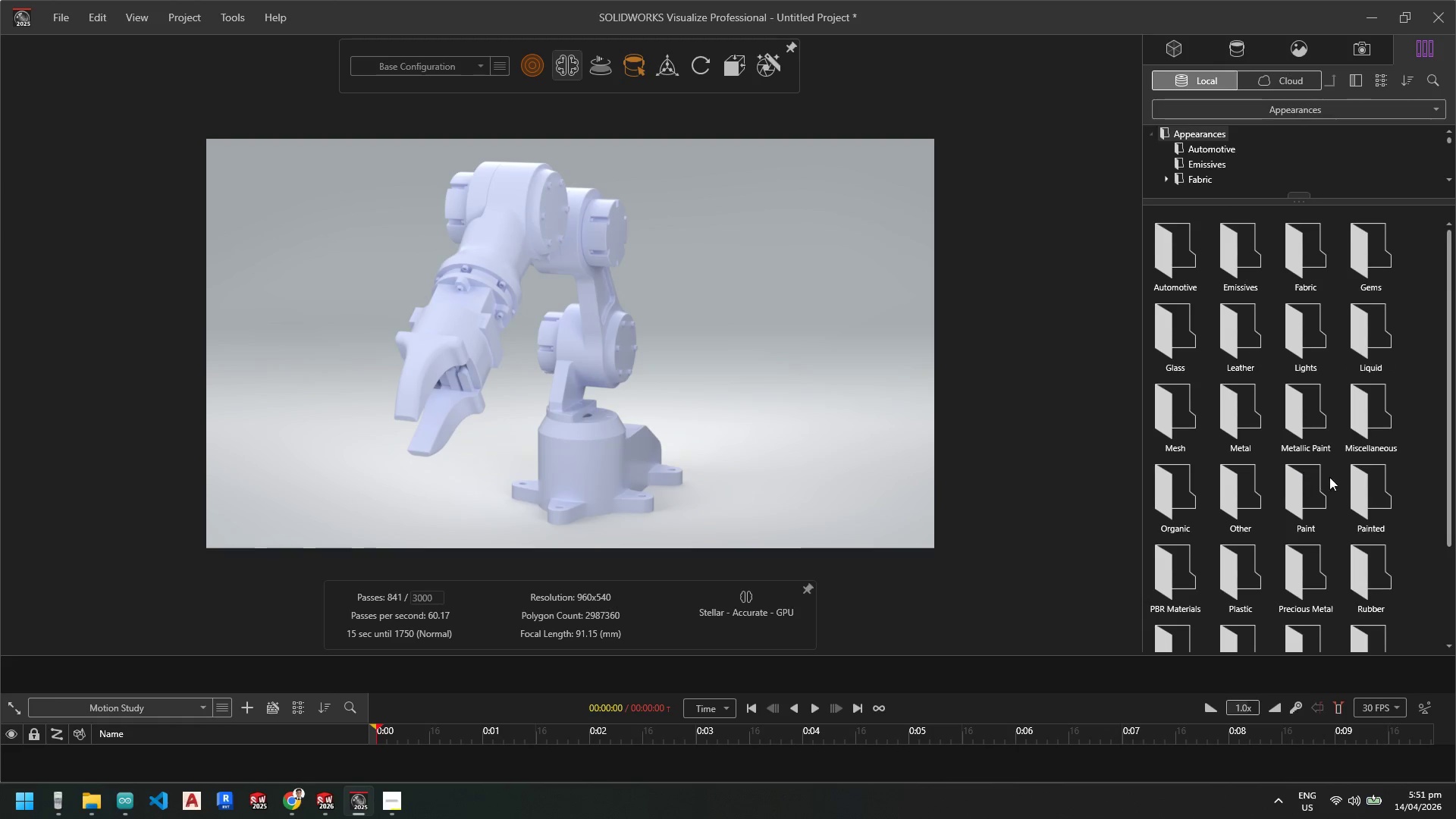 
scroll: coordinate [1263, 517], scroll_direction: none, amount: 0.0
 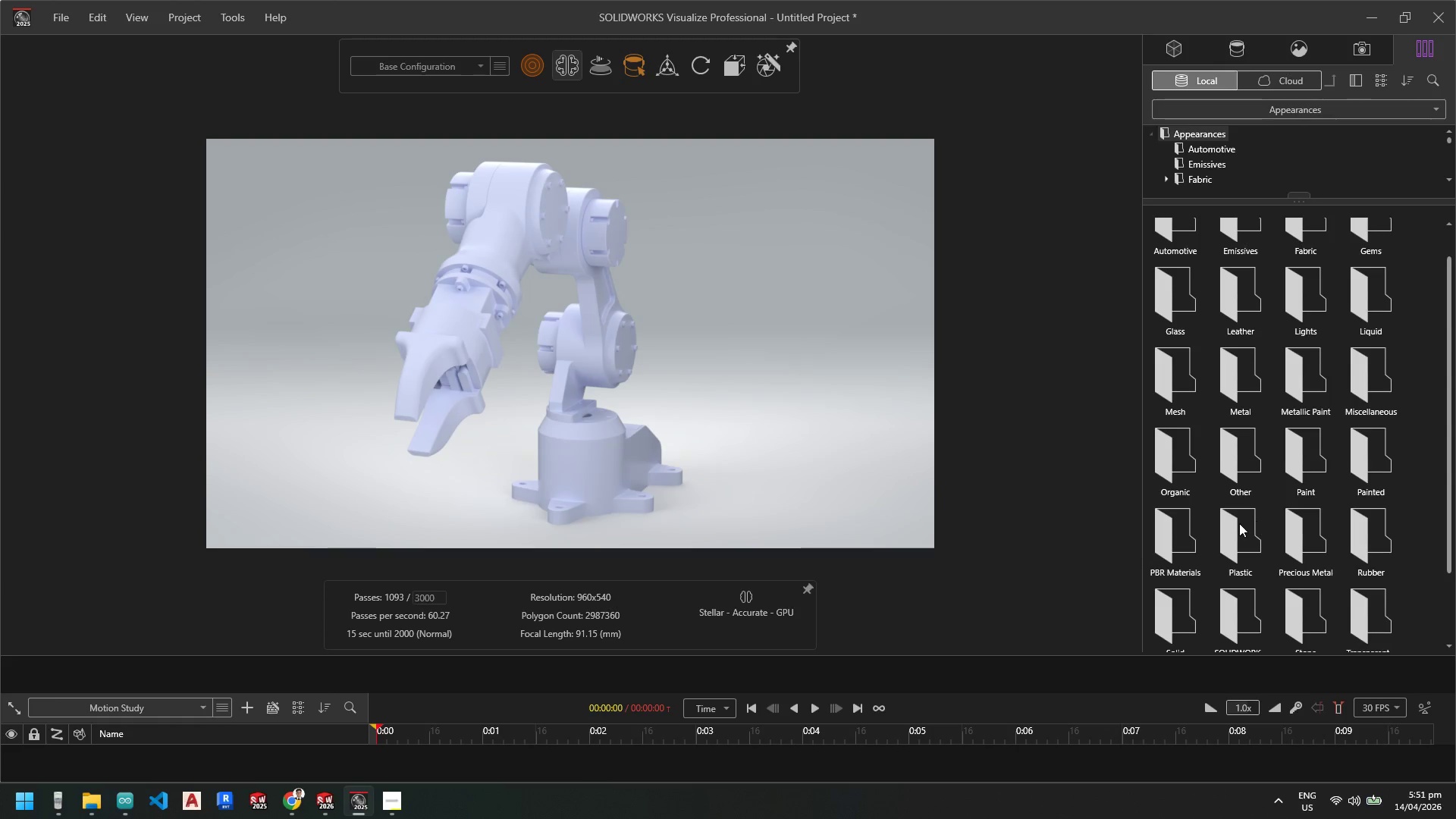 
double_click([1239, 523])
 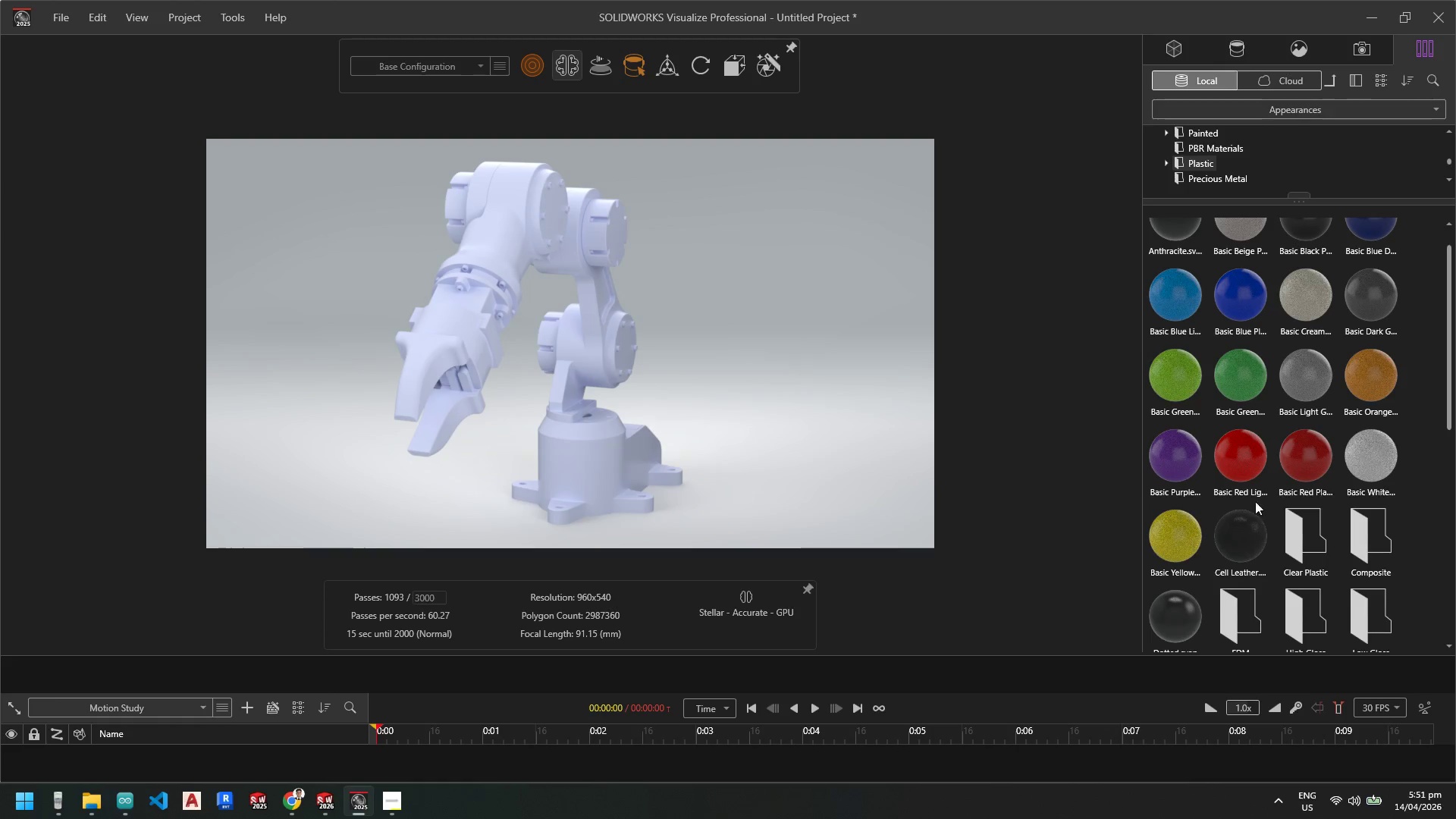 
scroll: coordinate [1272, 484], scroll_direction: down, amount: 15.0
 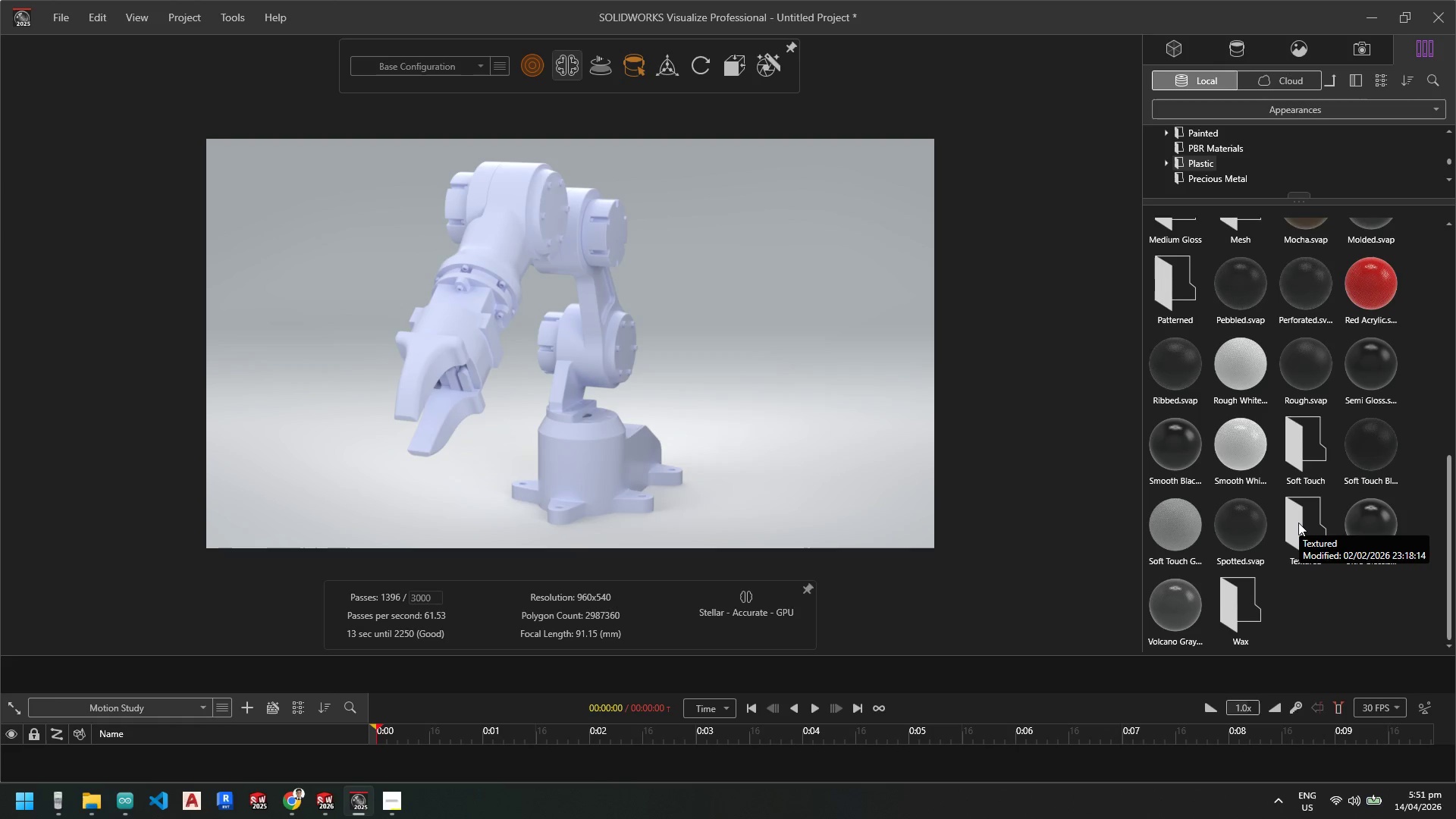 
double_click([1298, 522])
 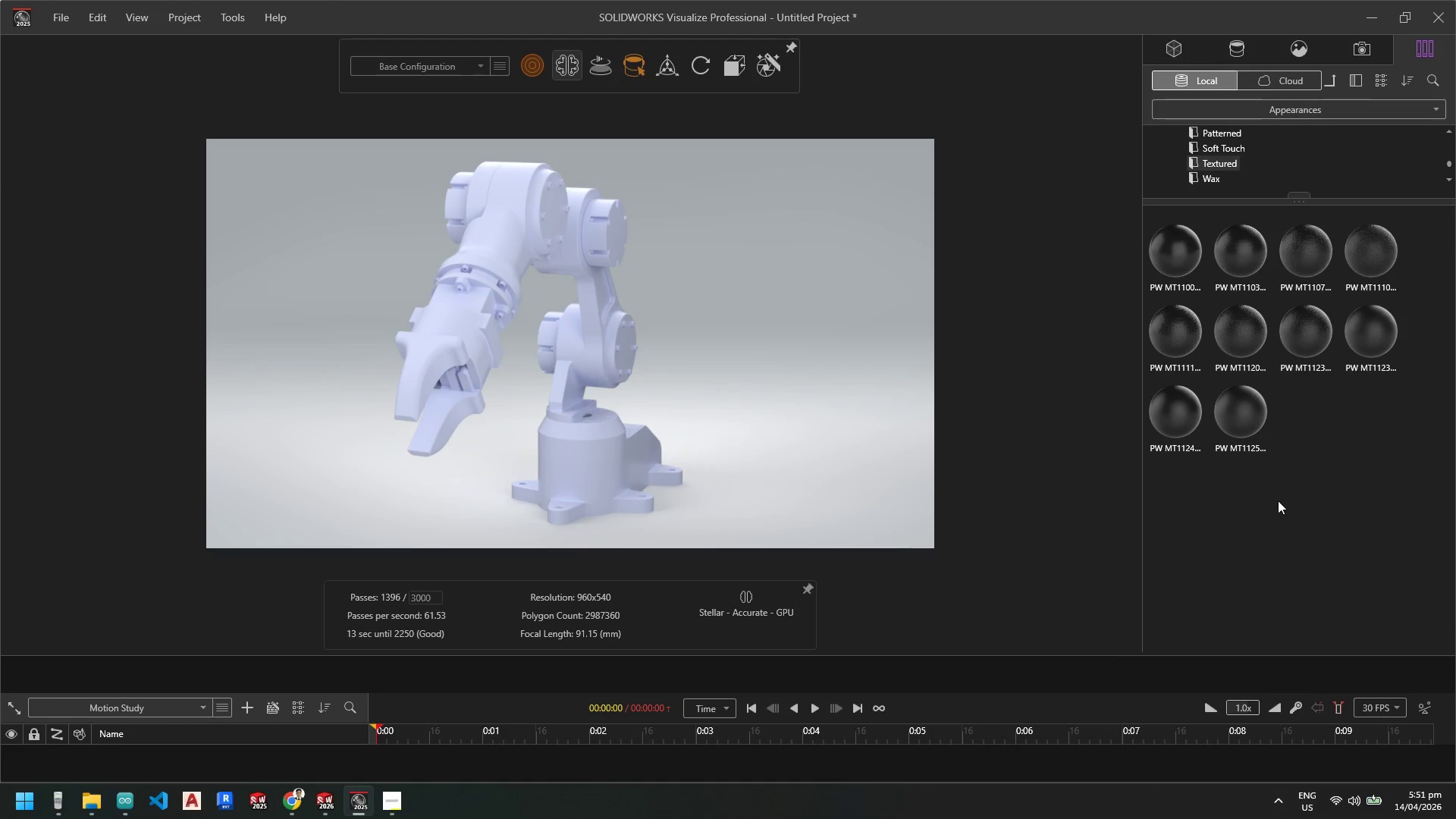 
scroll: coordinate [1238, 159], scroll_direction: up, amount: 17.0
 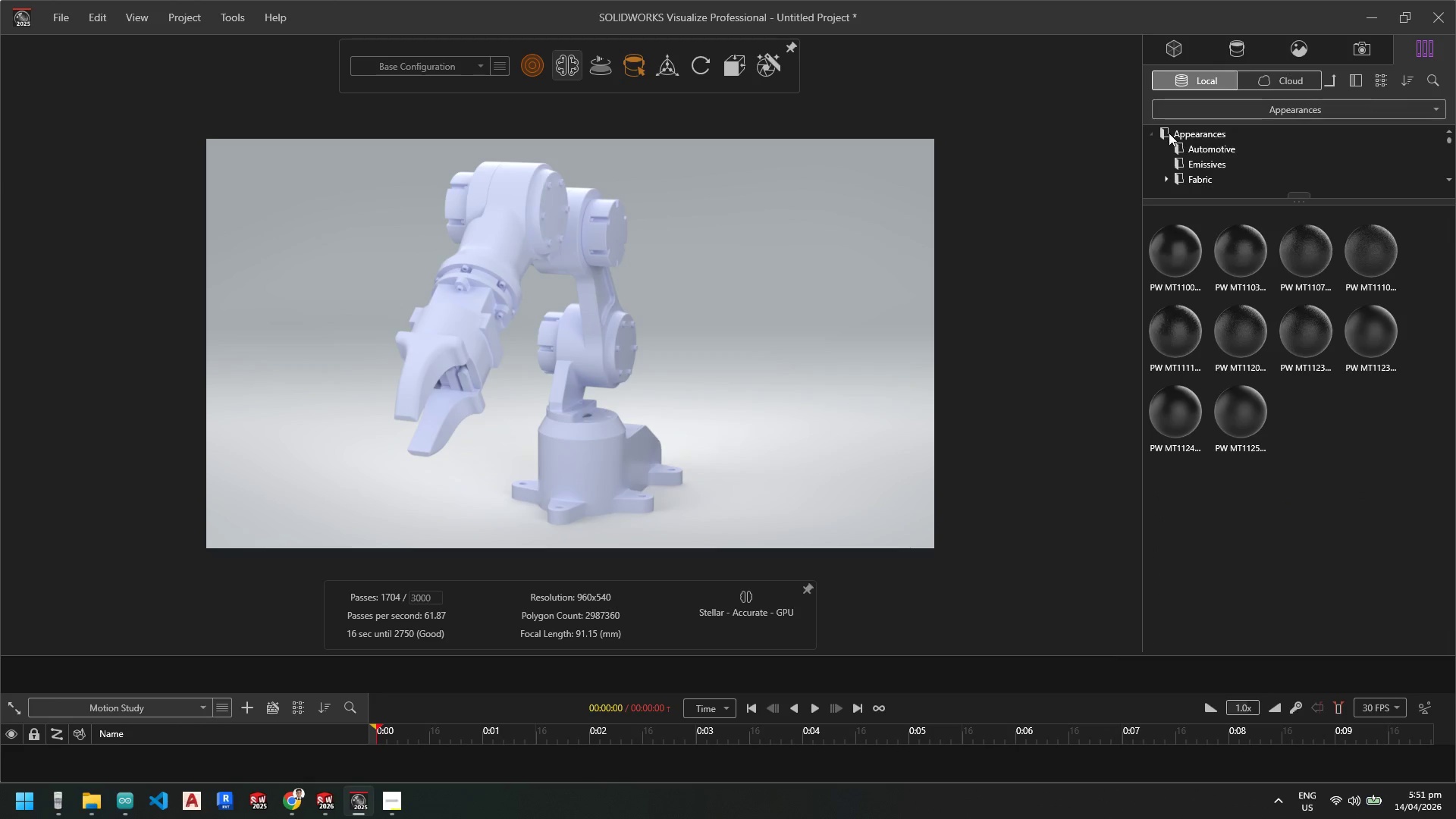 
left_click([1167, 133])
 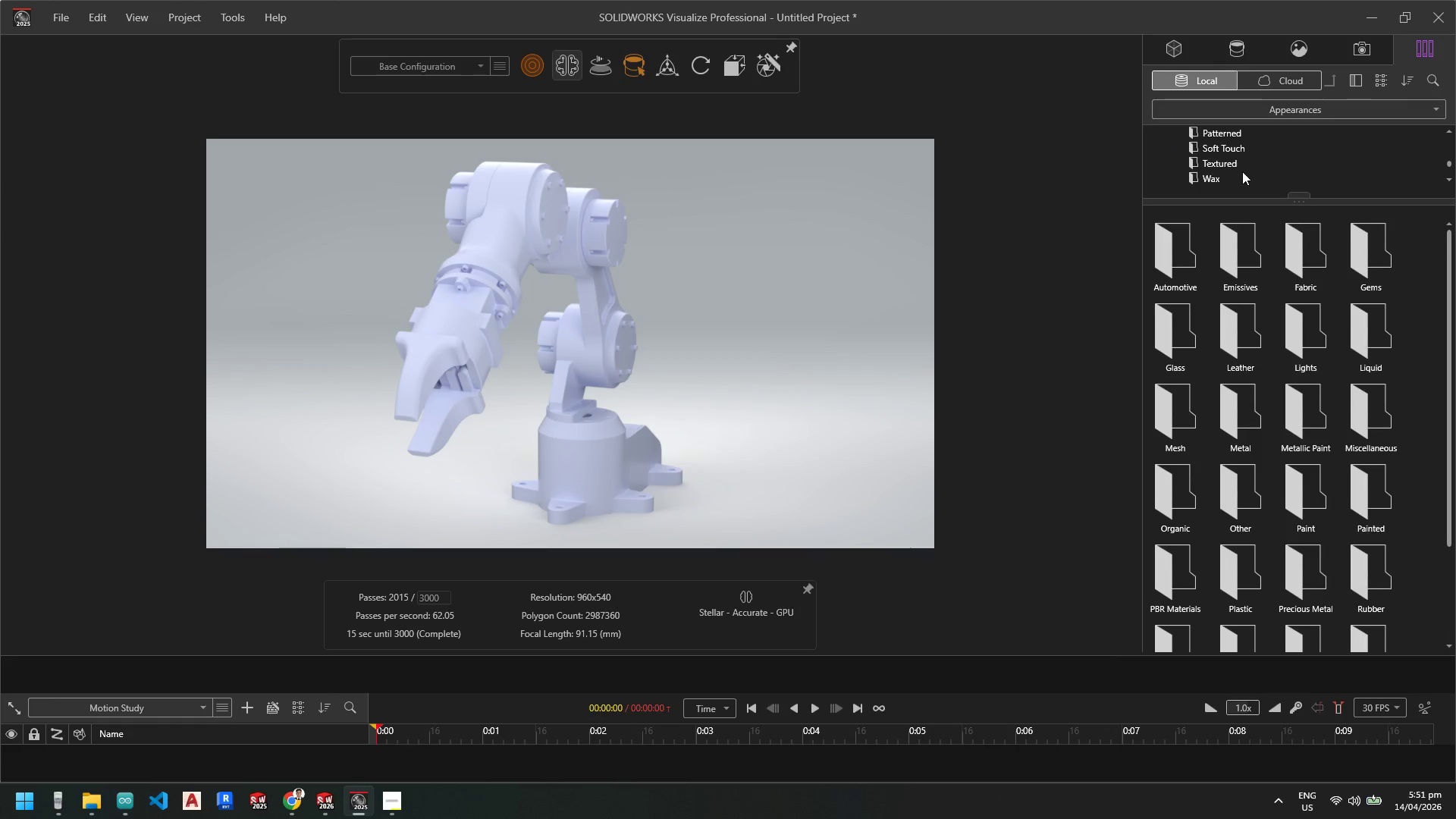 
scroll: coordinate [1234, 162], scroll_direction: up, amount: 1.0
 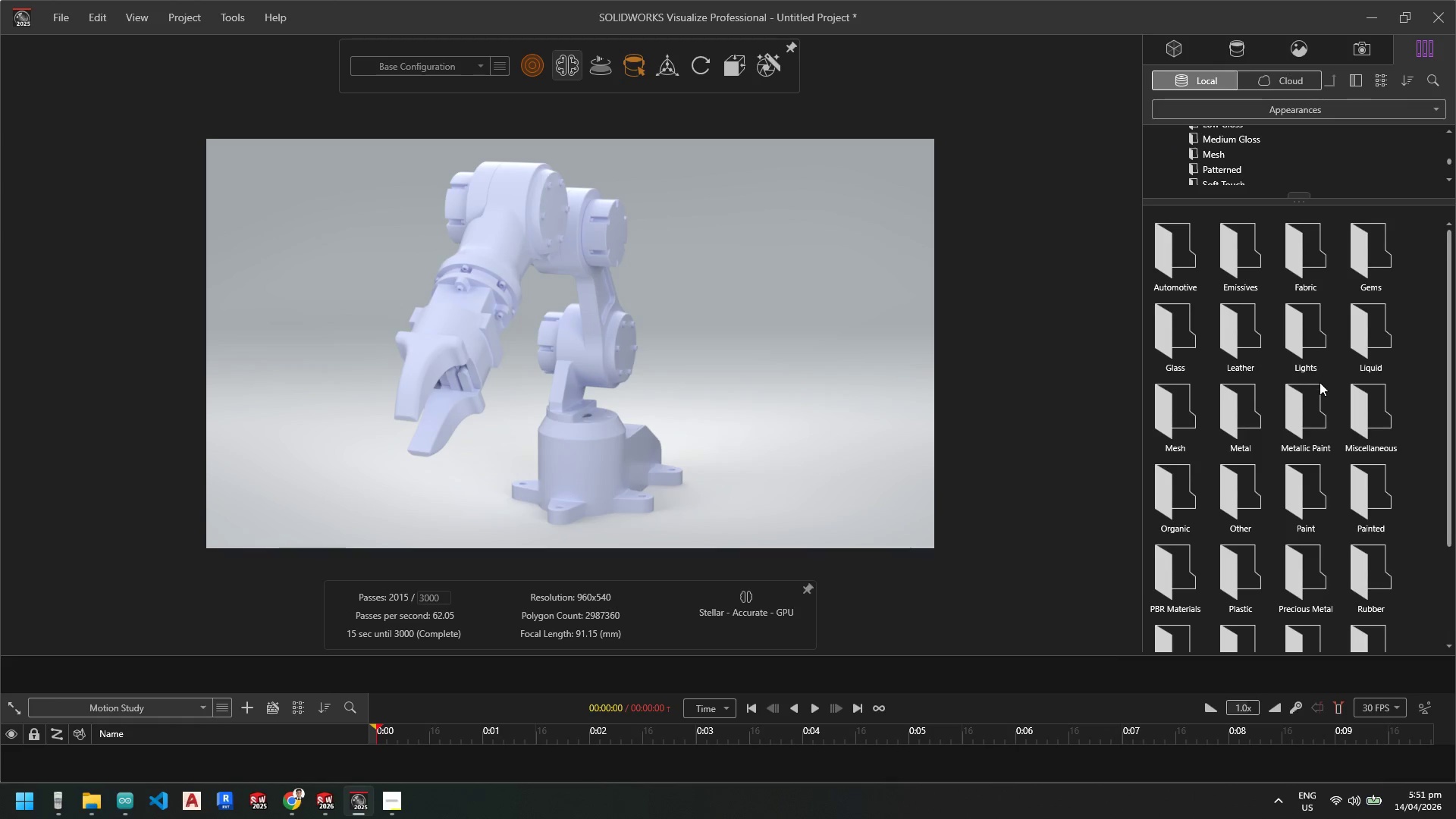 
scroll: coordinate [1326, 414], scroll_direction: down, amount: 3.0
 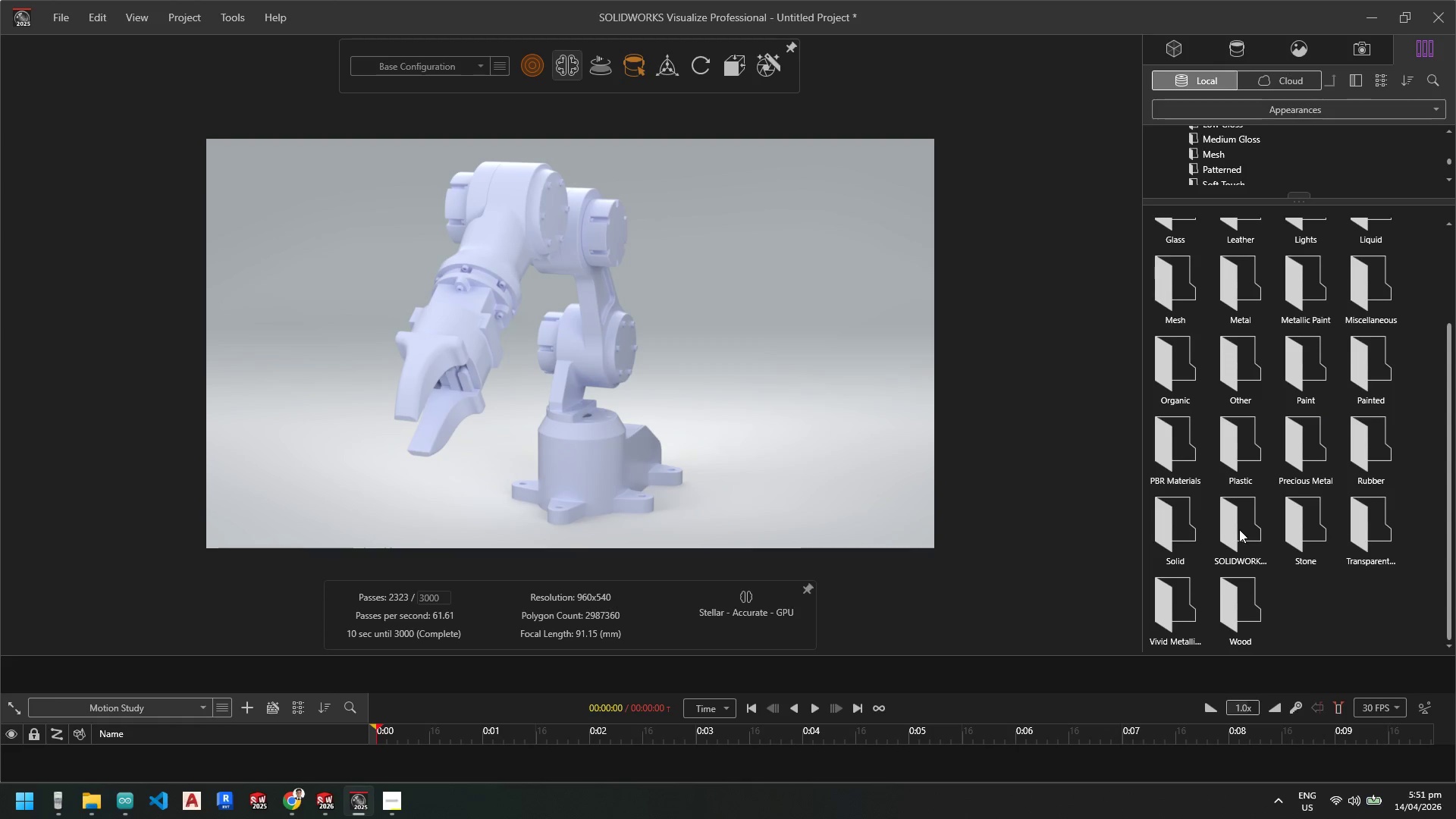 
double_click([1239, 529])
 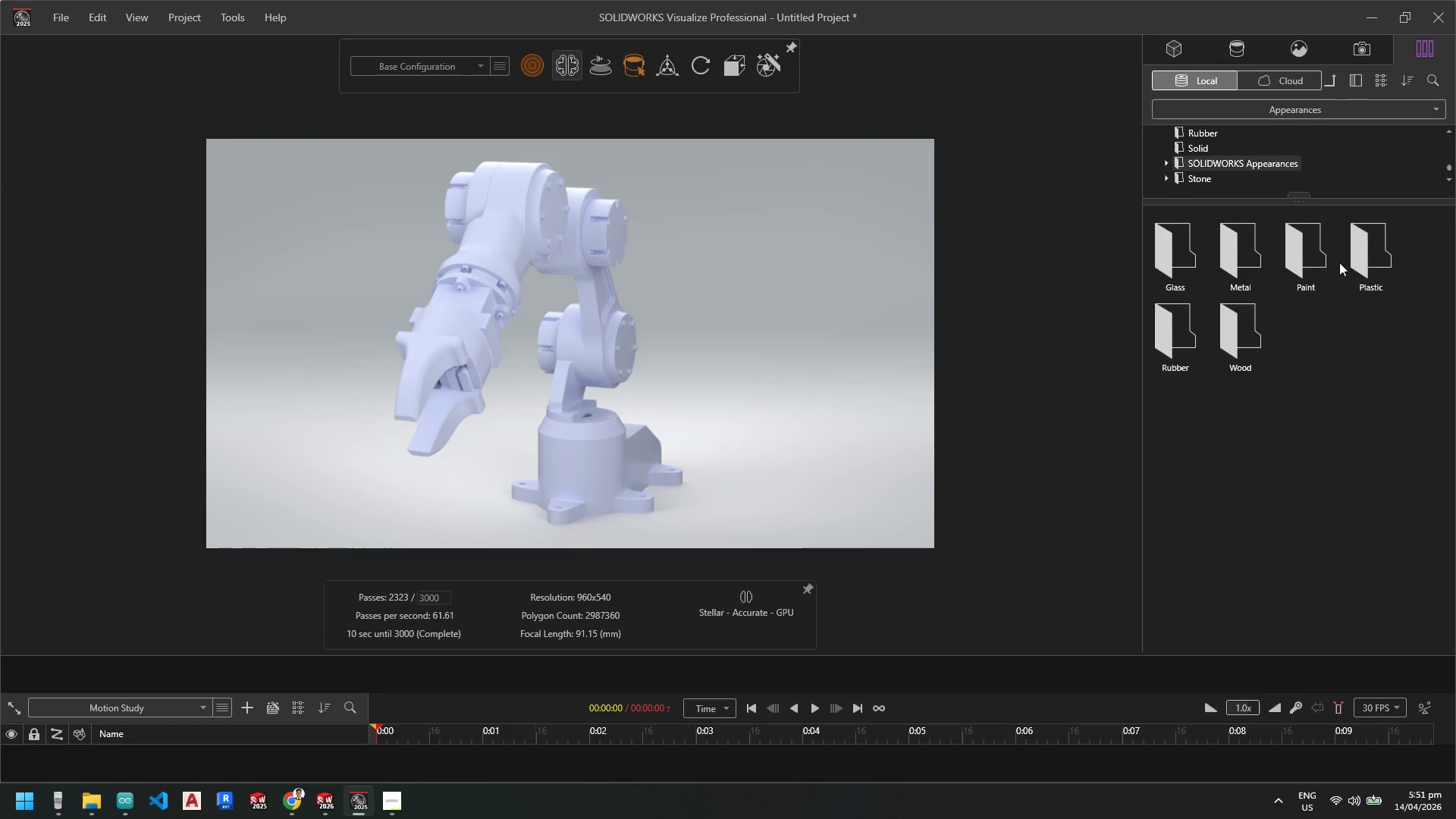 
double_click([1367, 260])
 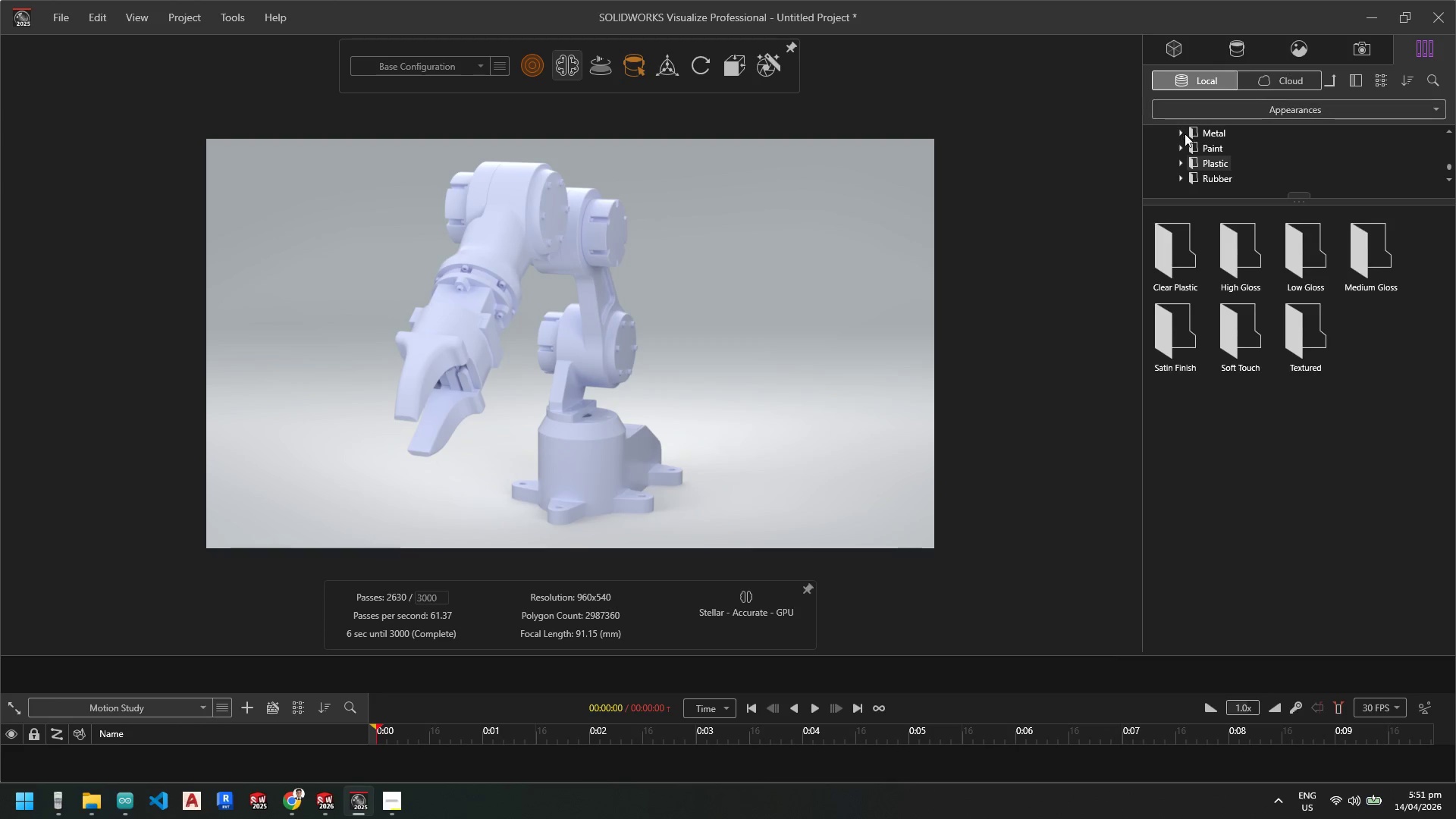 
scroll: coordinate [1212, 183], scroll_direction: up, amount: 8.0
 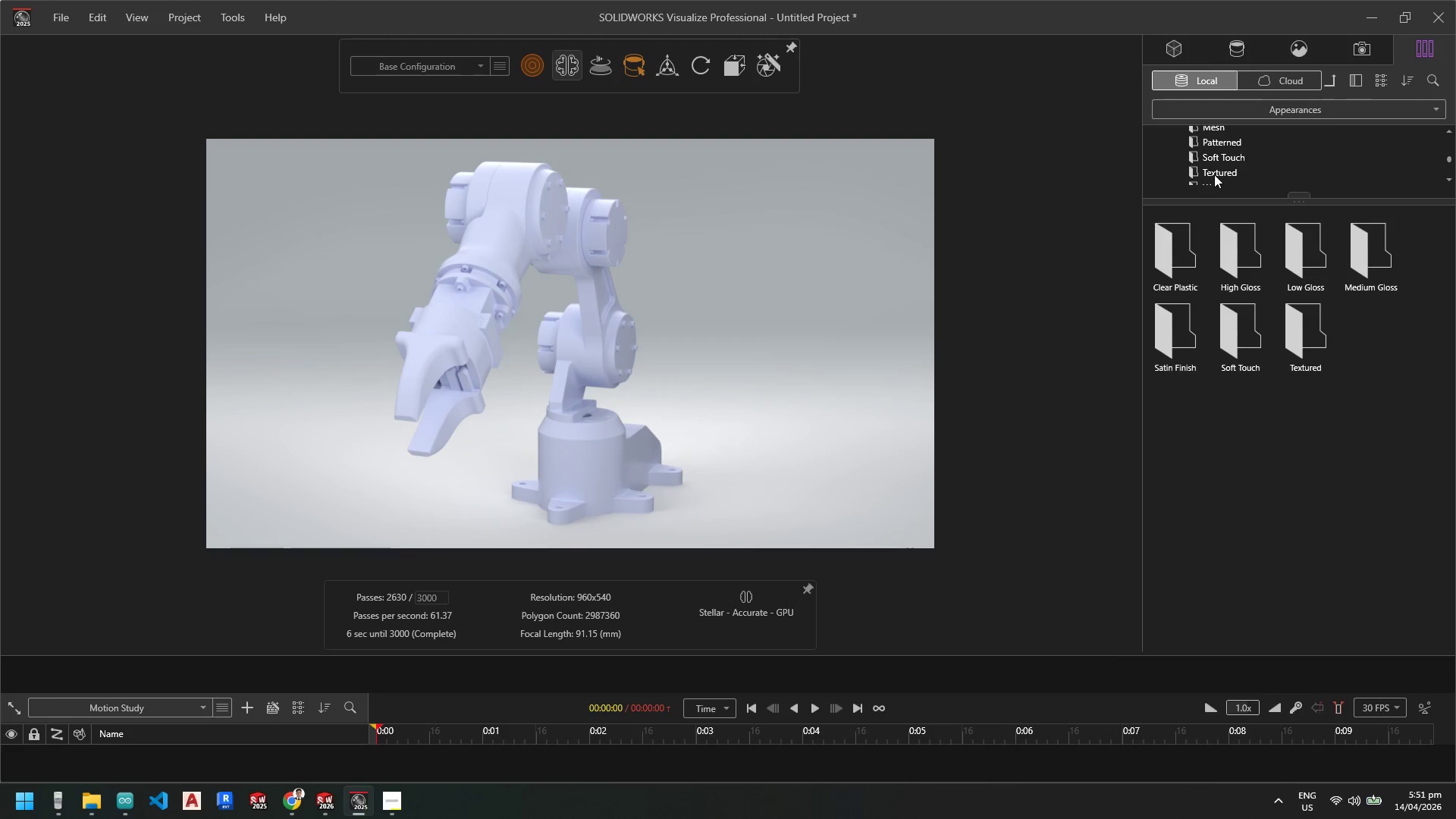 
scroll: coordinate [1214, 174], scroll_direction: none, amount: 0.0
 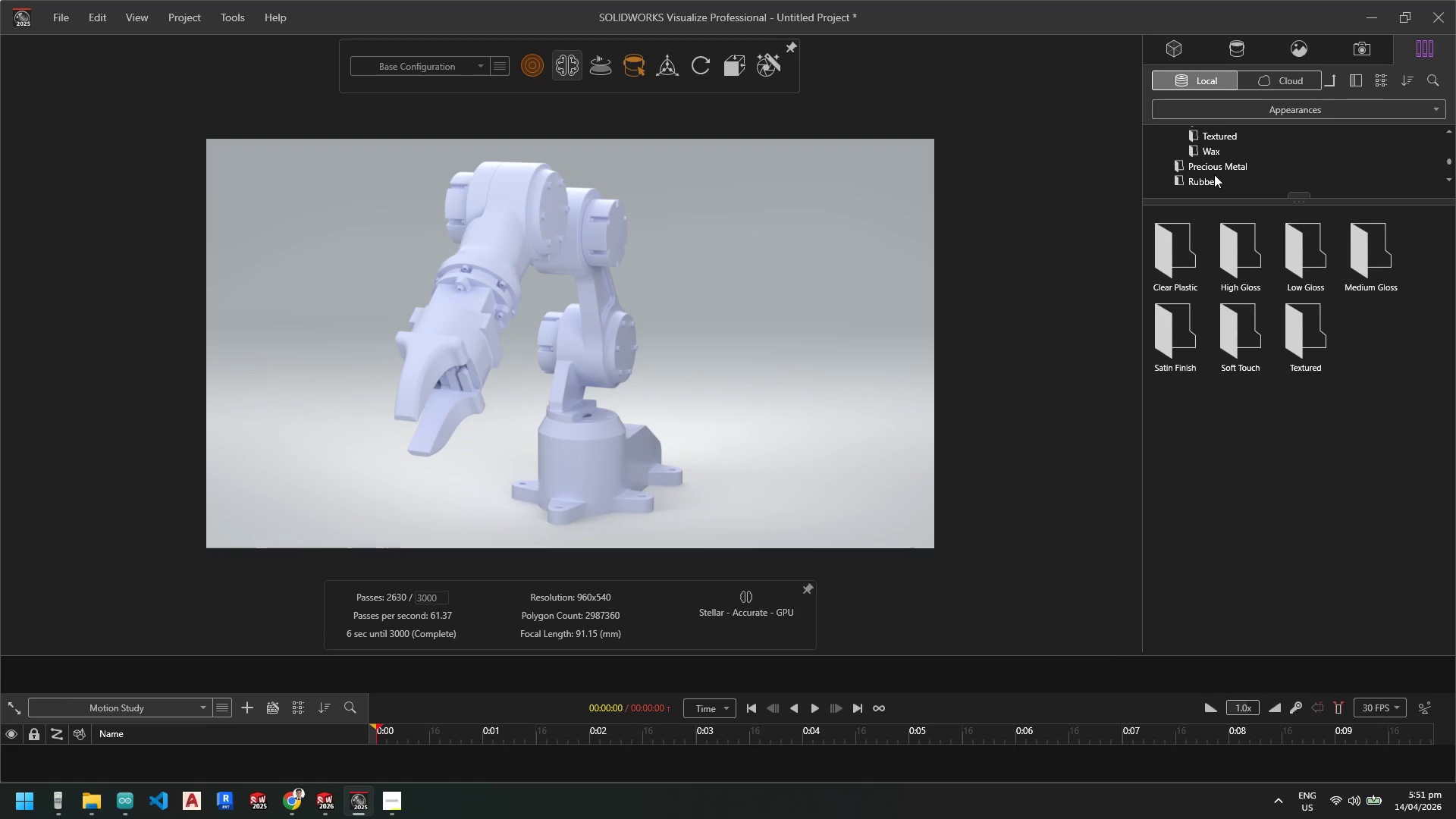 
scroll: coordinate [1215, 174], scroll_direction: down, amount: 1.0
 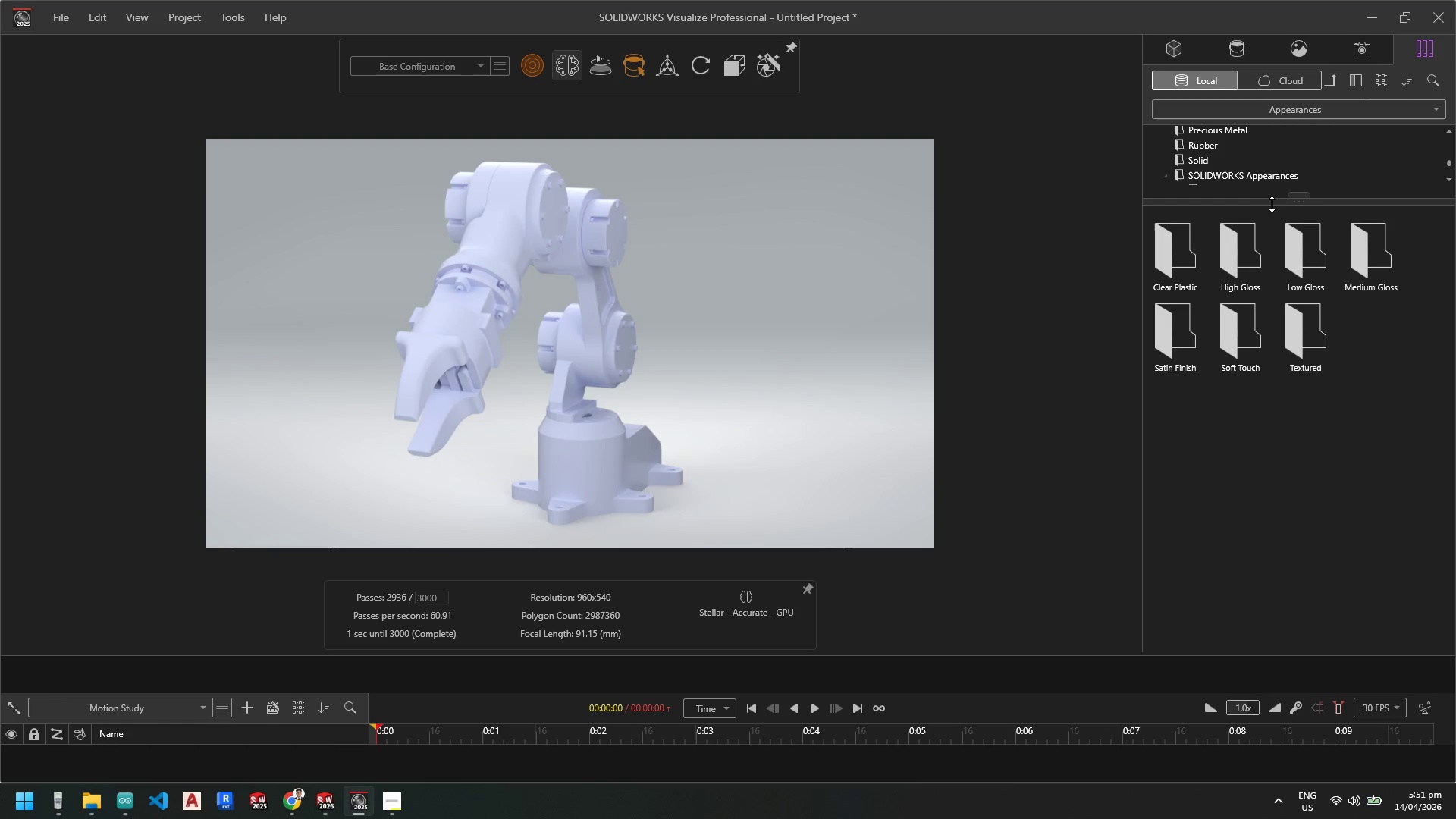 
left_click_drag(start_coordinate=[1272, 204], to_coordinate=[1276, 519])
 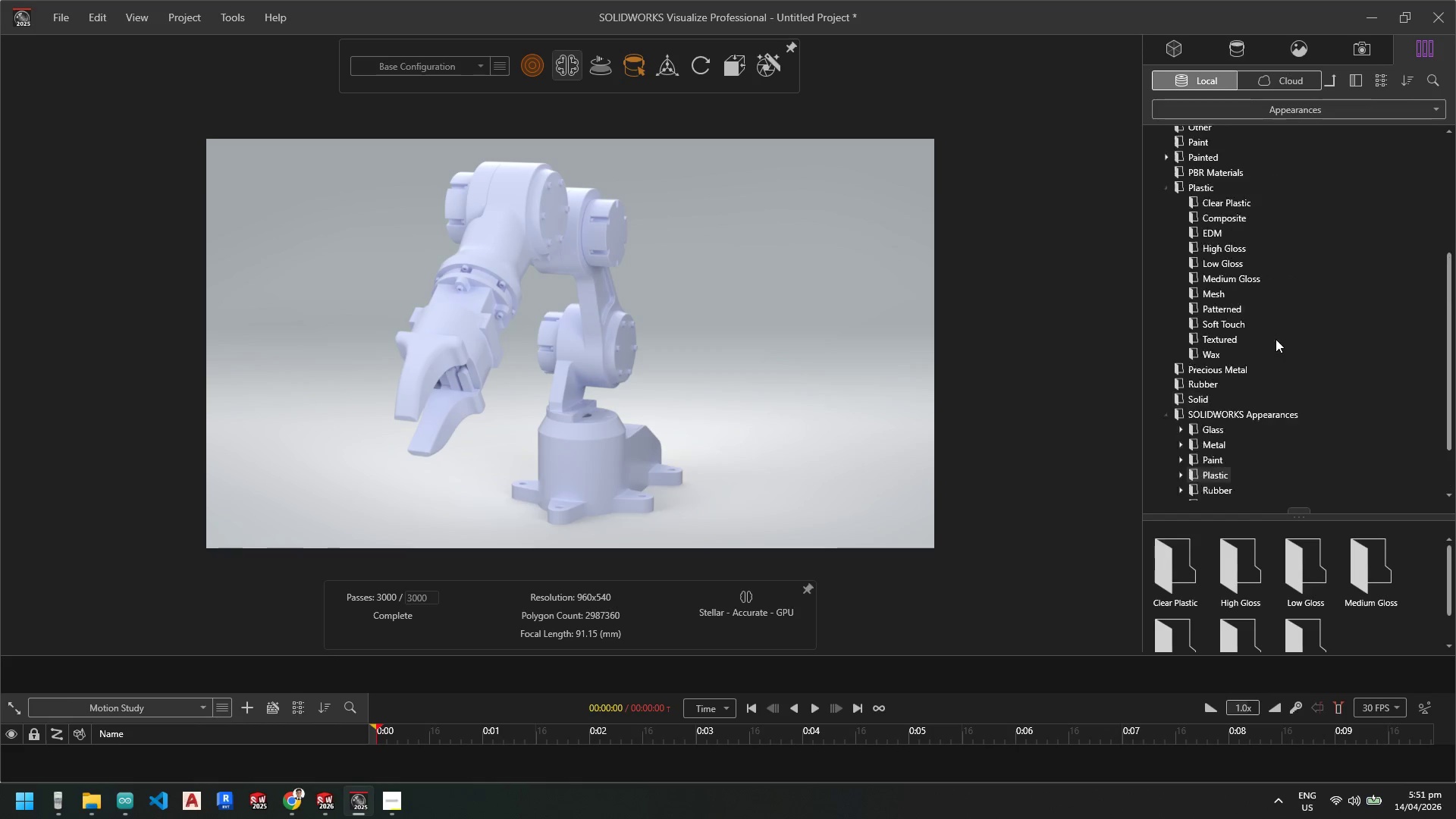 
scroll: coordinate [1276, 339], scroll_direction: up, amount: 10.0
 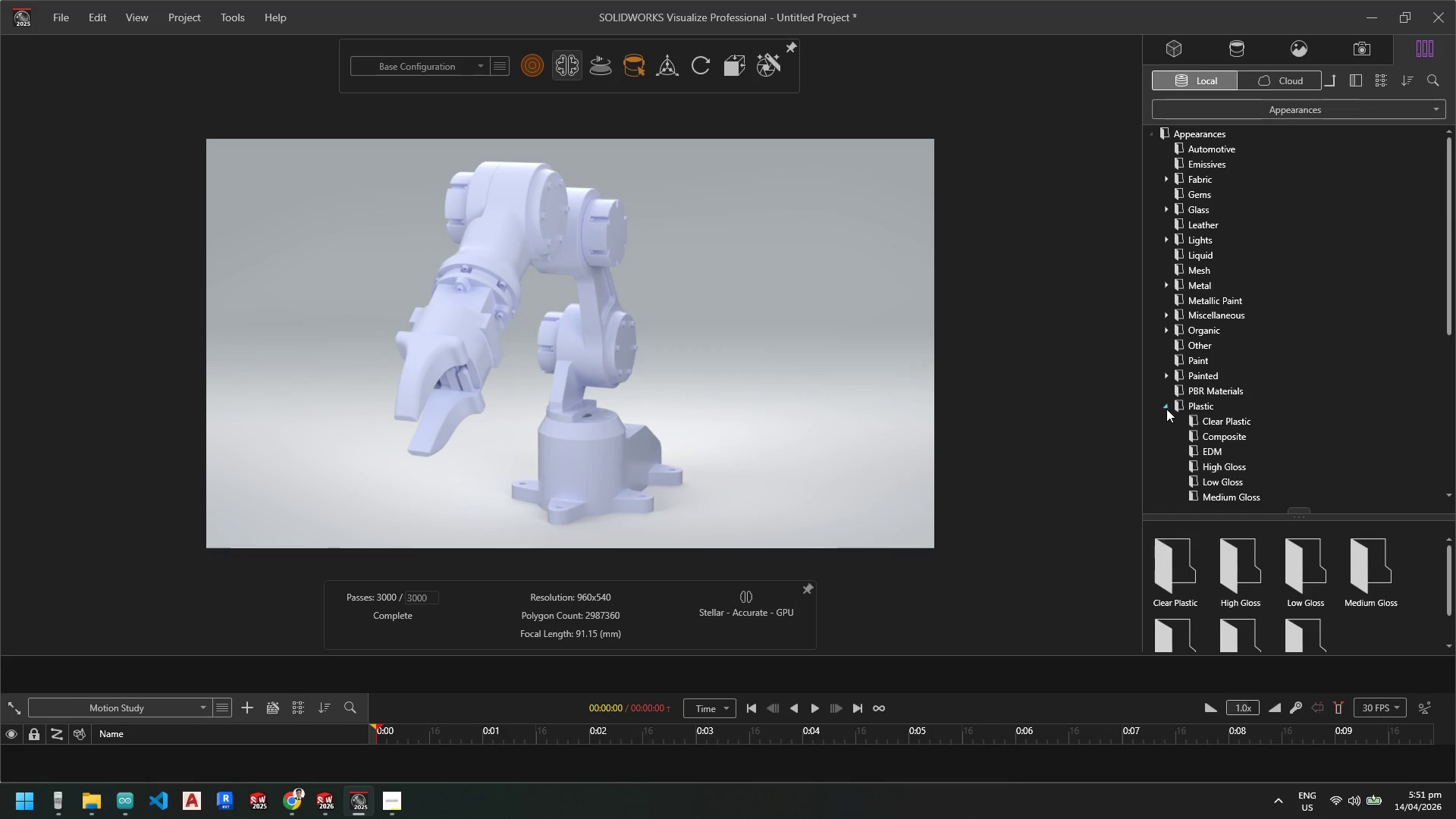 
left_click([1169, 407])
 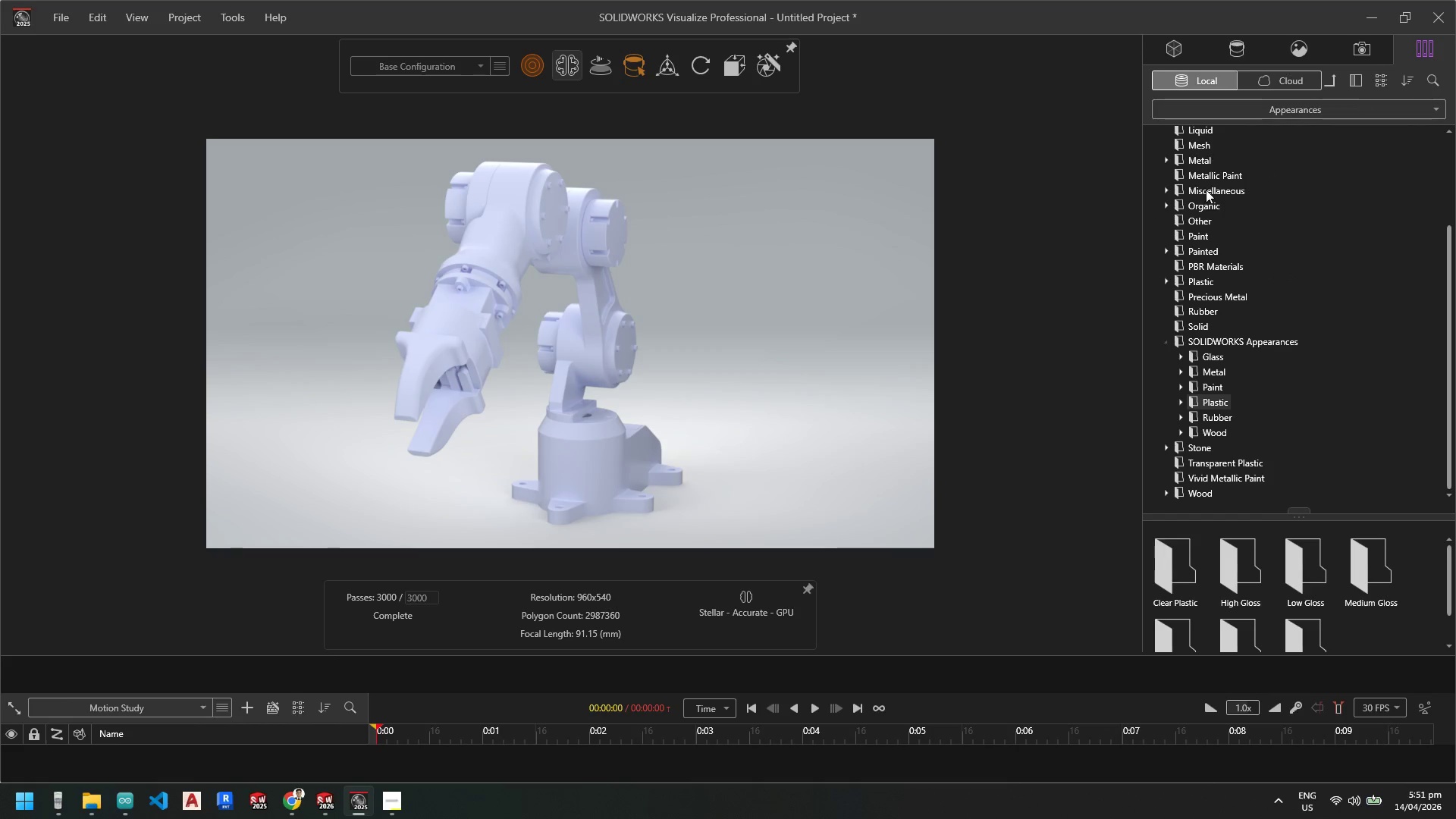 
scroll: coordinate [1232, 259], scroll_direction: up, amount: 5.0
 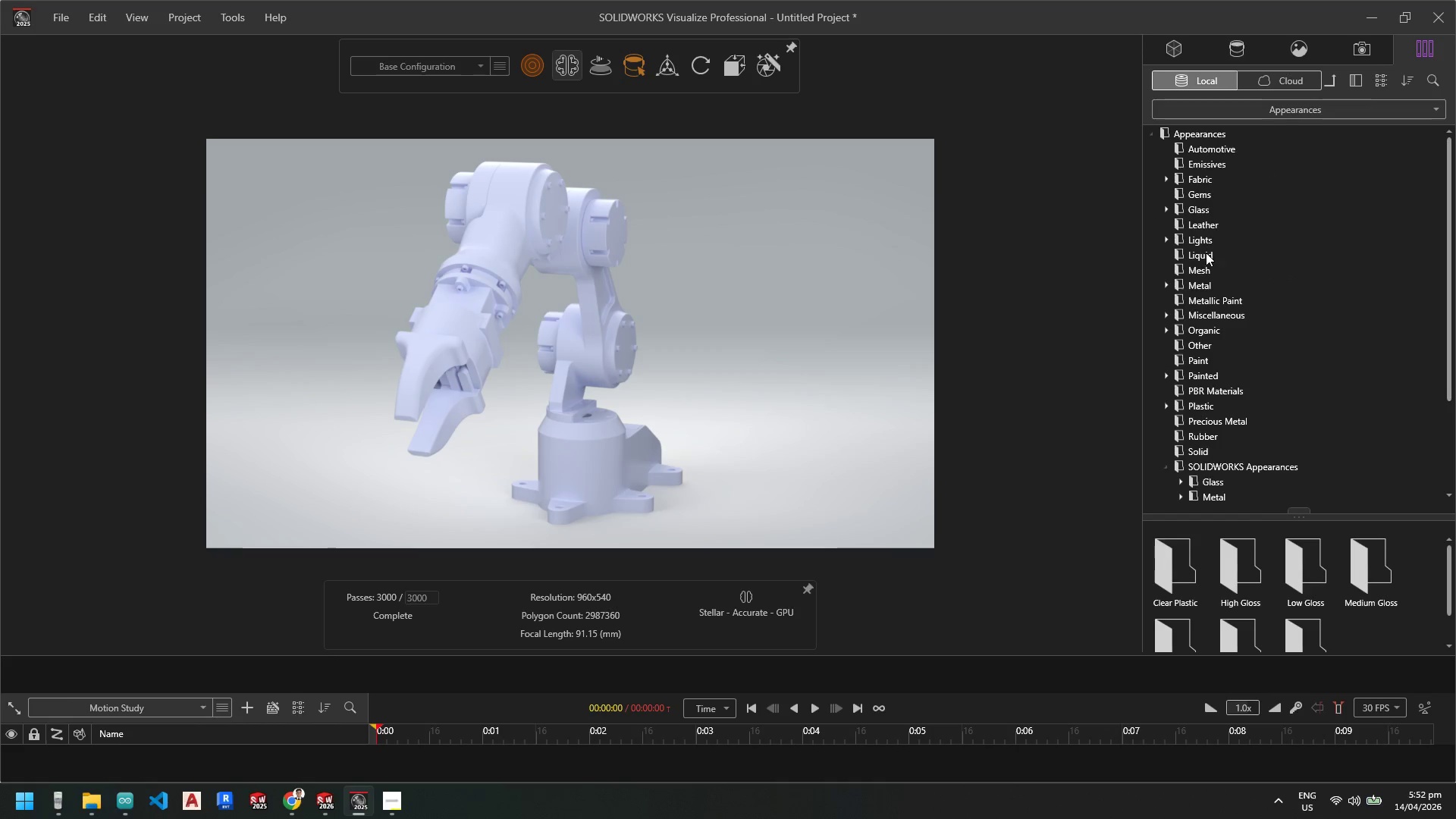 
left_click([1202, 267])
 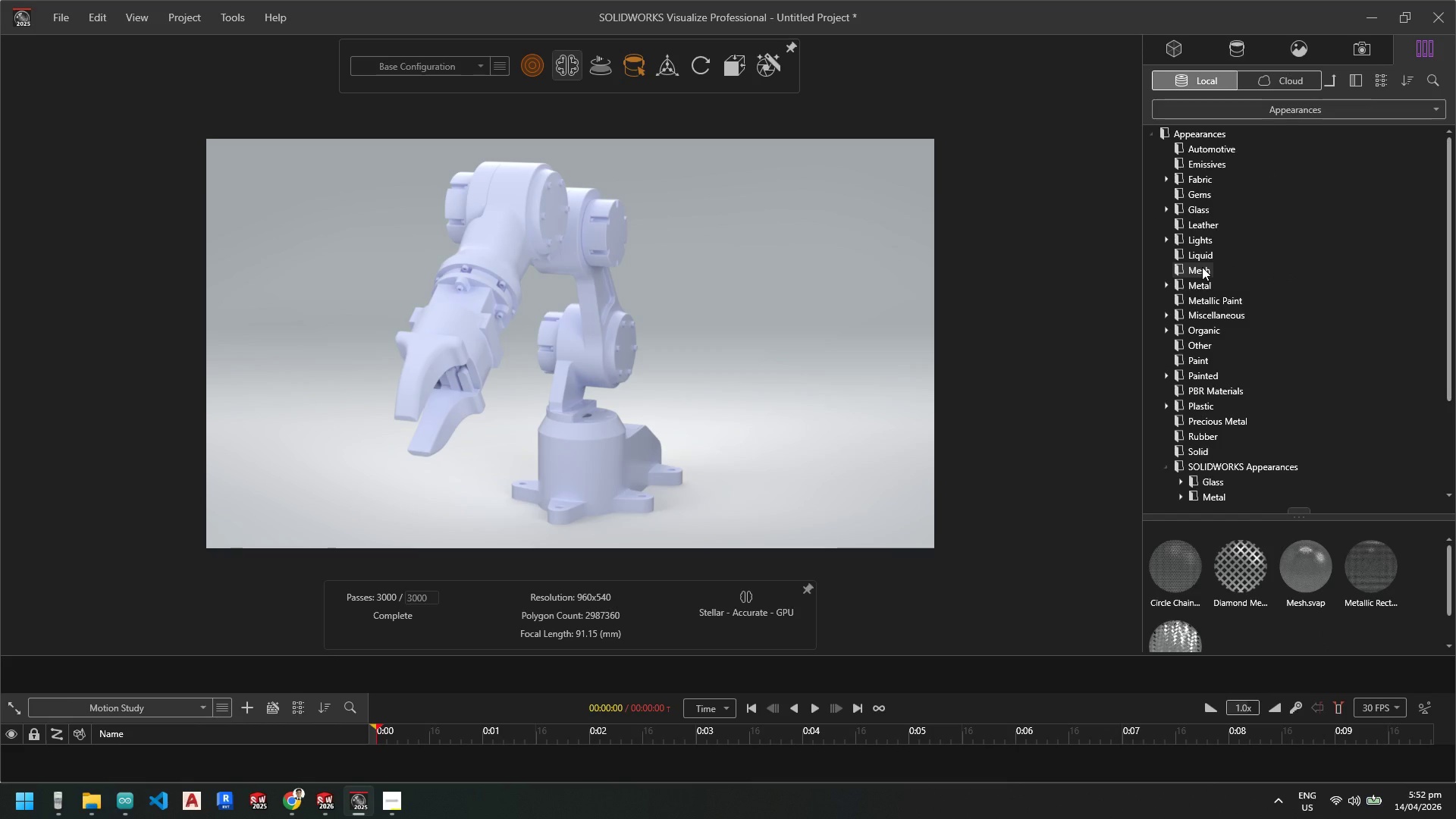 
scroll: coordinate [1194, 570], scroll_direction: down, amount: 1.0
 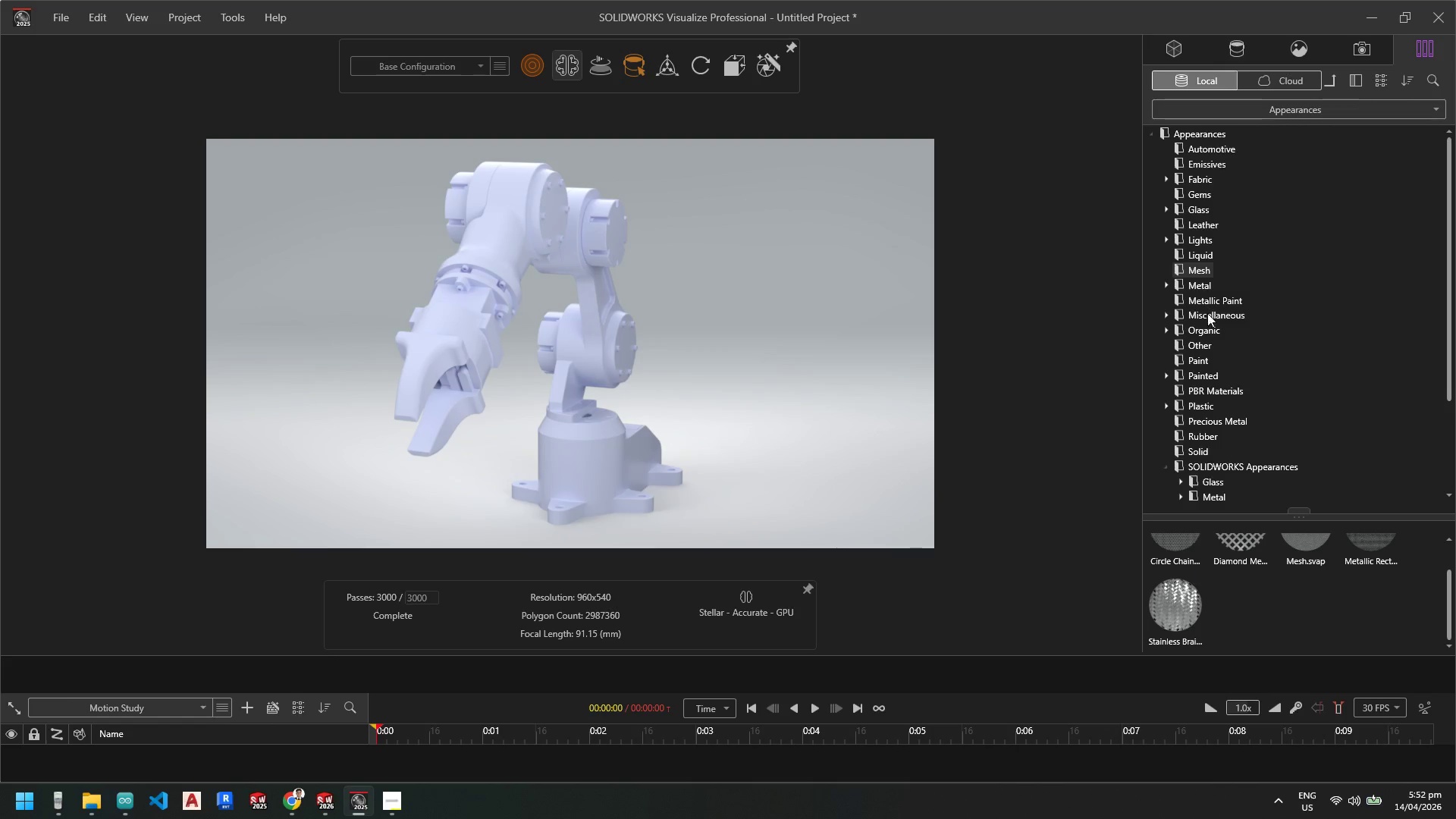 
wait(9.35)
 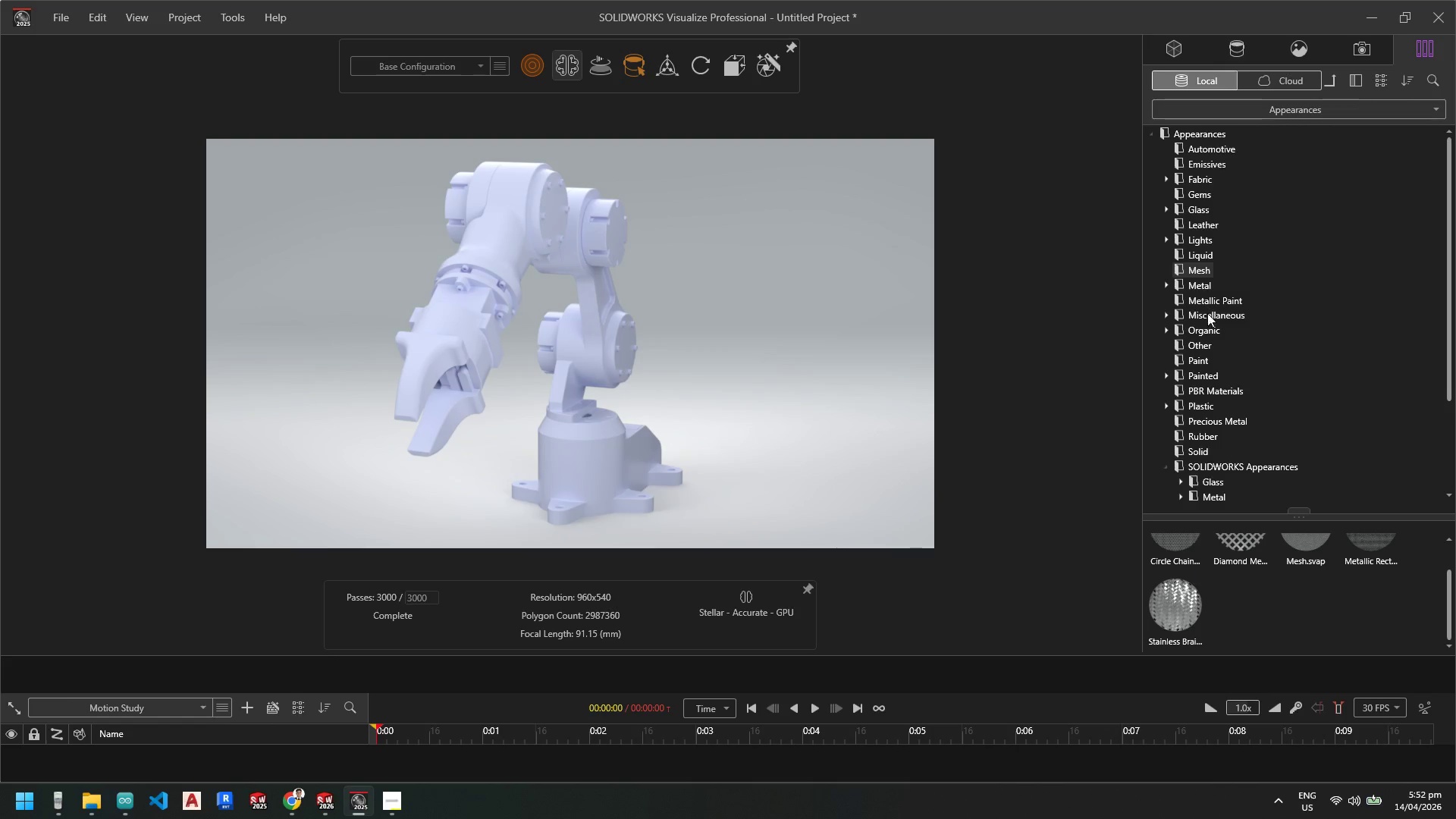 
left_click([1183, 449])
 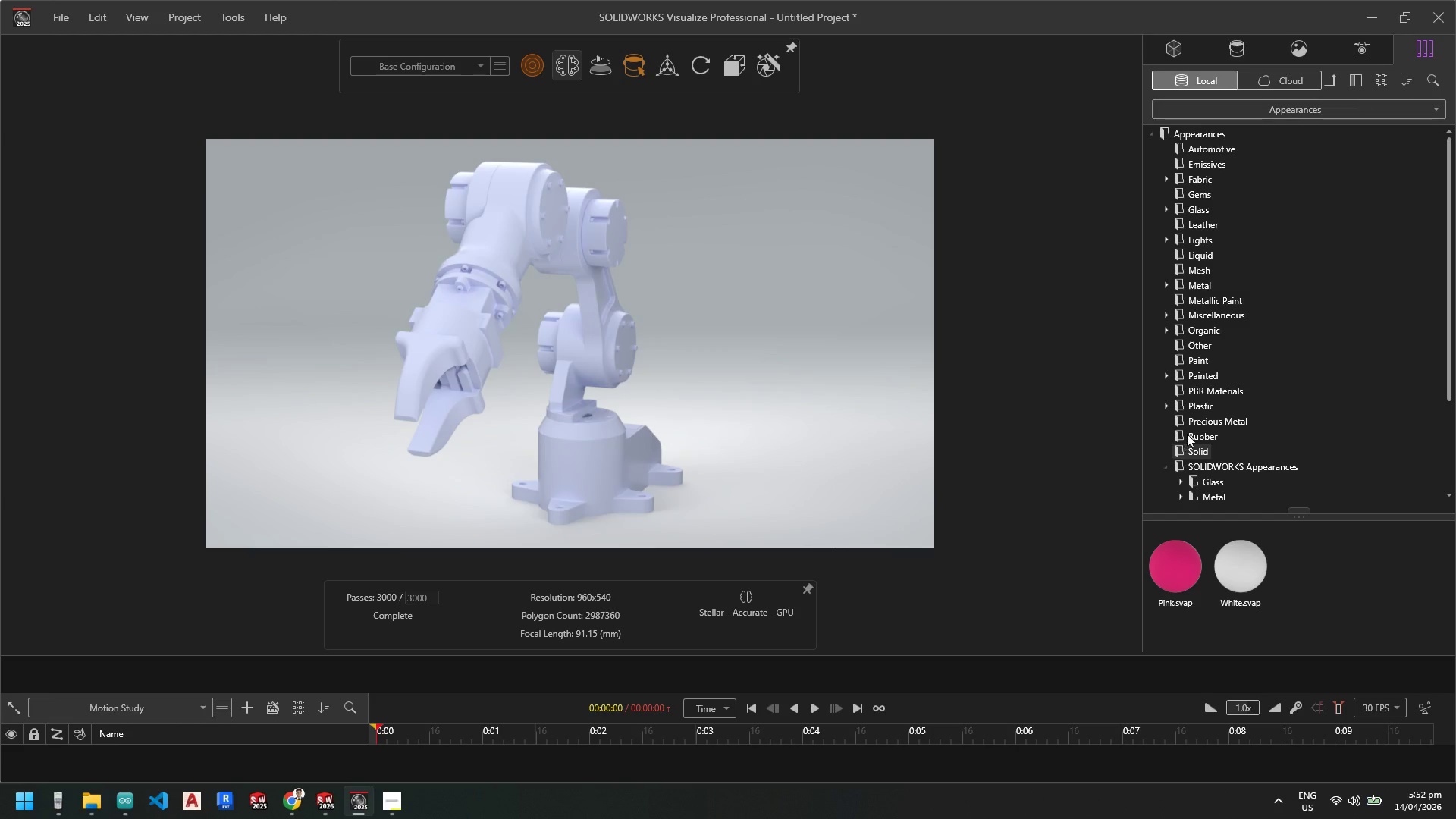 
left_click([1190, 431])
 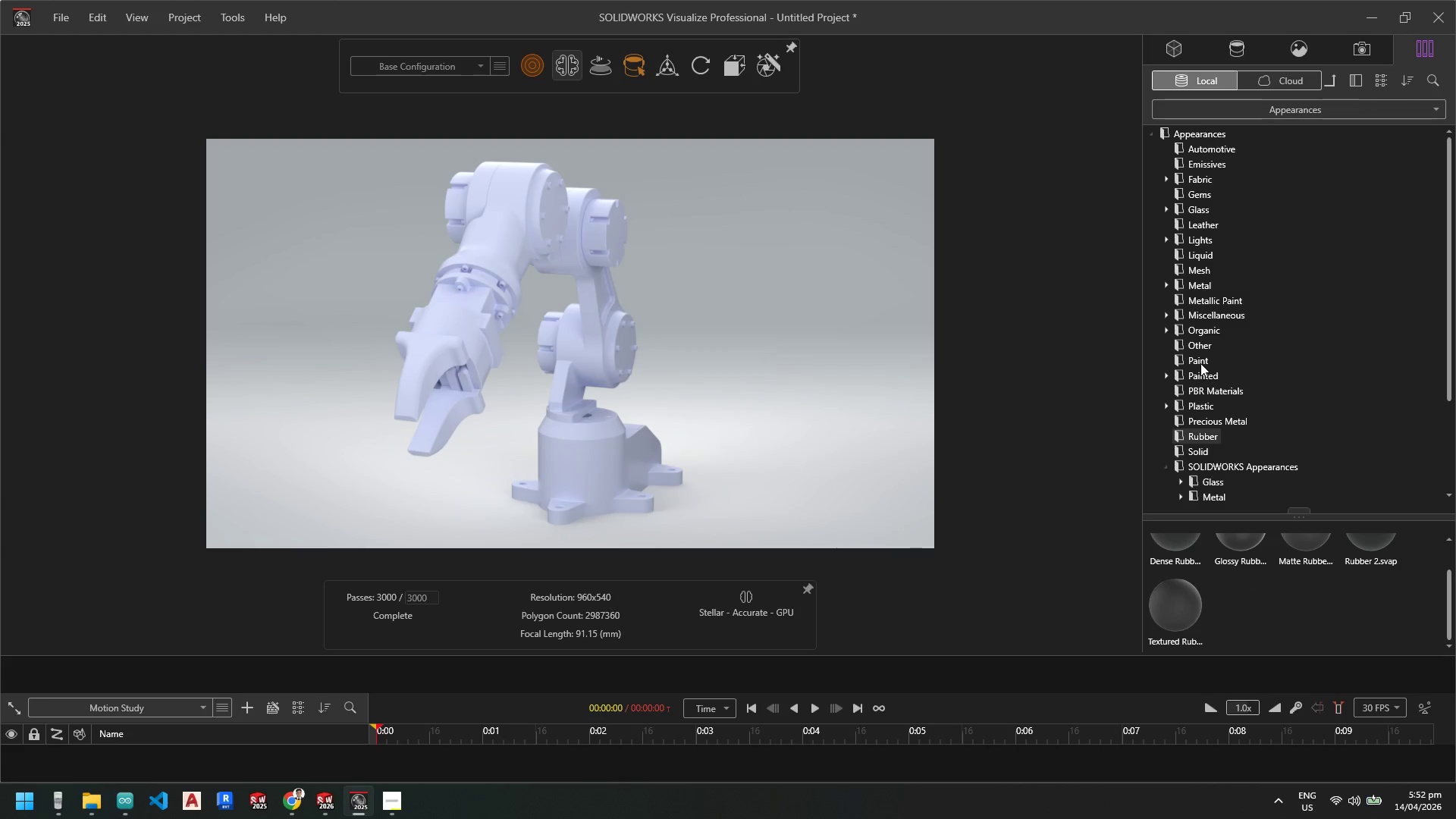 
left_click([1200, 344])
 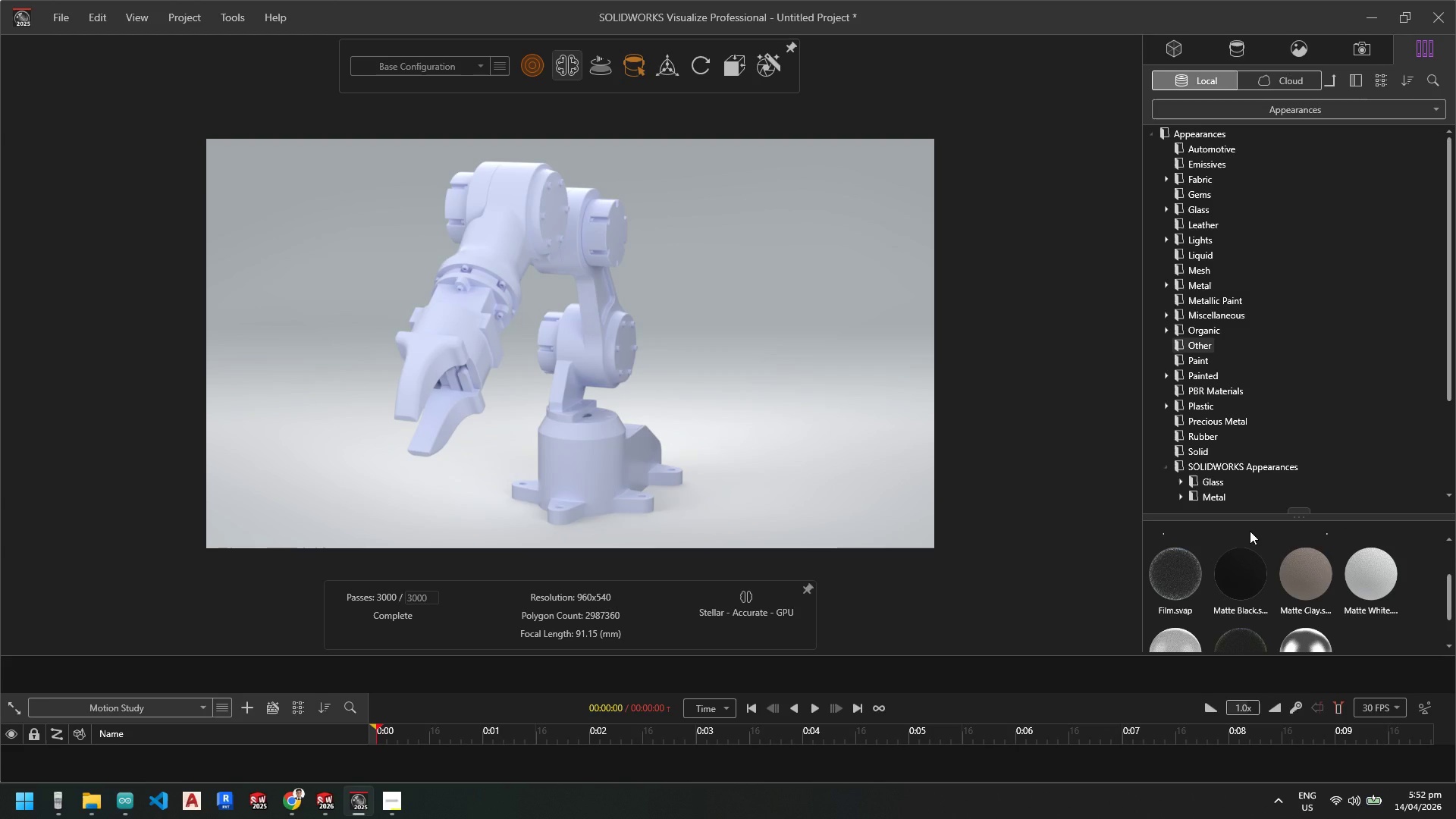 
scroll: coordinate [1250, 531], scroll_direction: down, amount: 2.0
 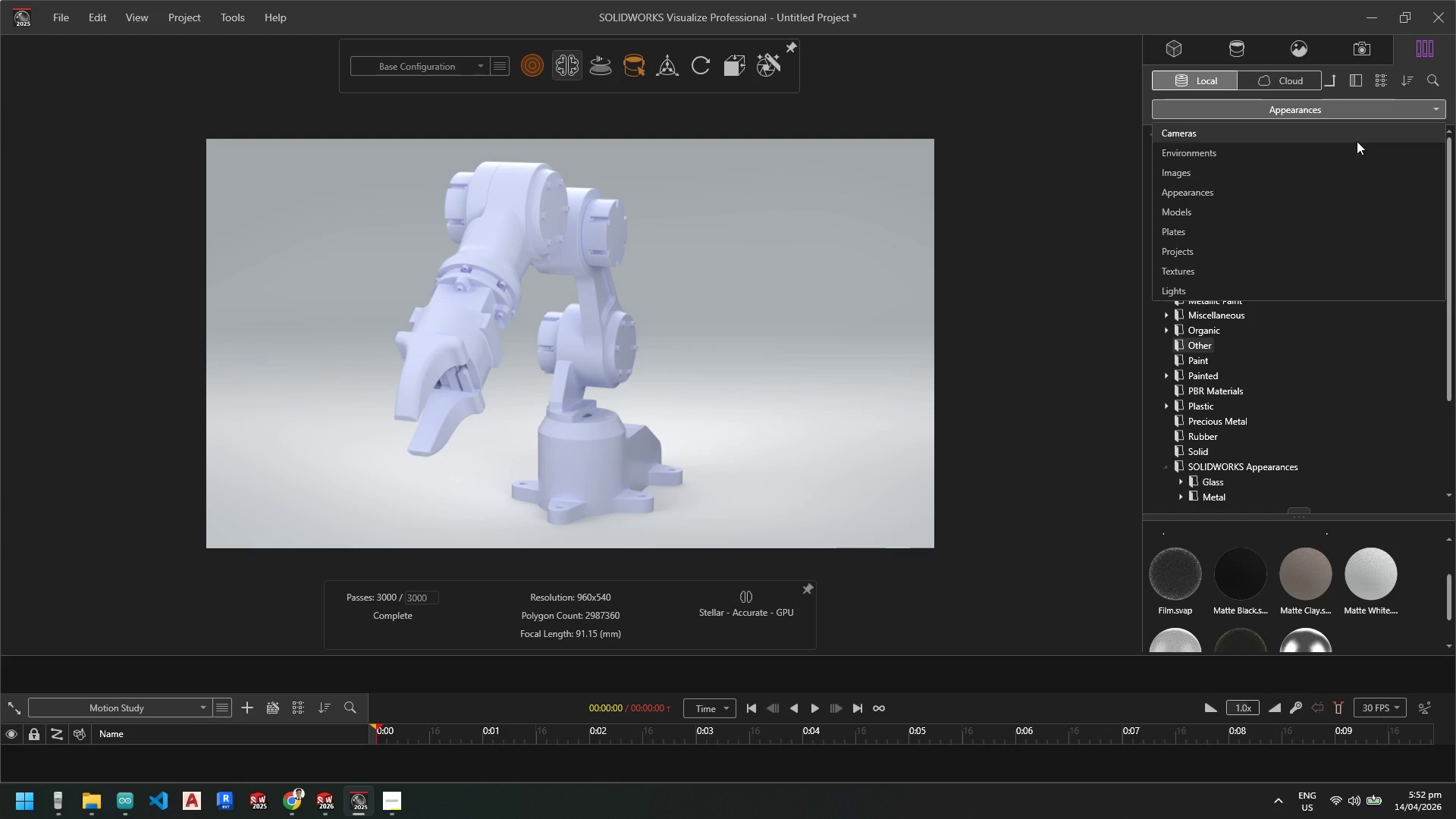 
wait(5.49)
 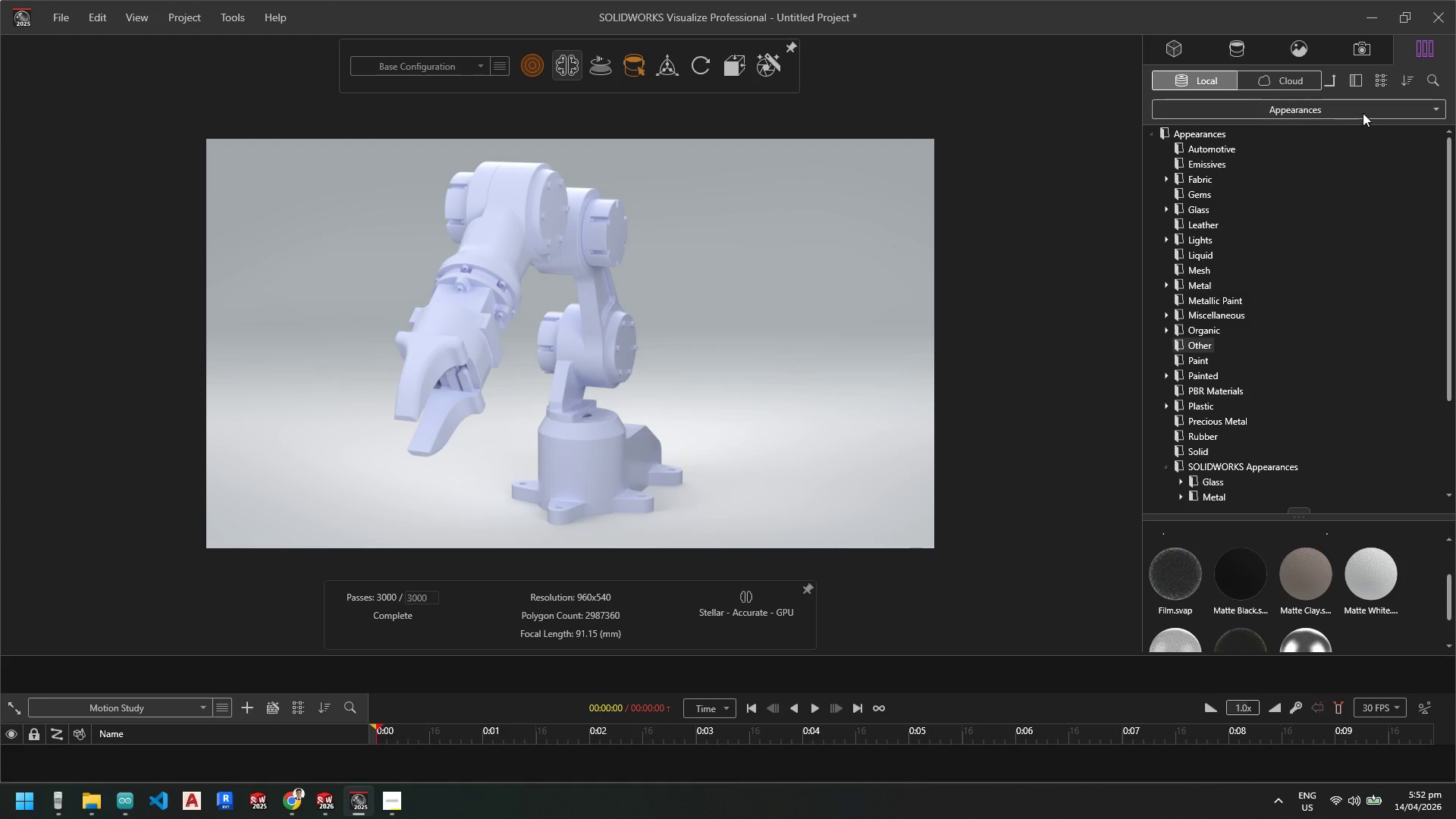 
left_click([1181, 231])
 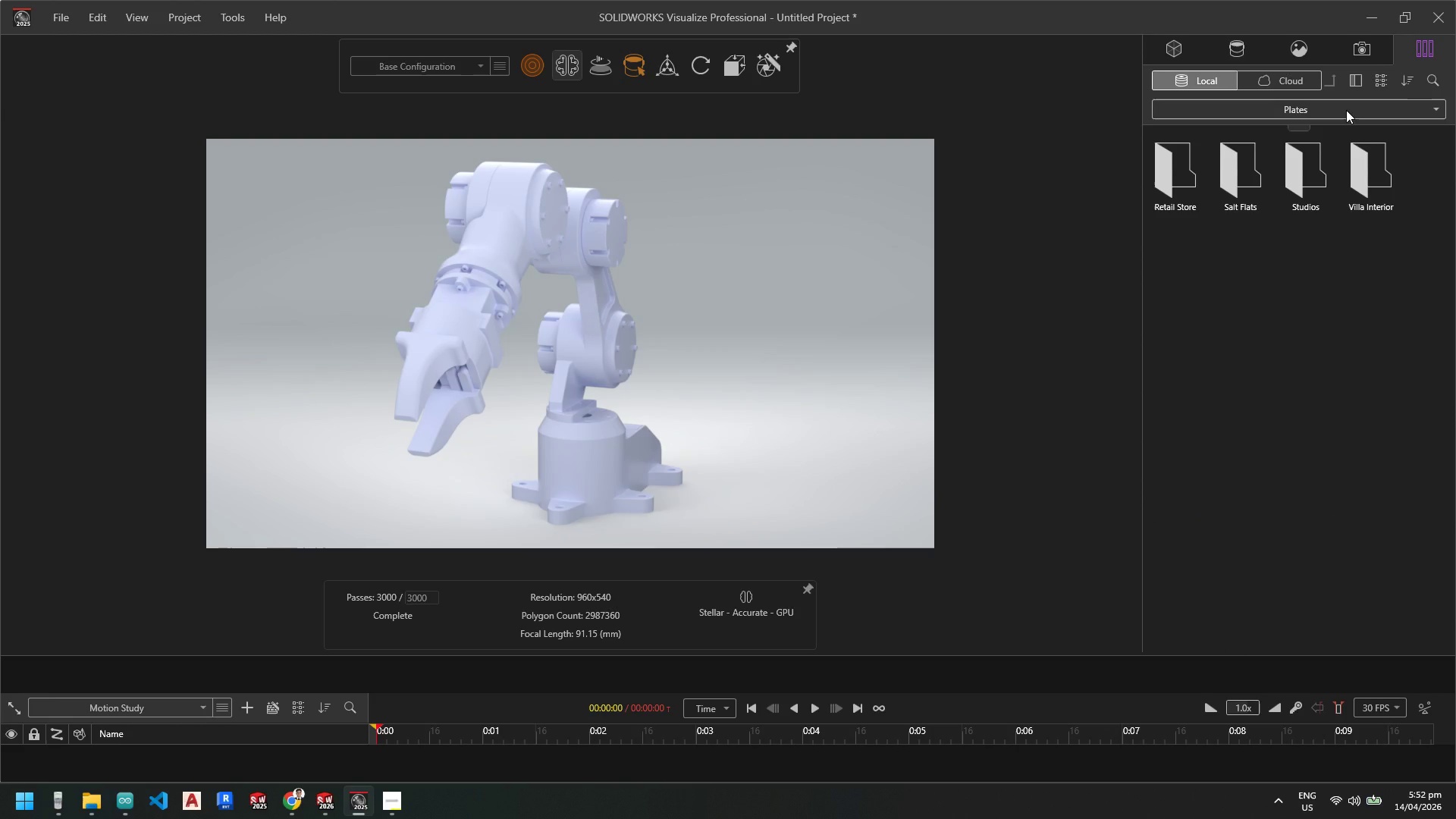 
left_click([1346, 110])
 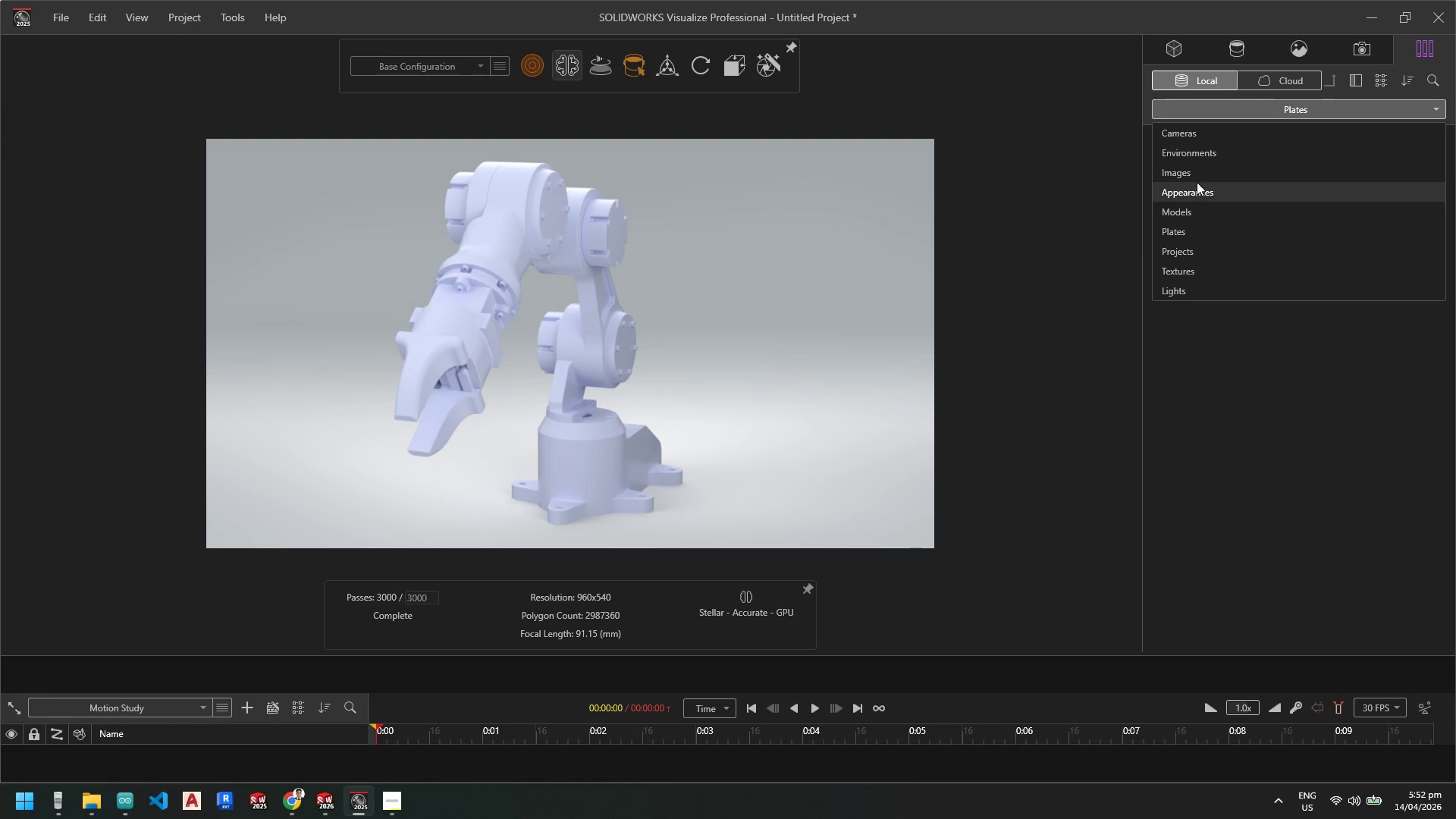 
left_click_drag(start_coordinate=[1196, 175], to_coordinate=[1304, 105])
 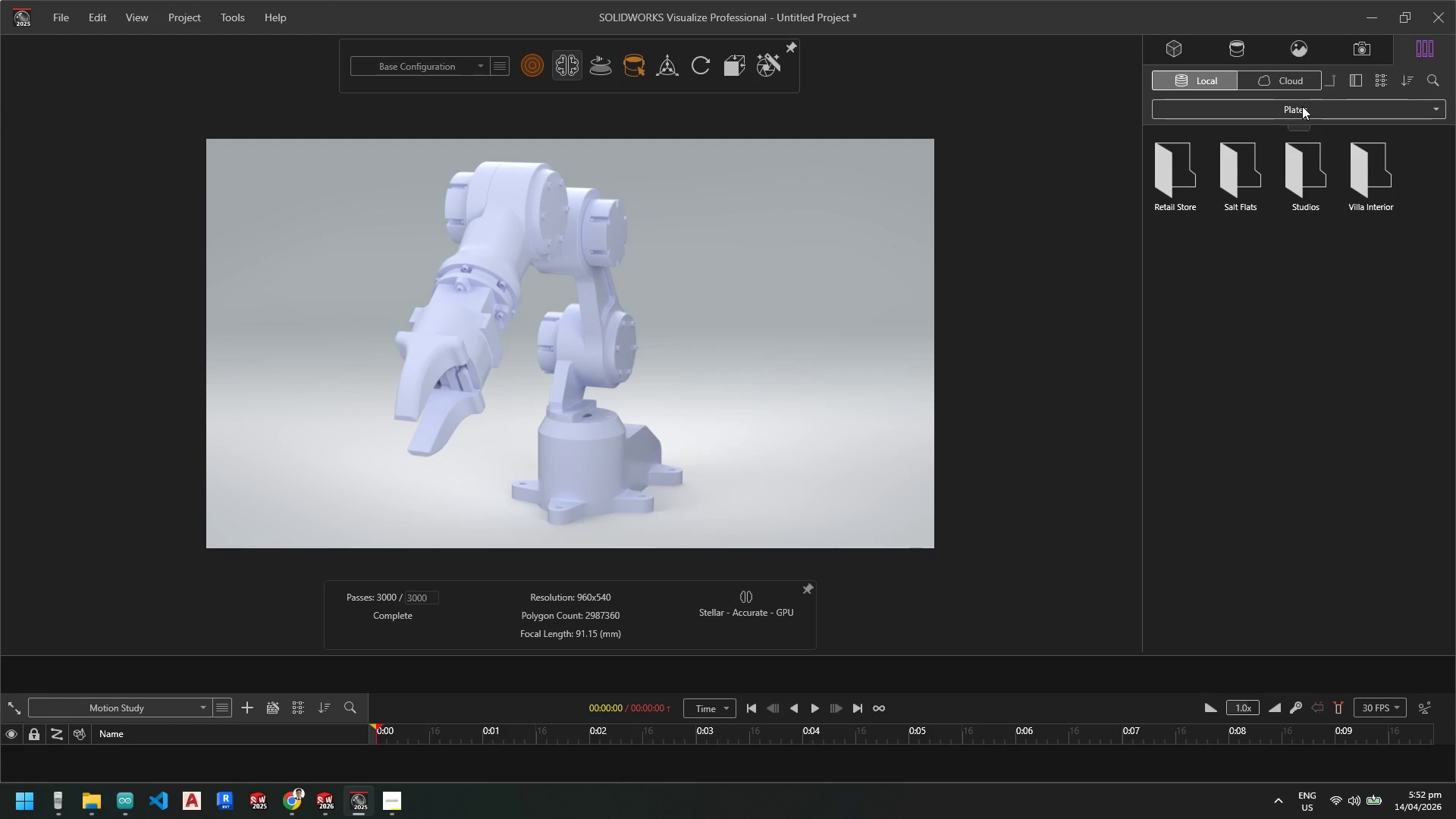 
double_click([1302, 106])
 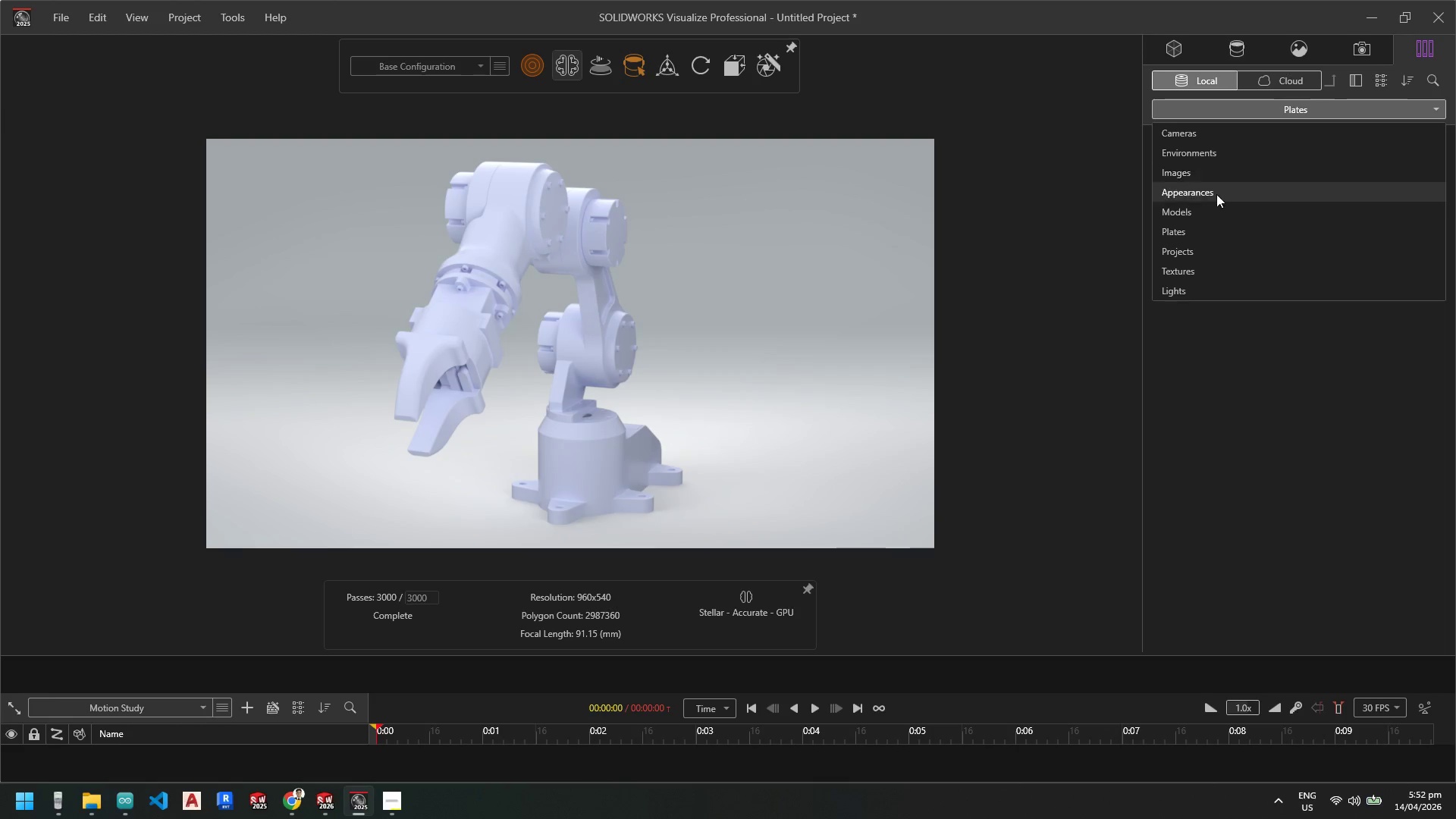 
scroll: coordinate [1219, 202], scroll_direction: up, amount: 2.0
 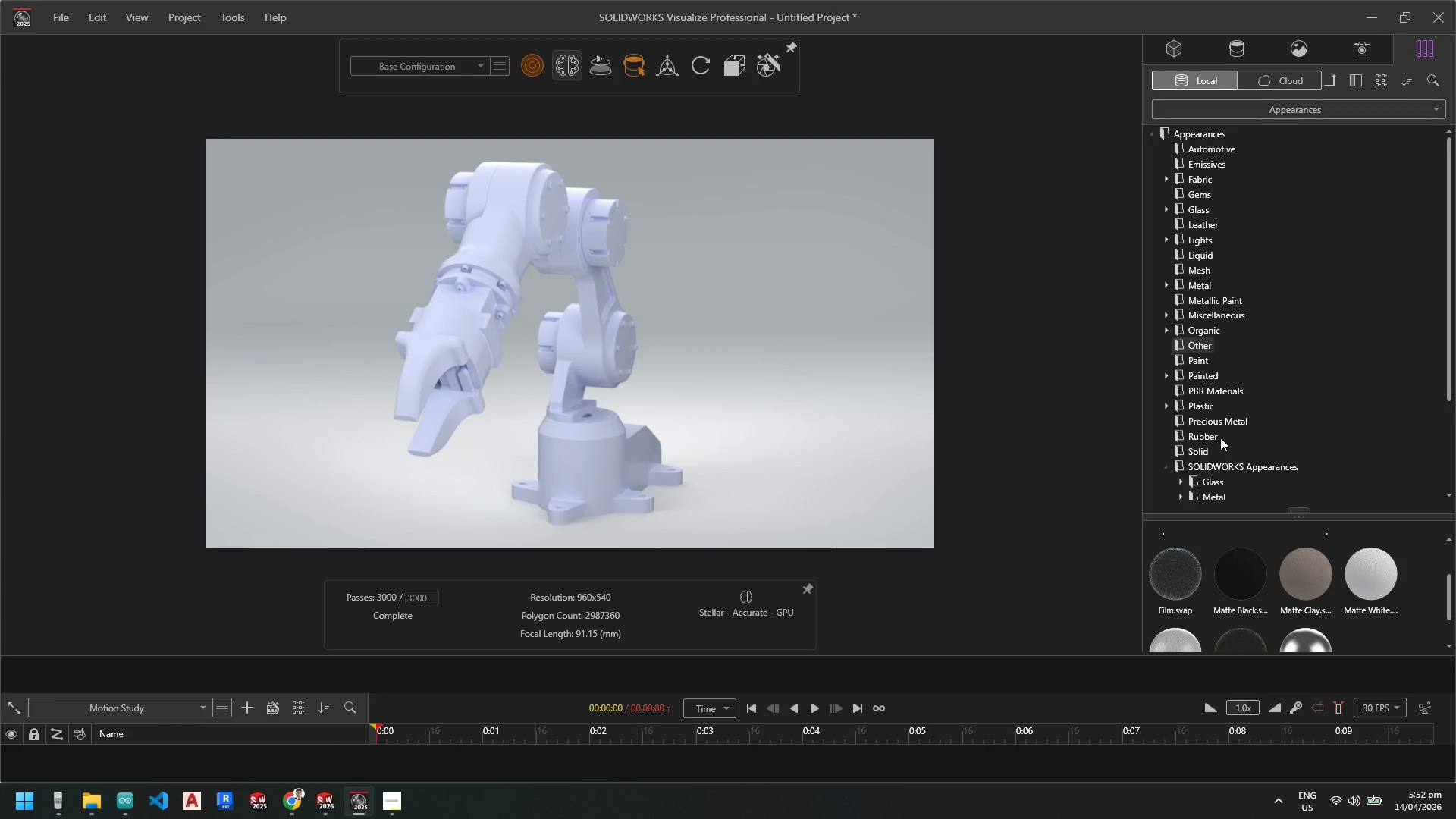 
wait(8.5)
 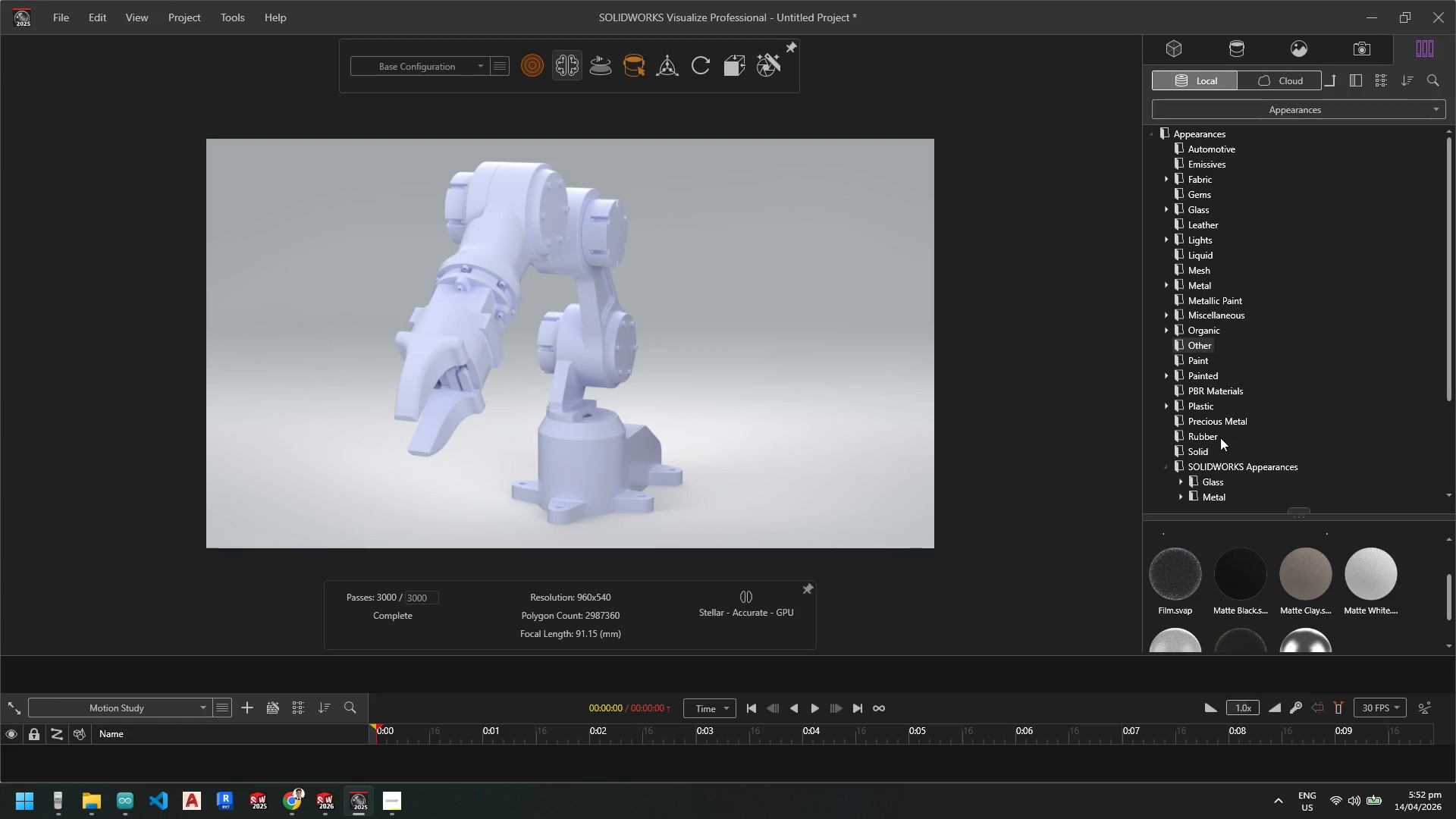 
left_click([1172, 406])
 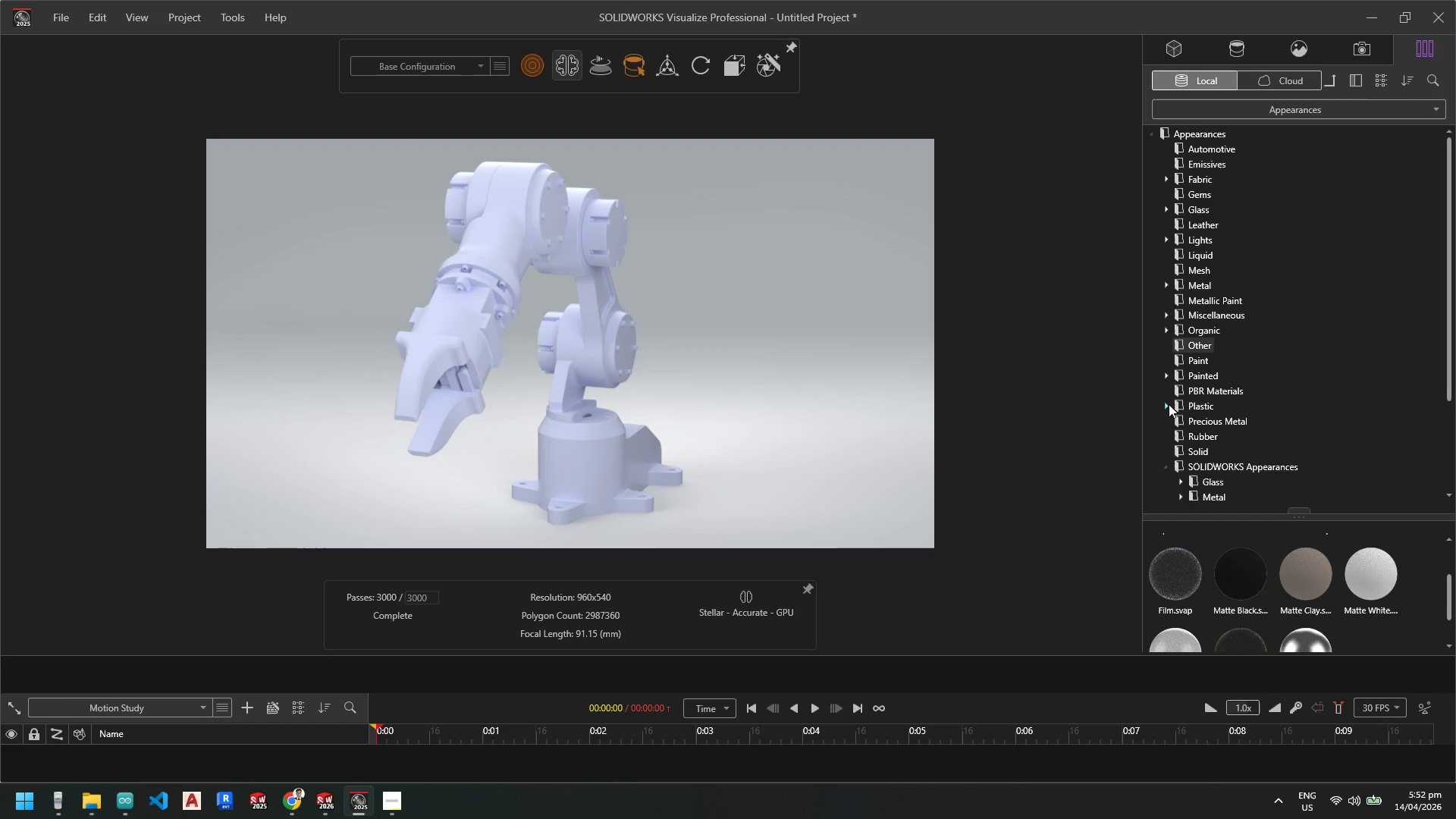 
left_click([1169, 403])
 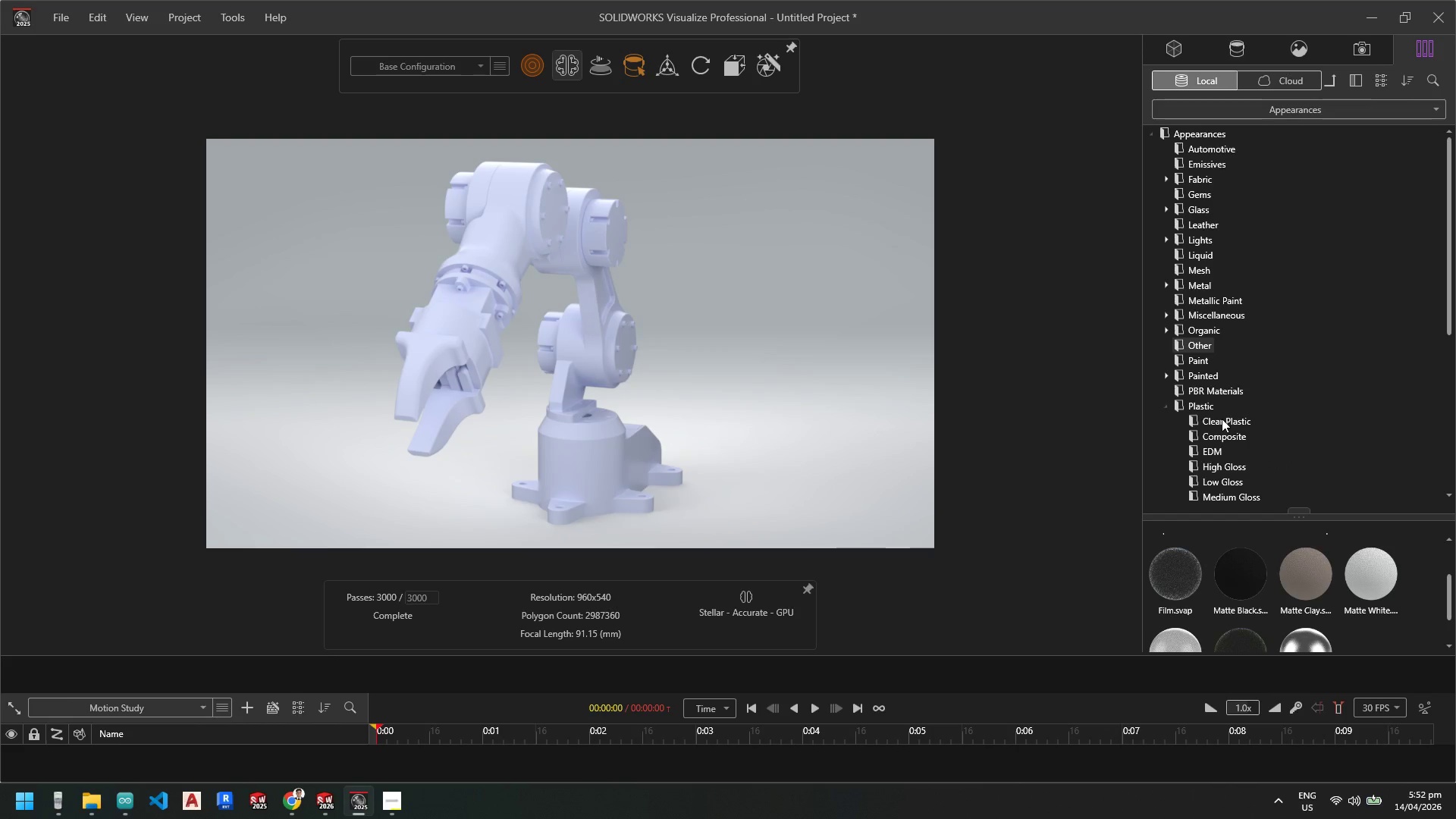 
scroll: coordinate [1228, 411], scroll_direction: down, amount: 2.0
 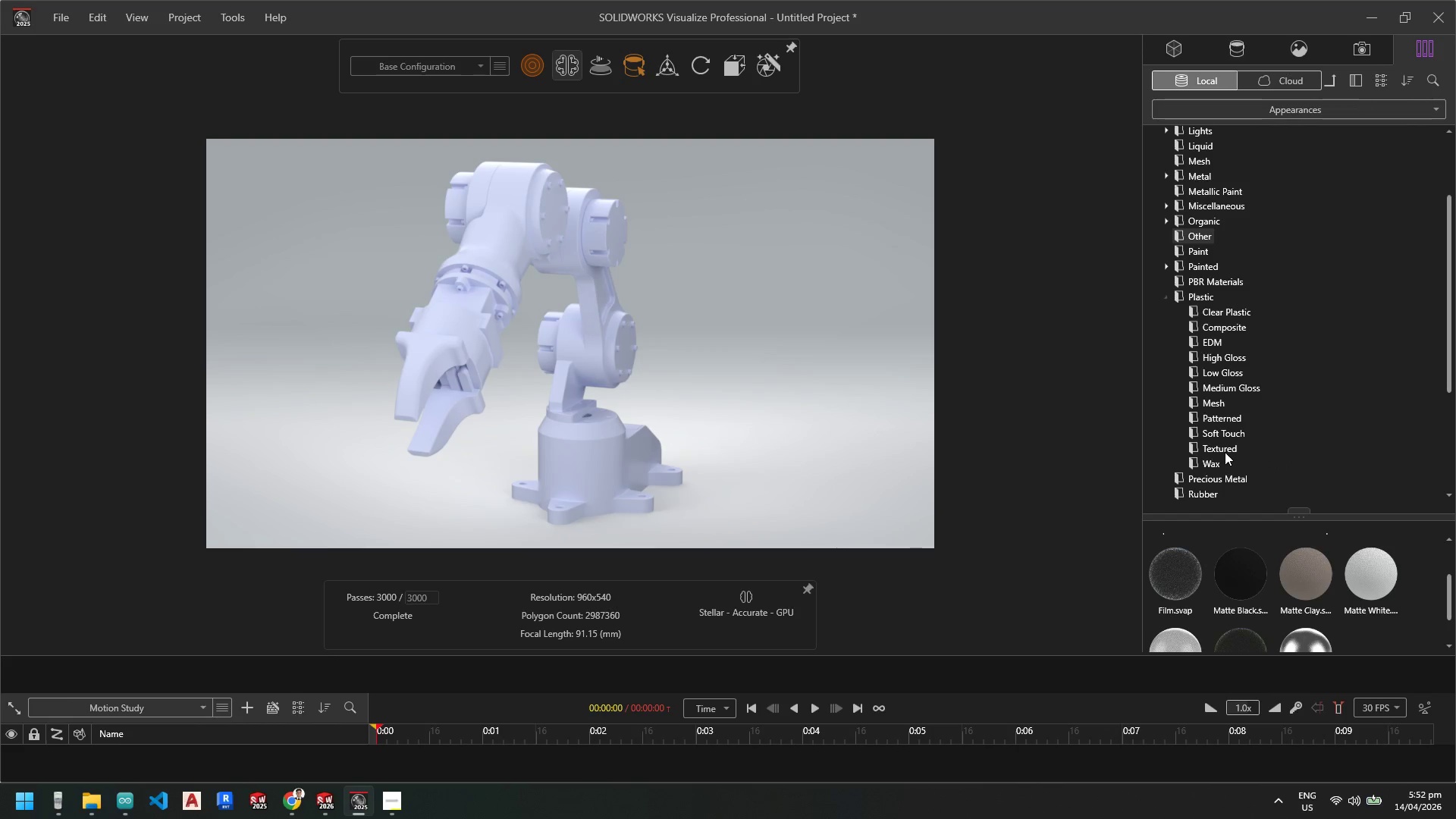 
left_click([1224, 449])
 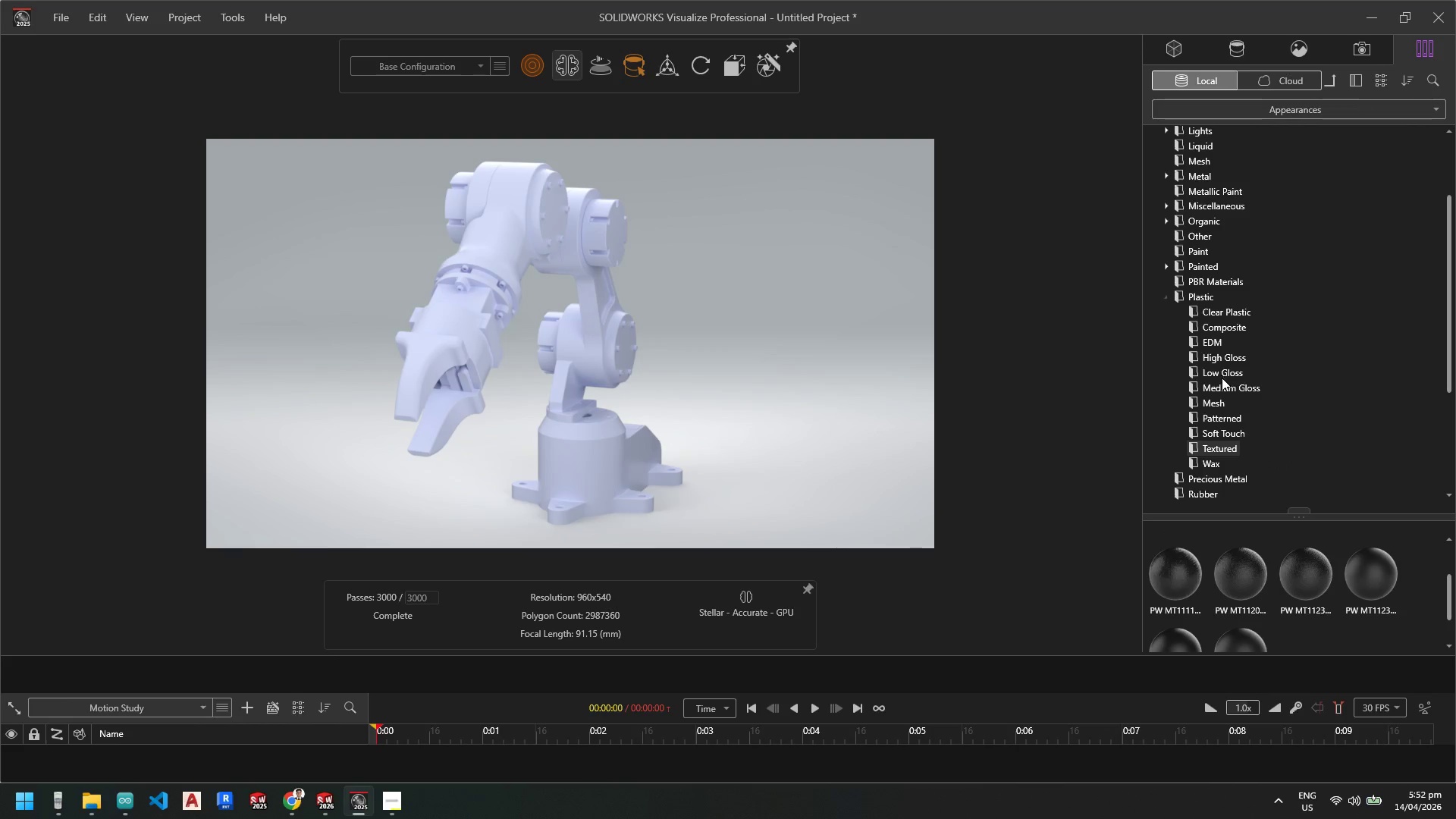 
left_click([1219, 373])
 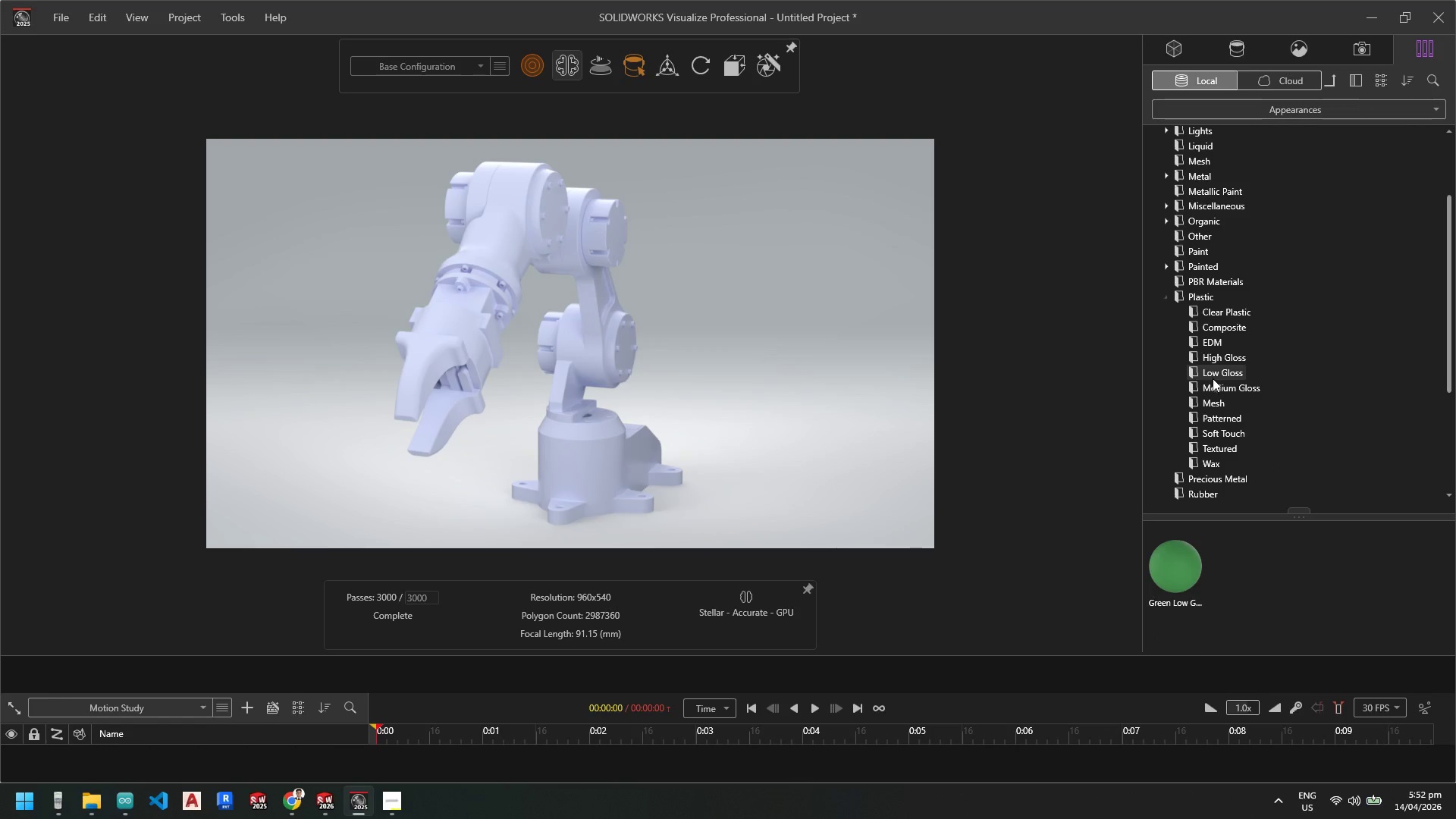 
left_click([1213, 388])
 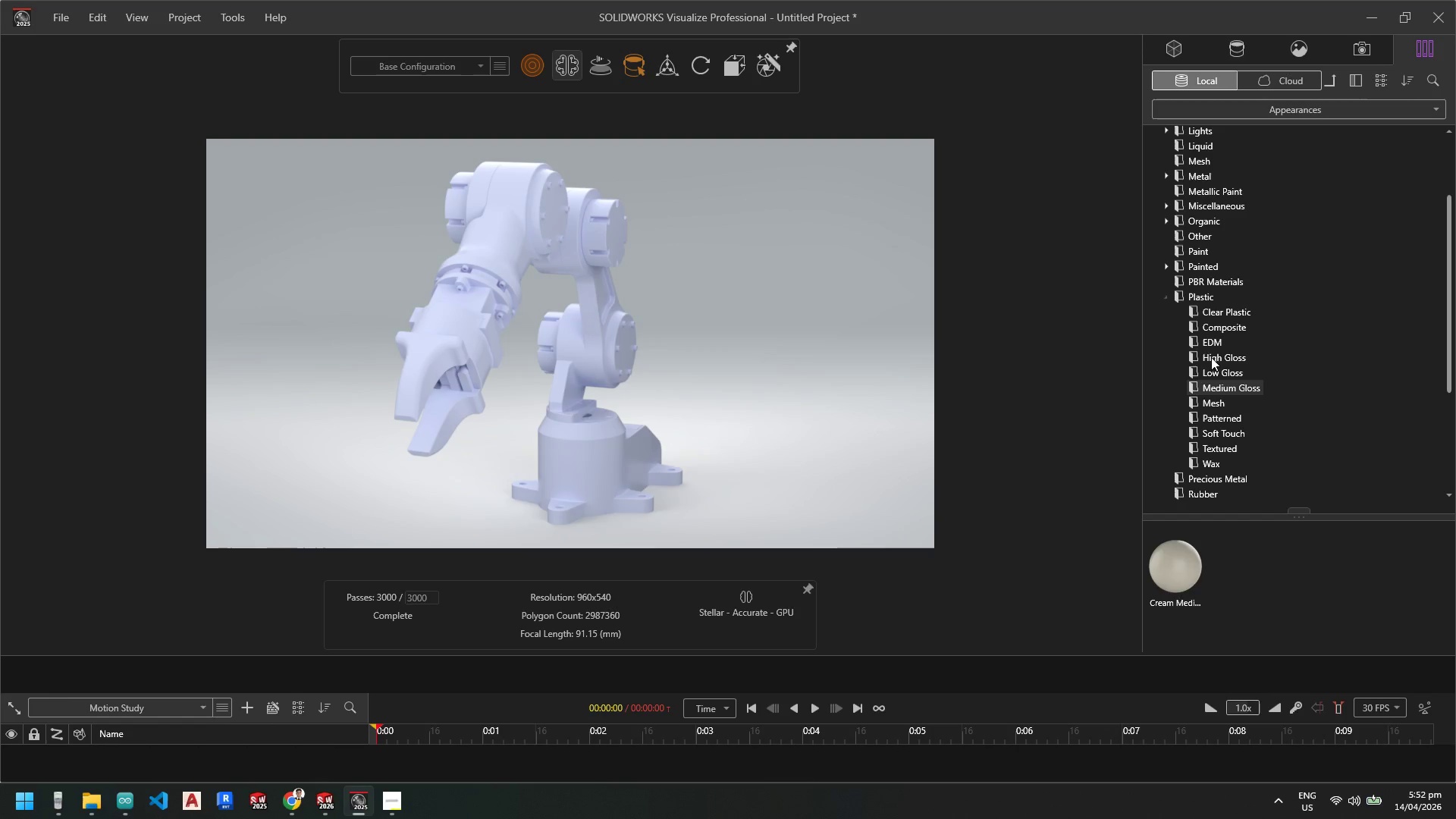 
left_click([1210, 343])
 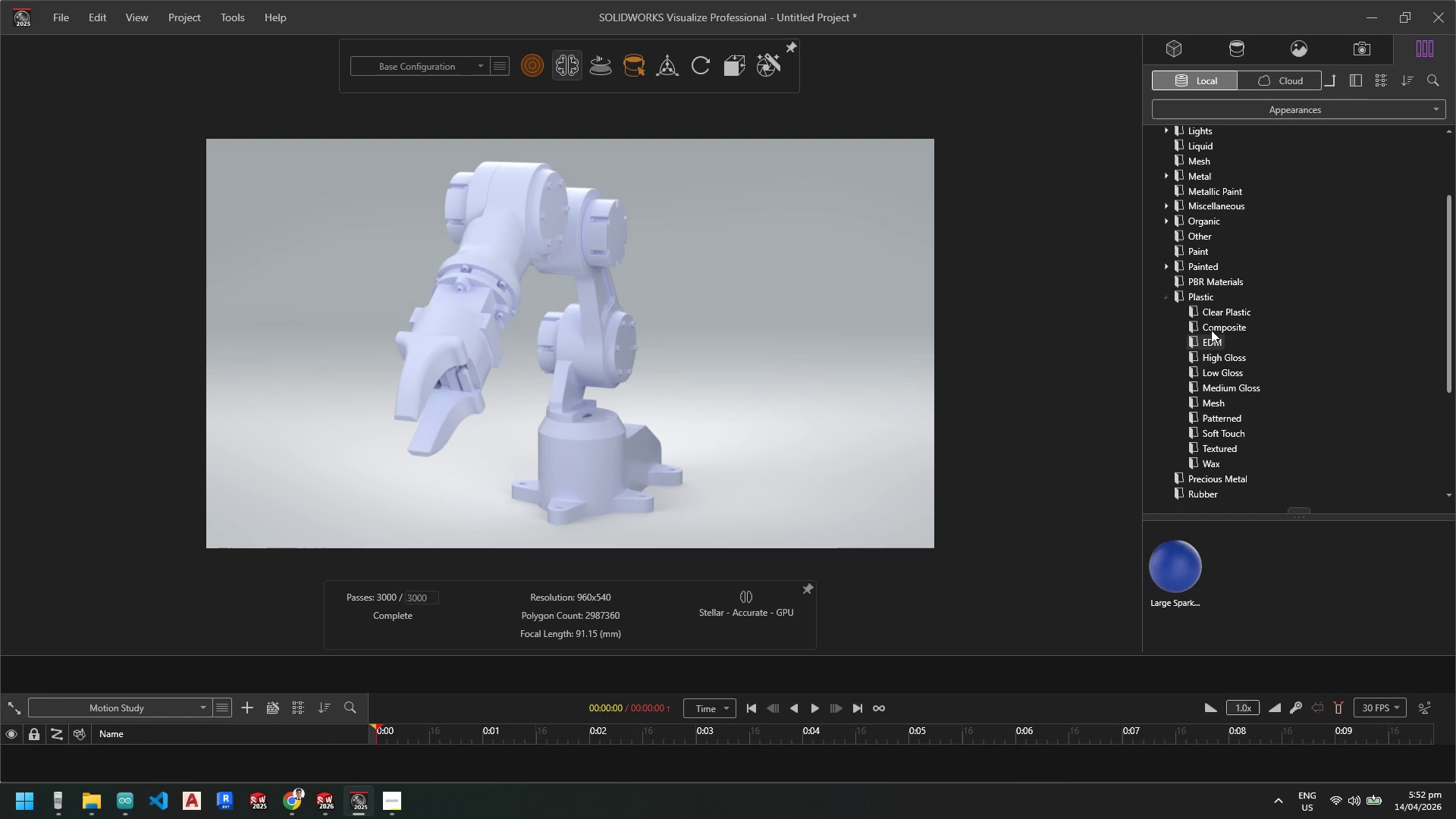 
left_click([1211, 329])
 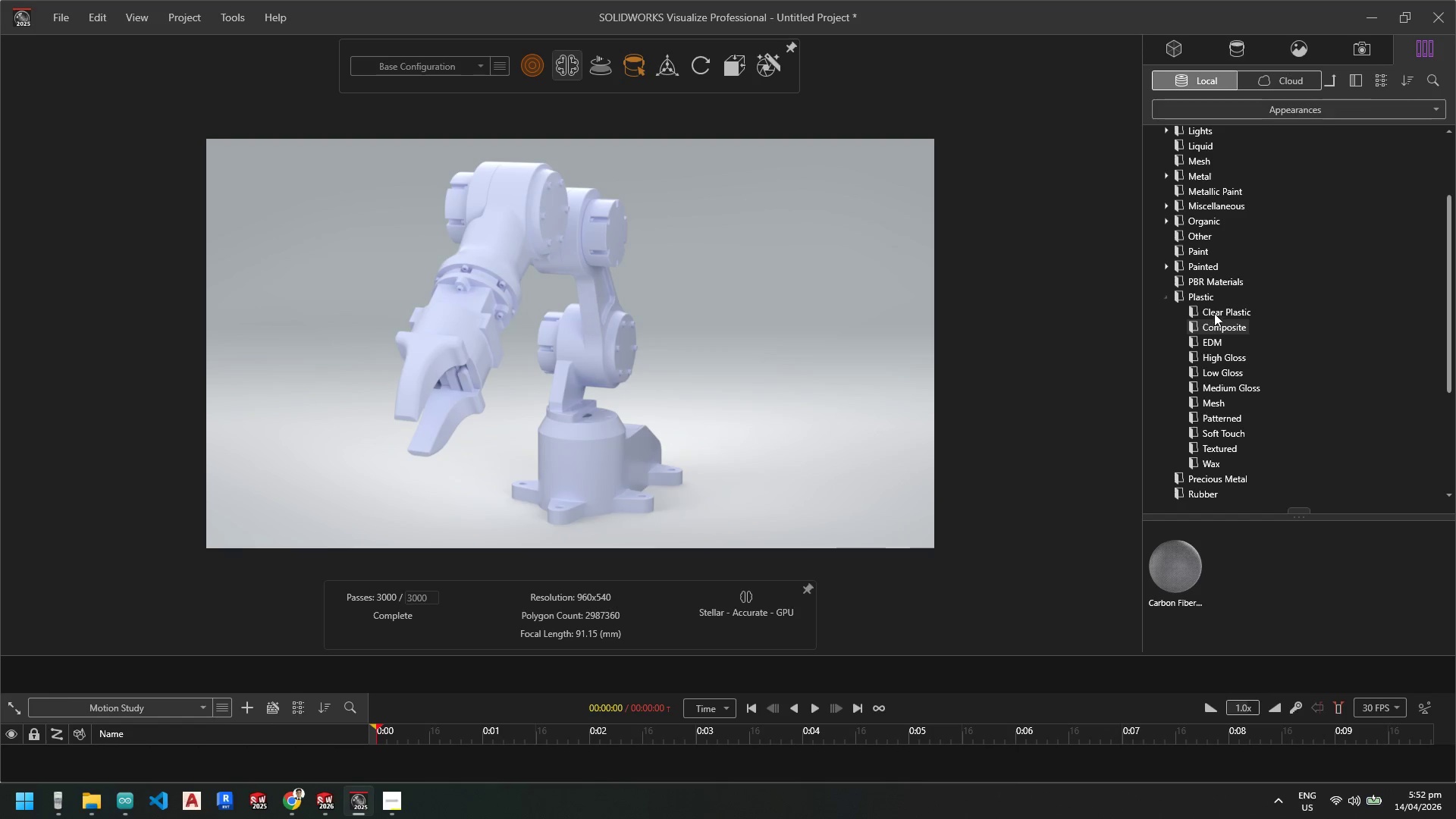 
left_click([1216, 311])
 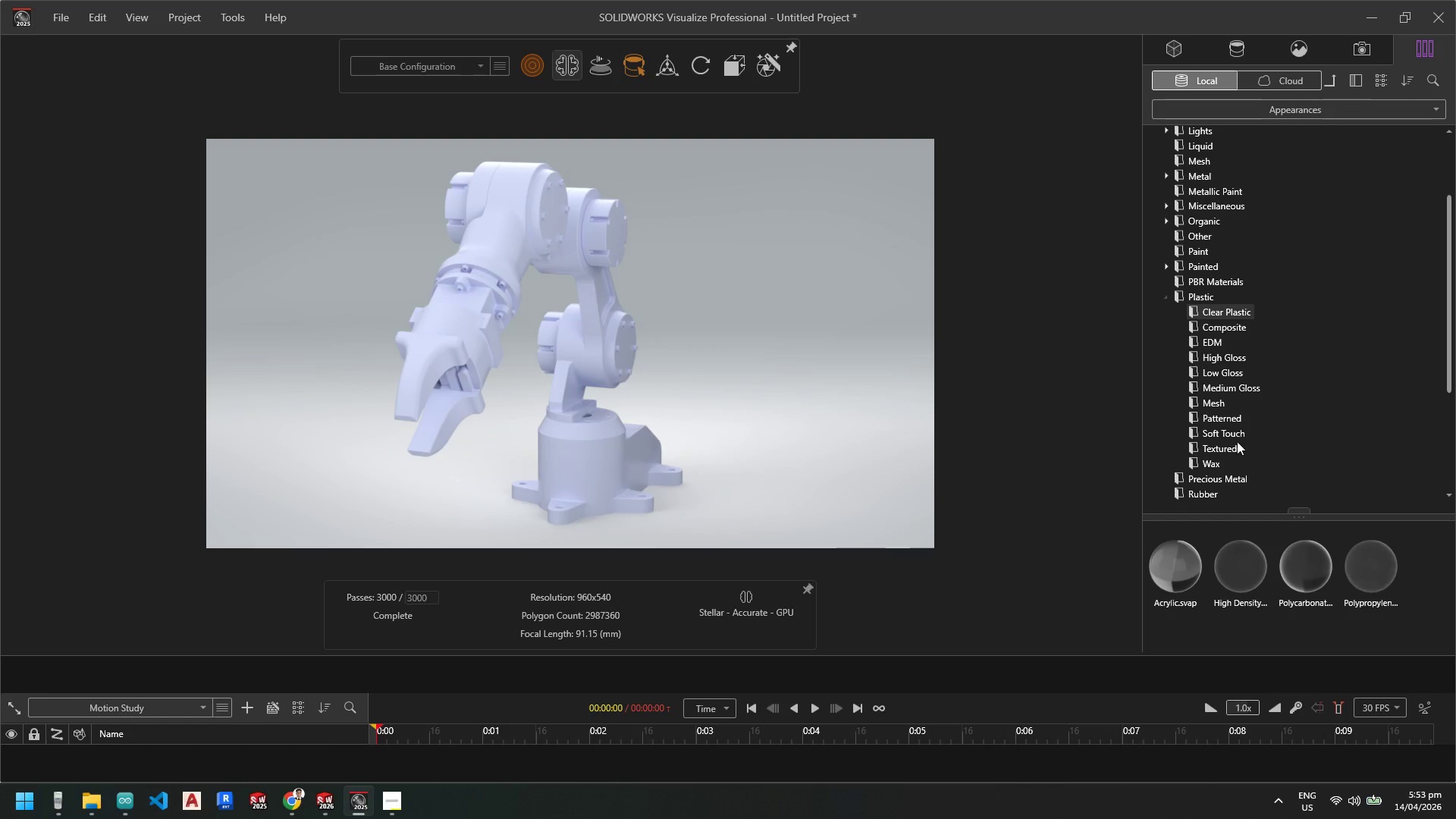 
left_click([1233, 429])
 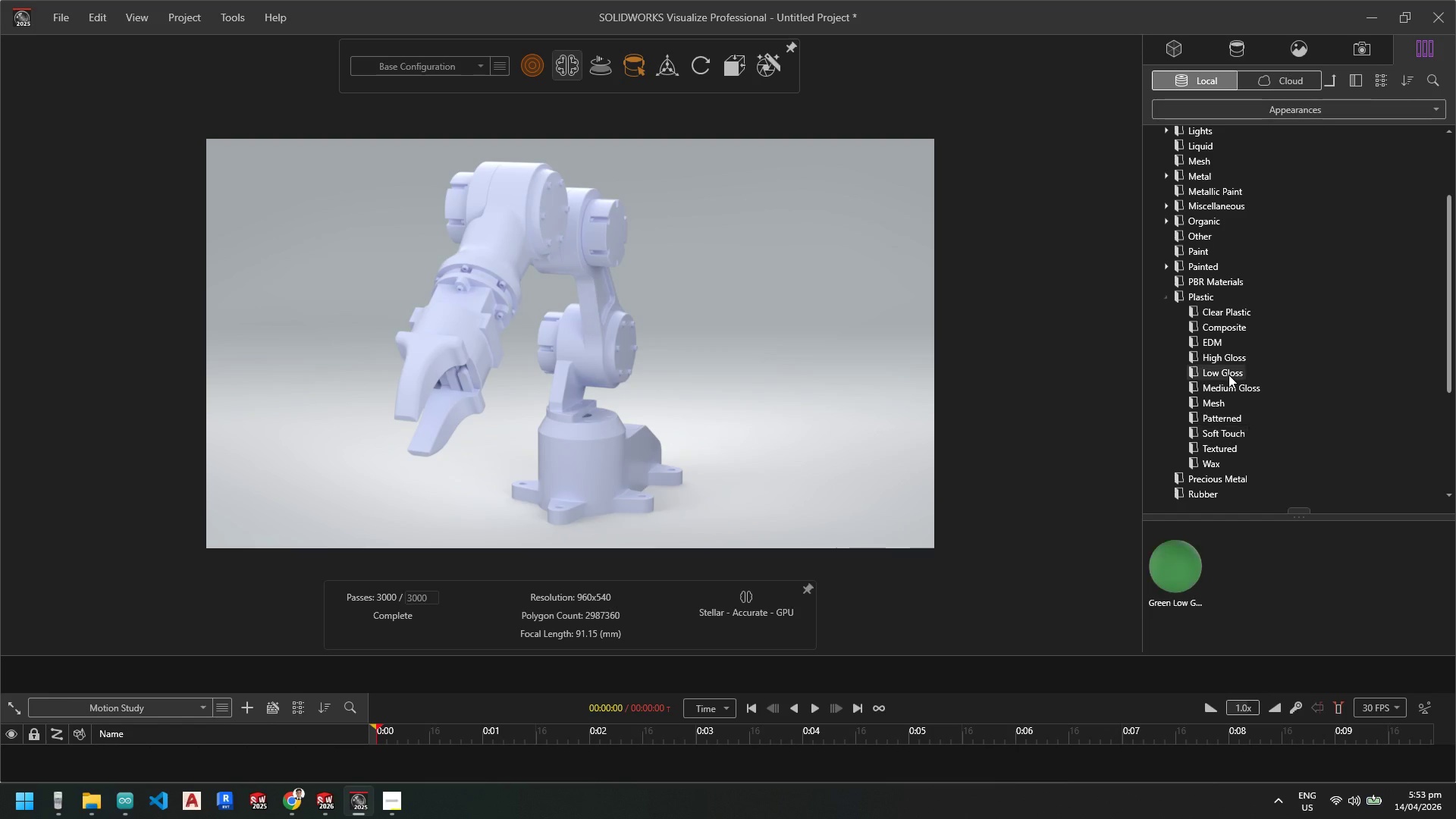 
double_click([1228, 392])
 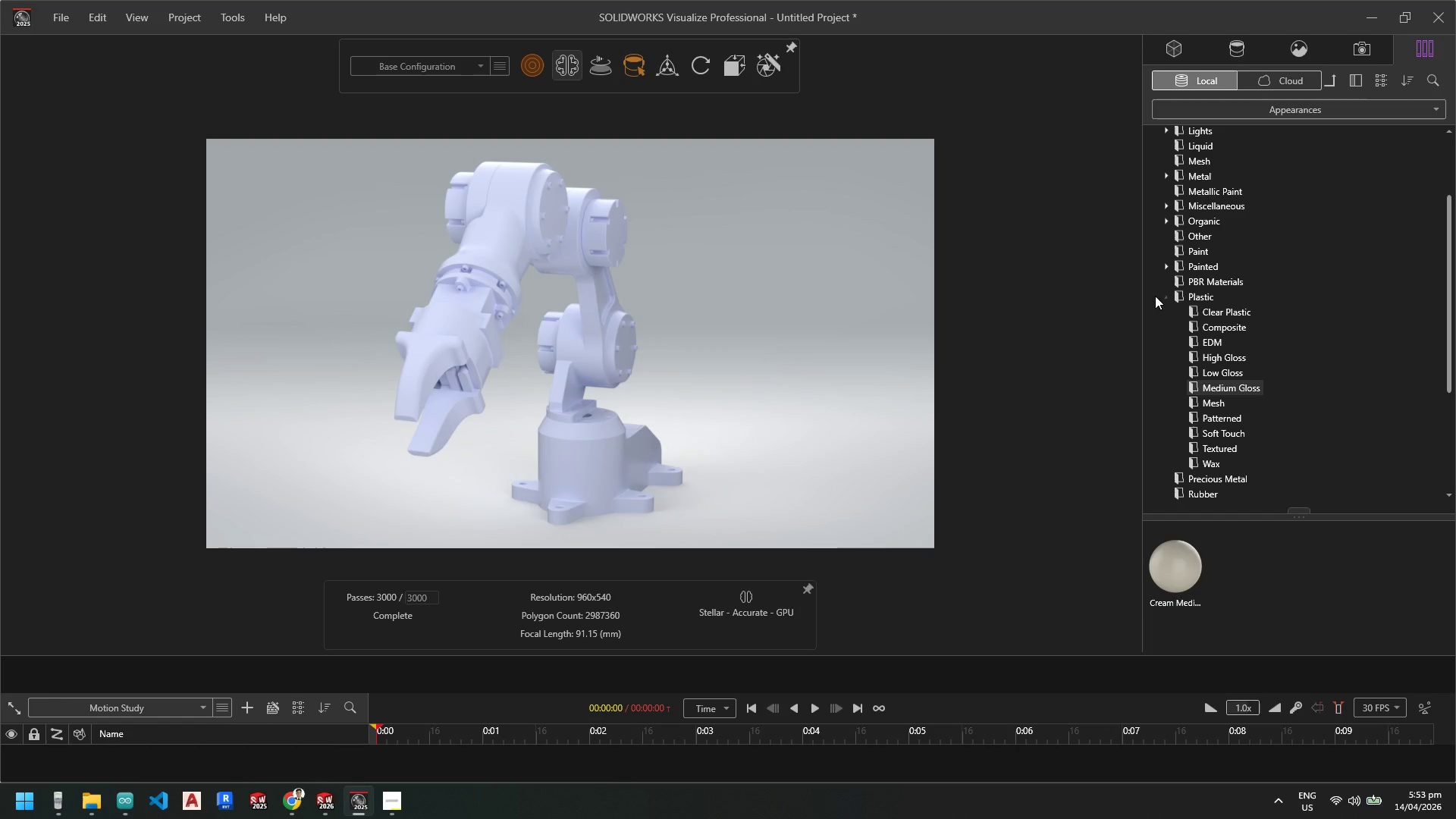 
left_click([1163, 295])
 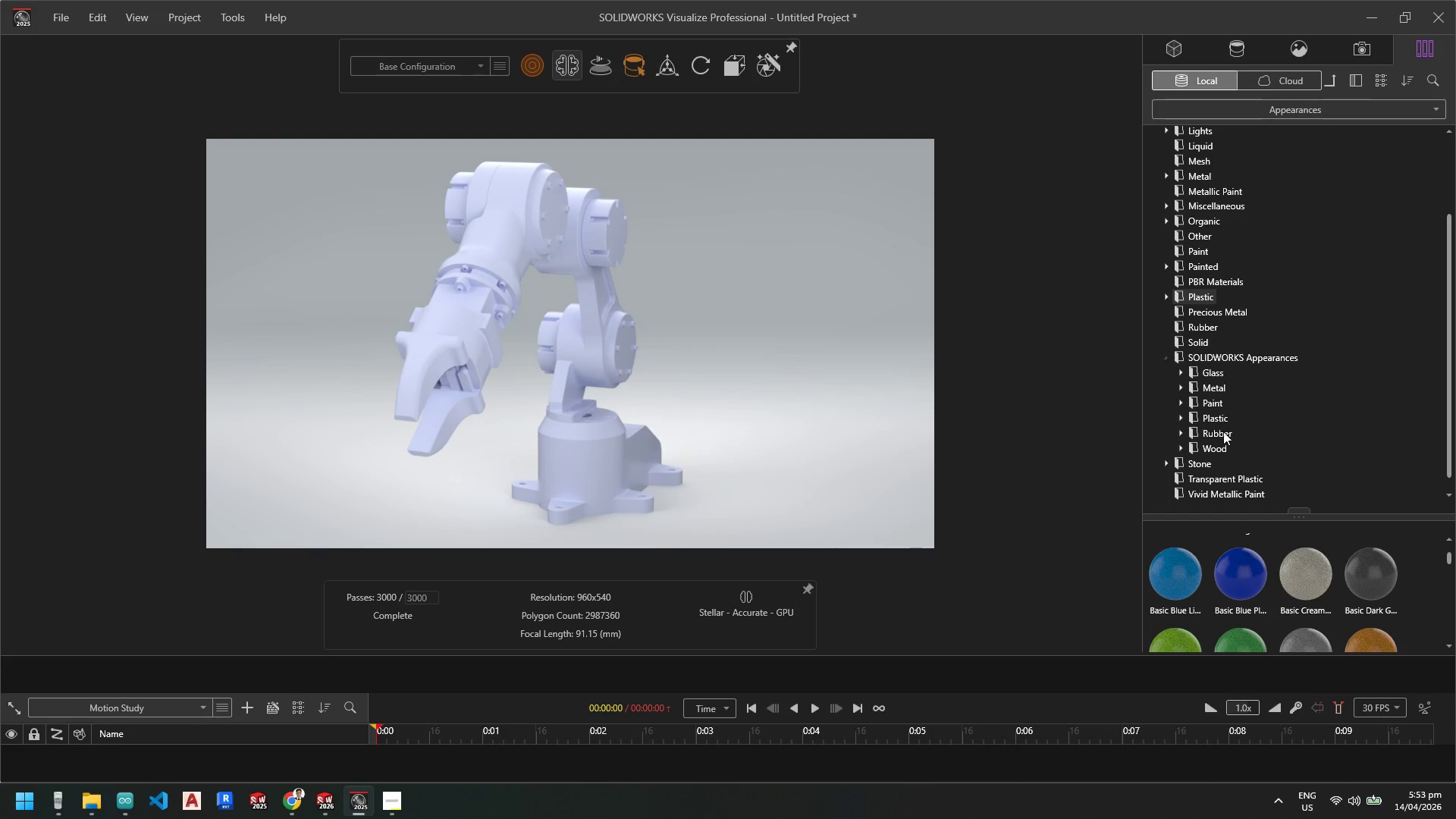 
left_click([1213, 413])
 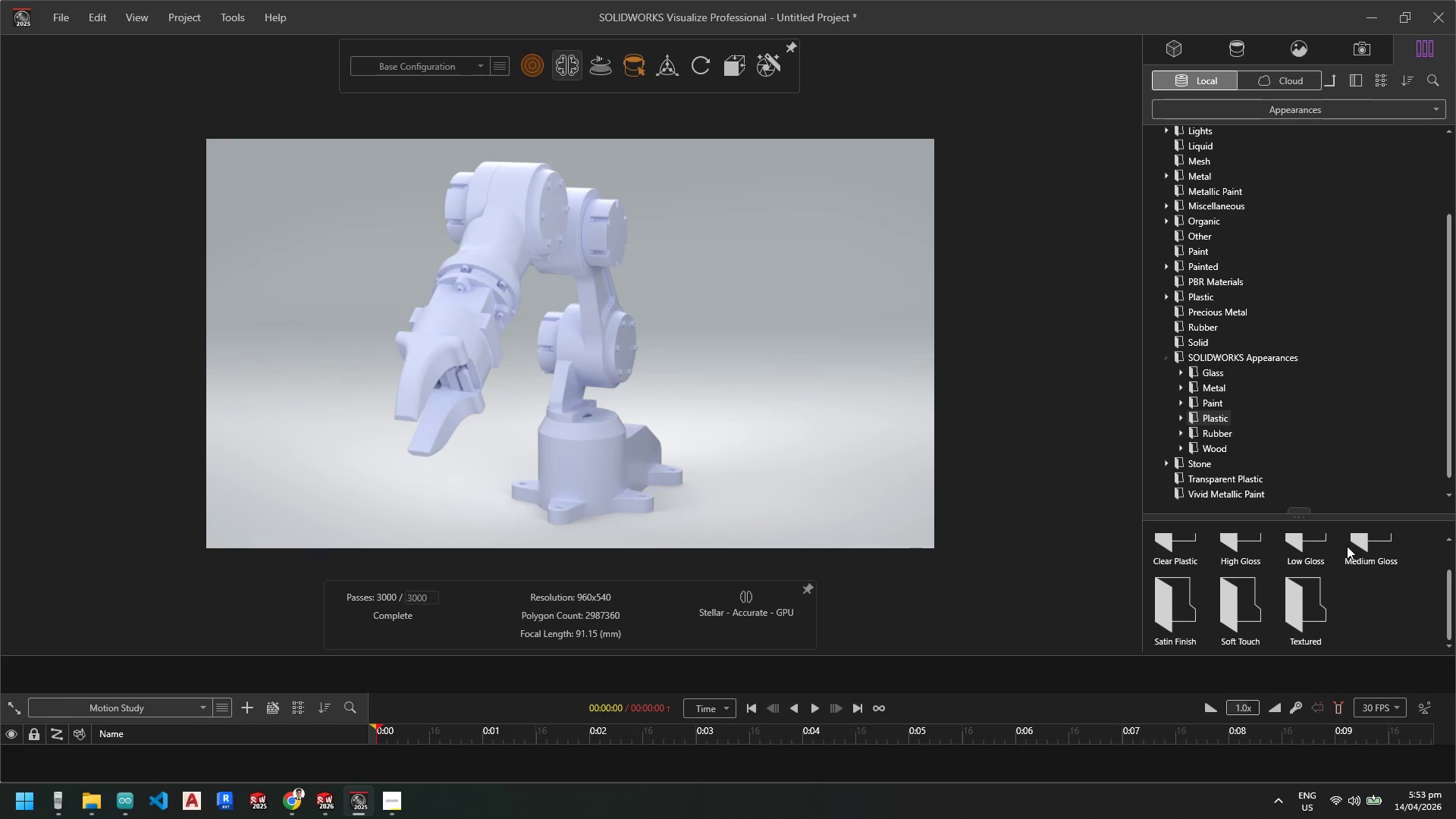 
wait(5.67)
 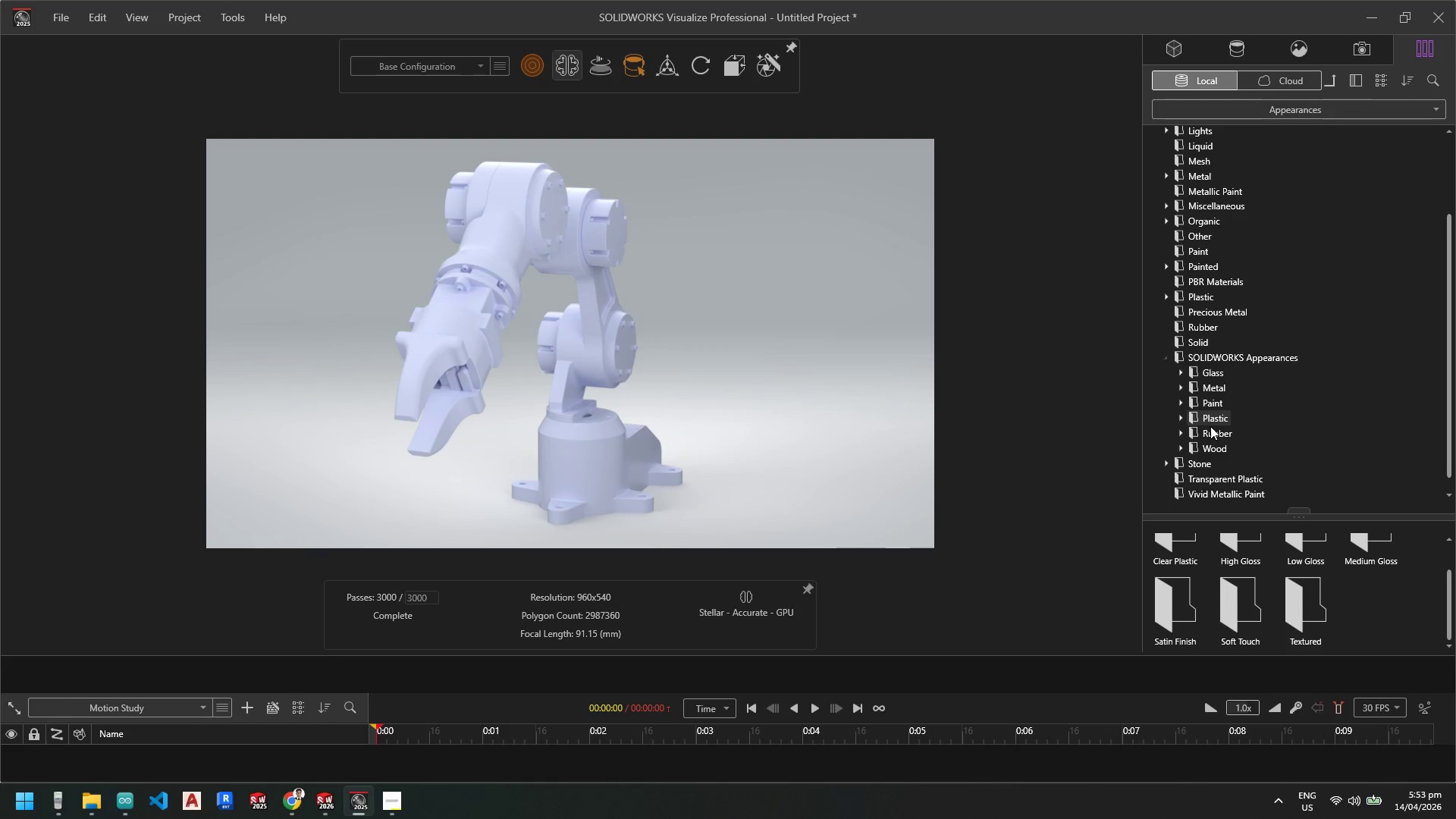 
left_click([1303, 536])
 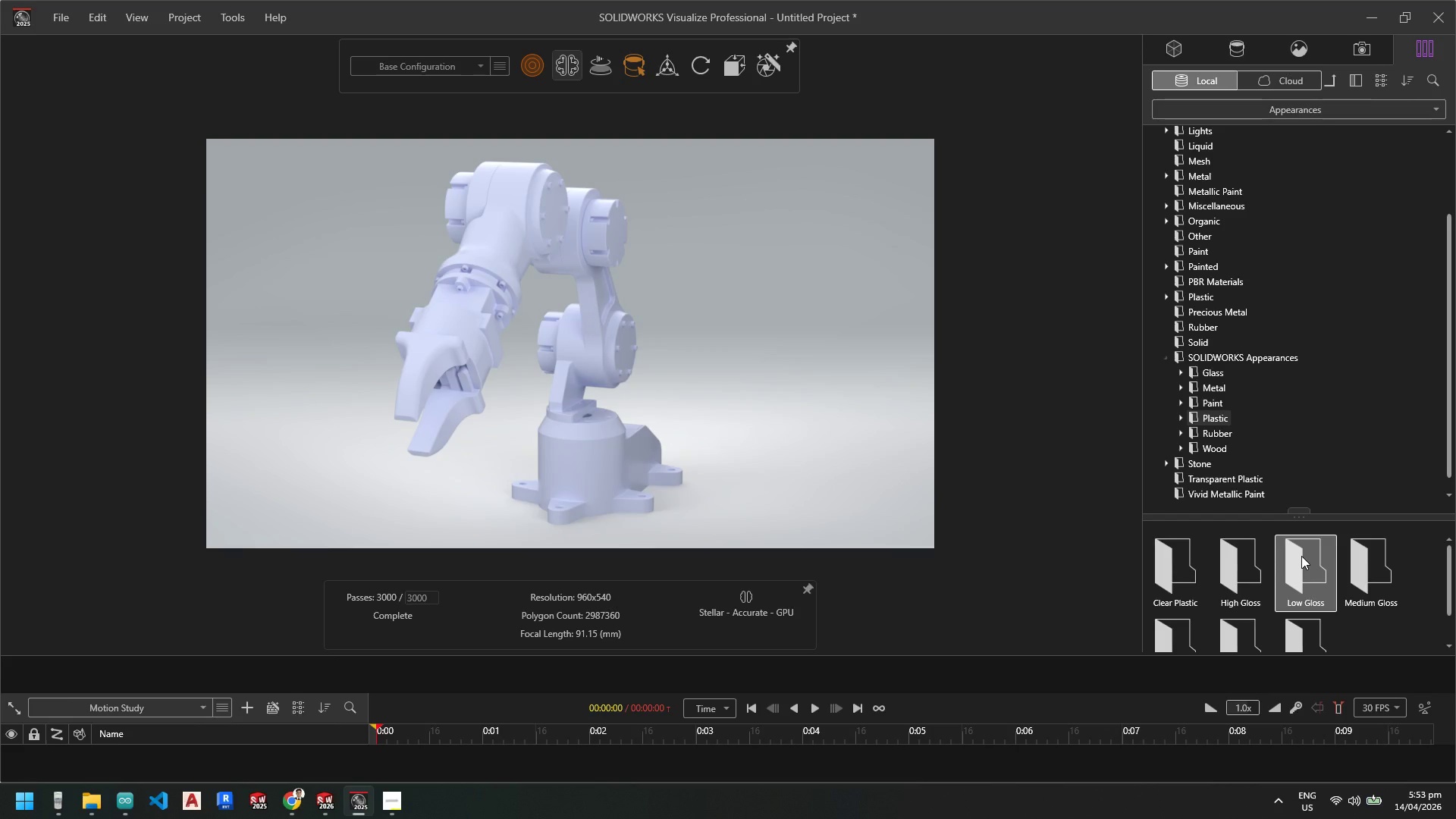 
double_click([1301, 556])
 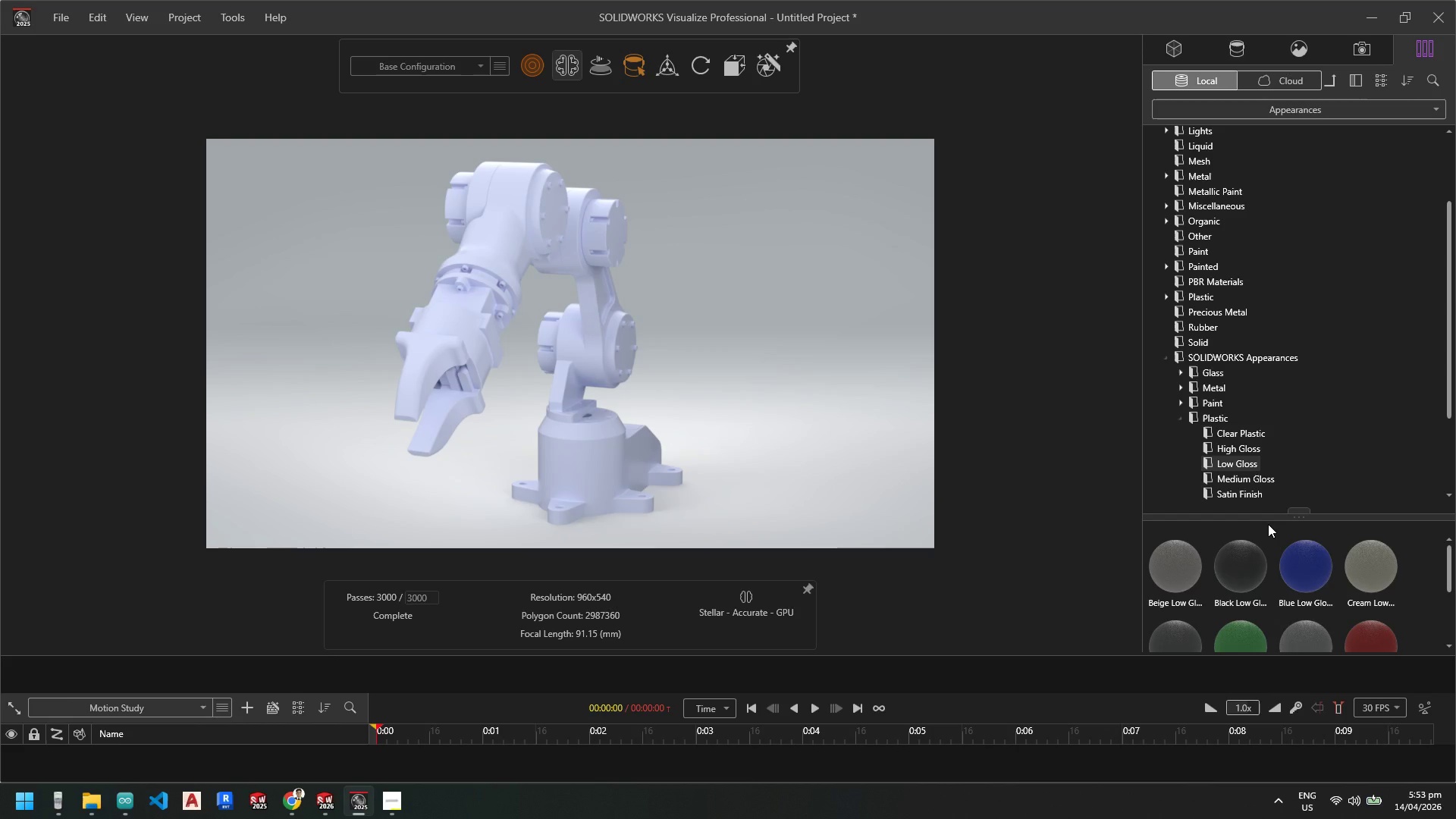 
scroll: coordinate [1362, 592], scroll_direction: down, amount: 4.0
 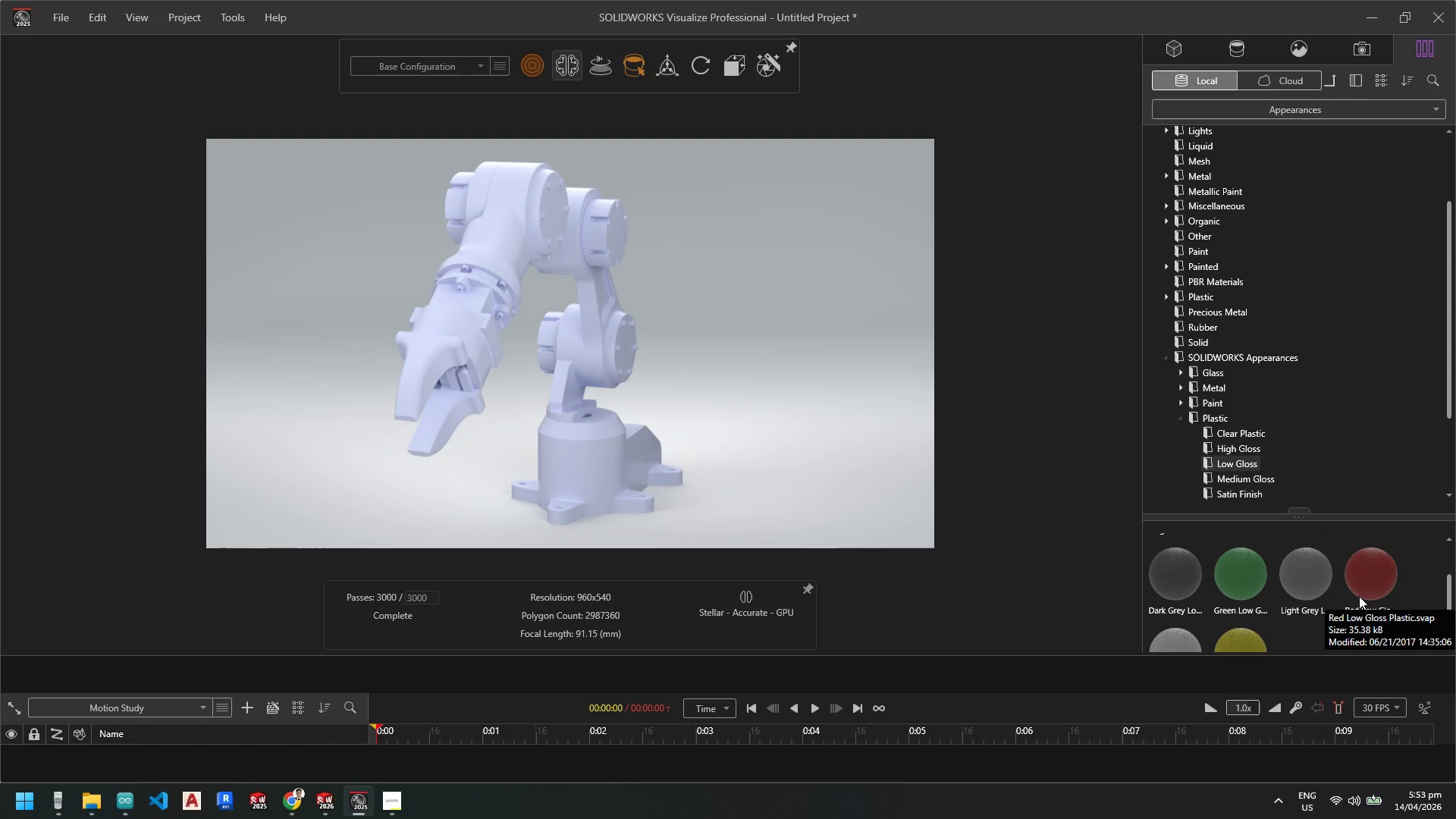 
scroll: coordinate [1357, 600], scroll_direction: up, amount: 2.0
 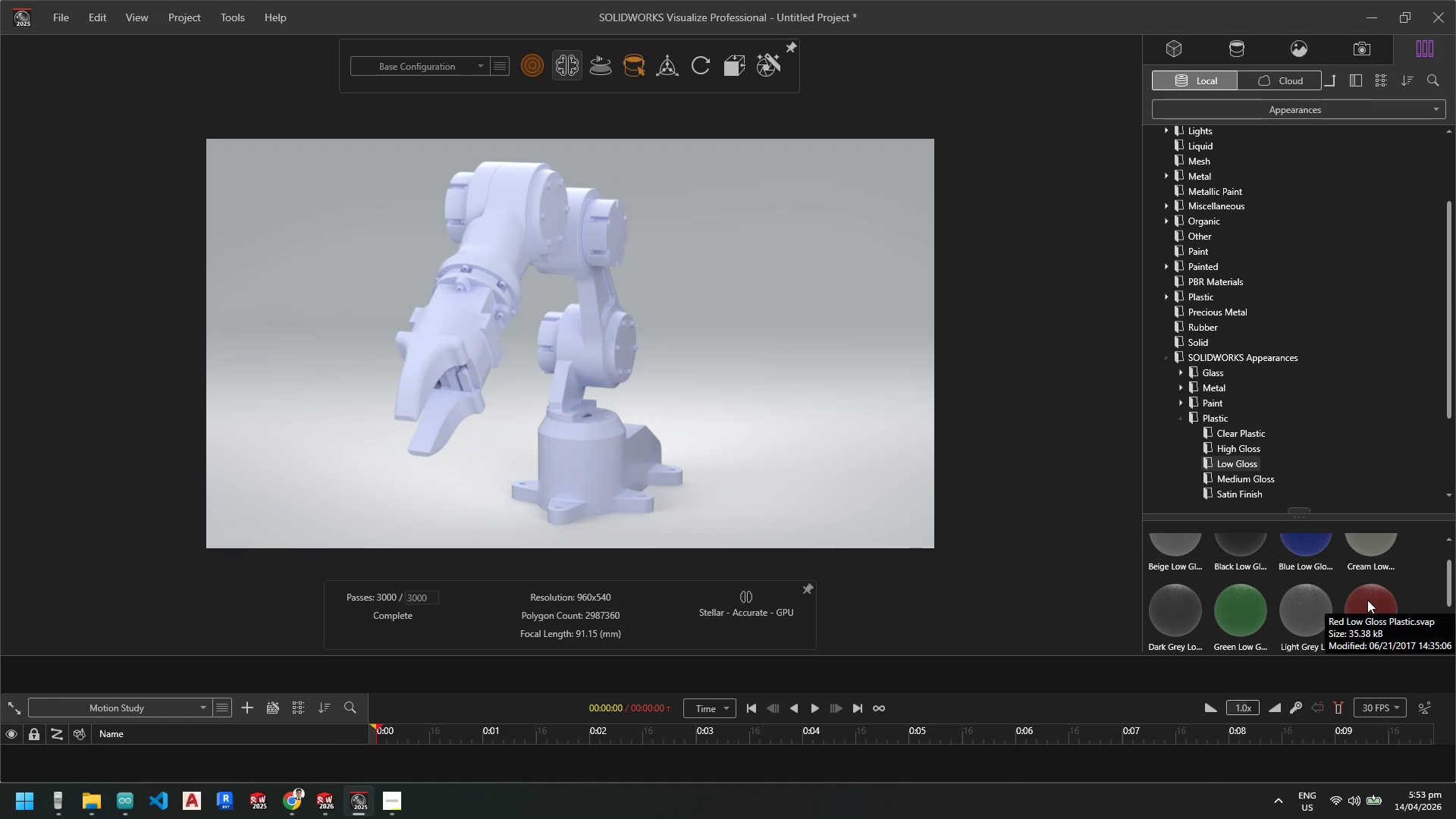 
left_click([1368, 600])
 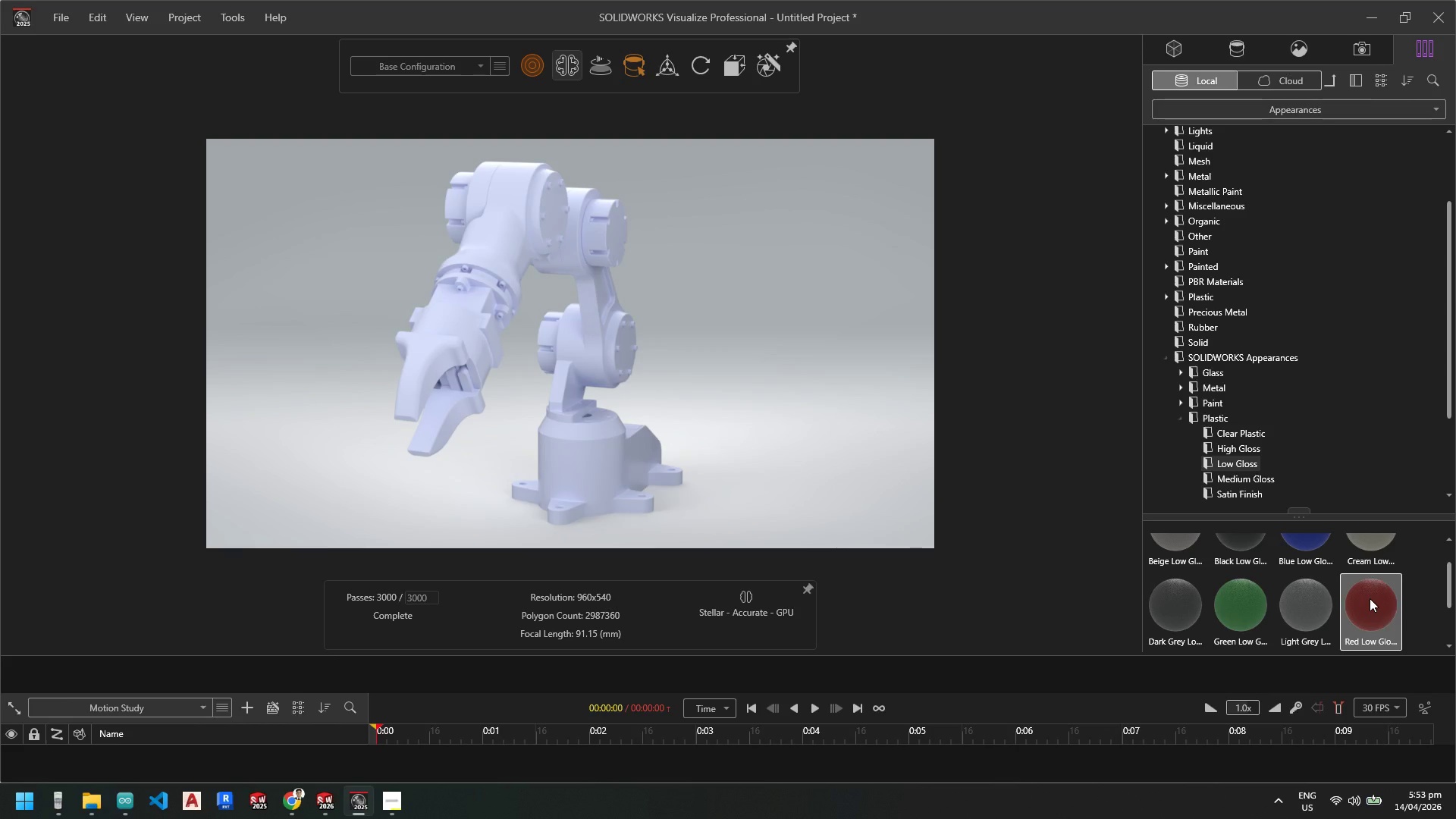 
left_click_drag(start_coordinate=[1370, 598], to_coordinate=[582, 466])
 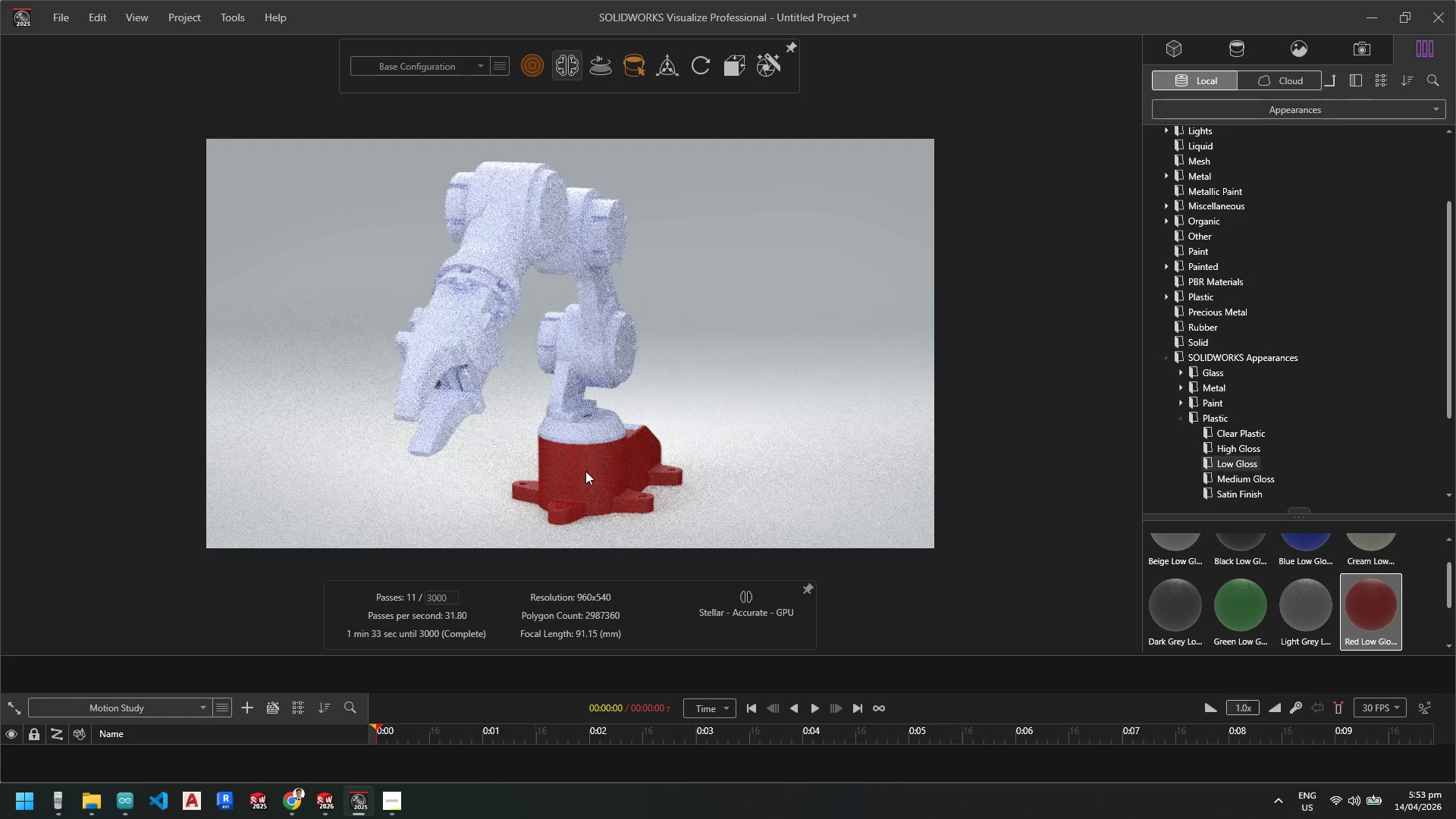 
scroll: coordinate [588, 478], scroll_direction: down, amount: 6.0
 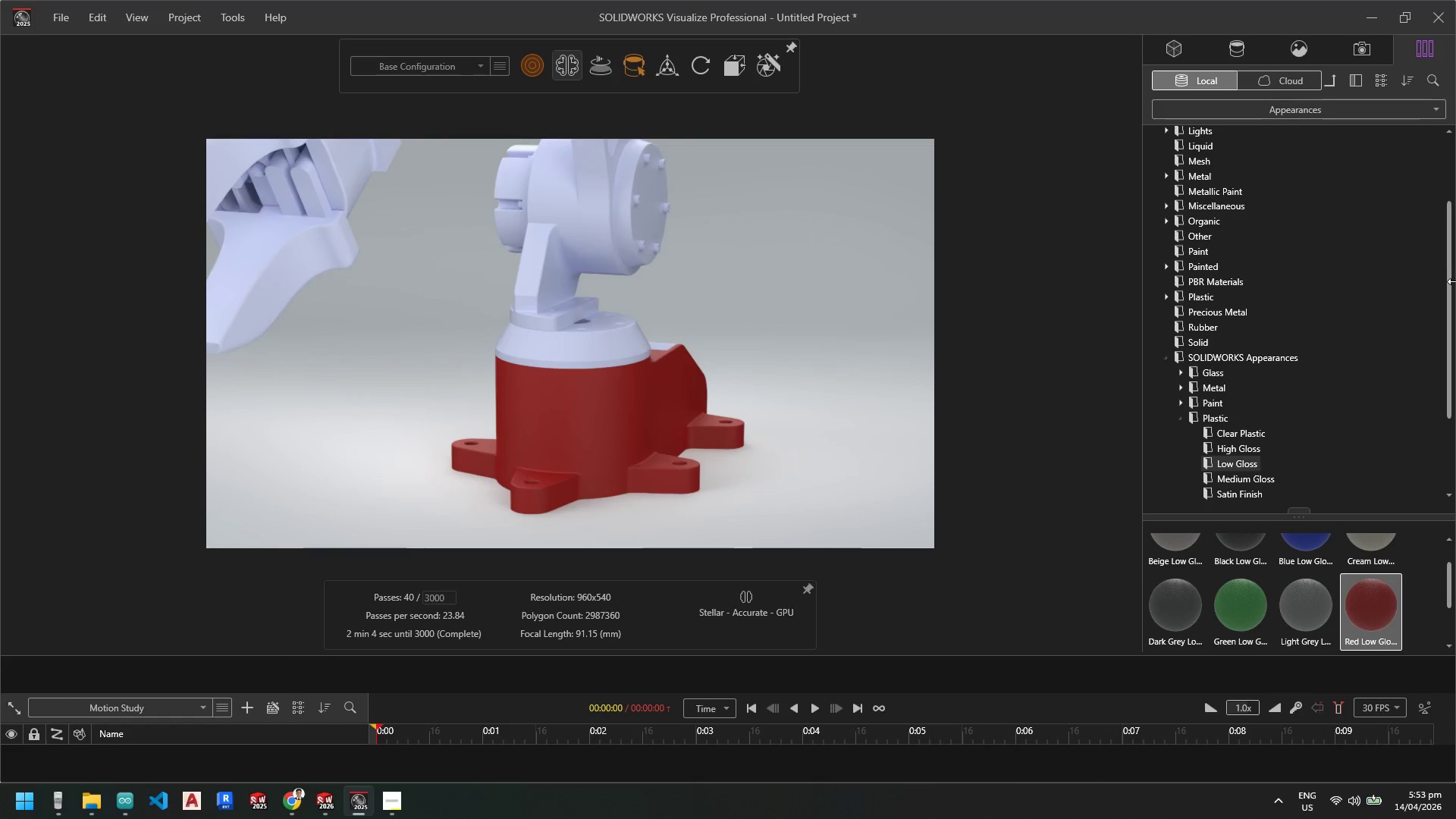 
left_click_drag(start_coordinate=[1445, 281], to_coordinate=[1449, 139])
 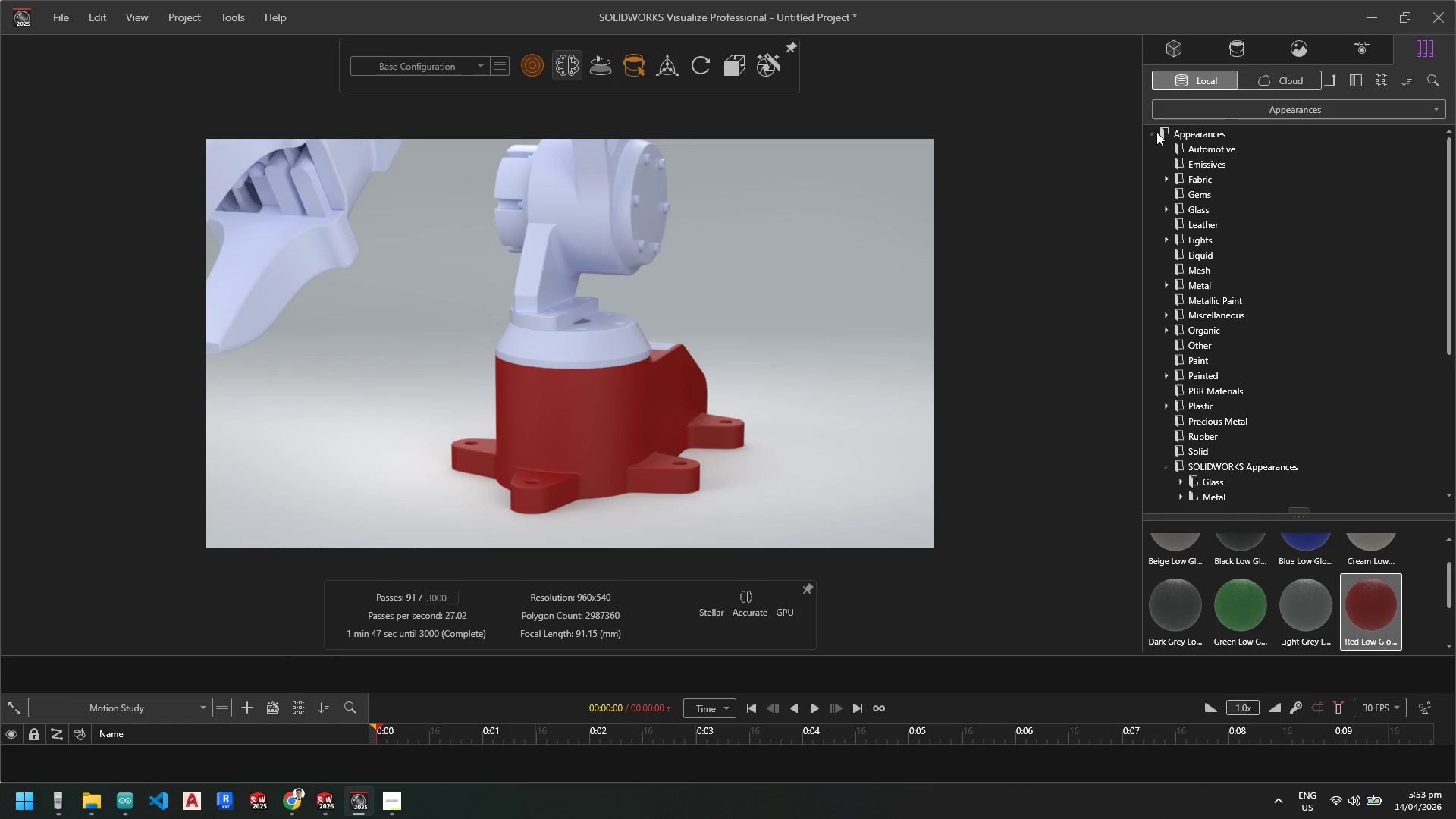 
left_click([1147, 133])
 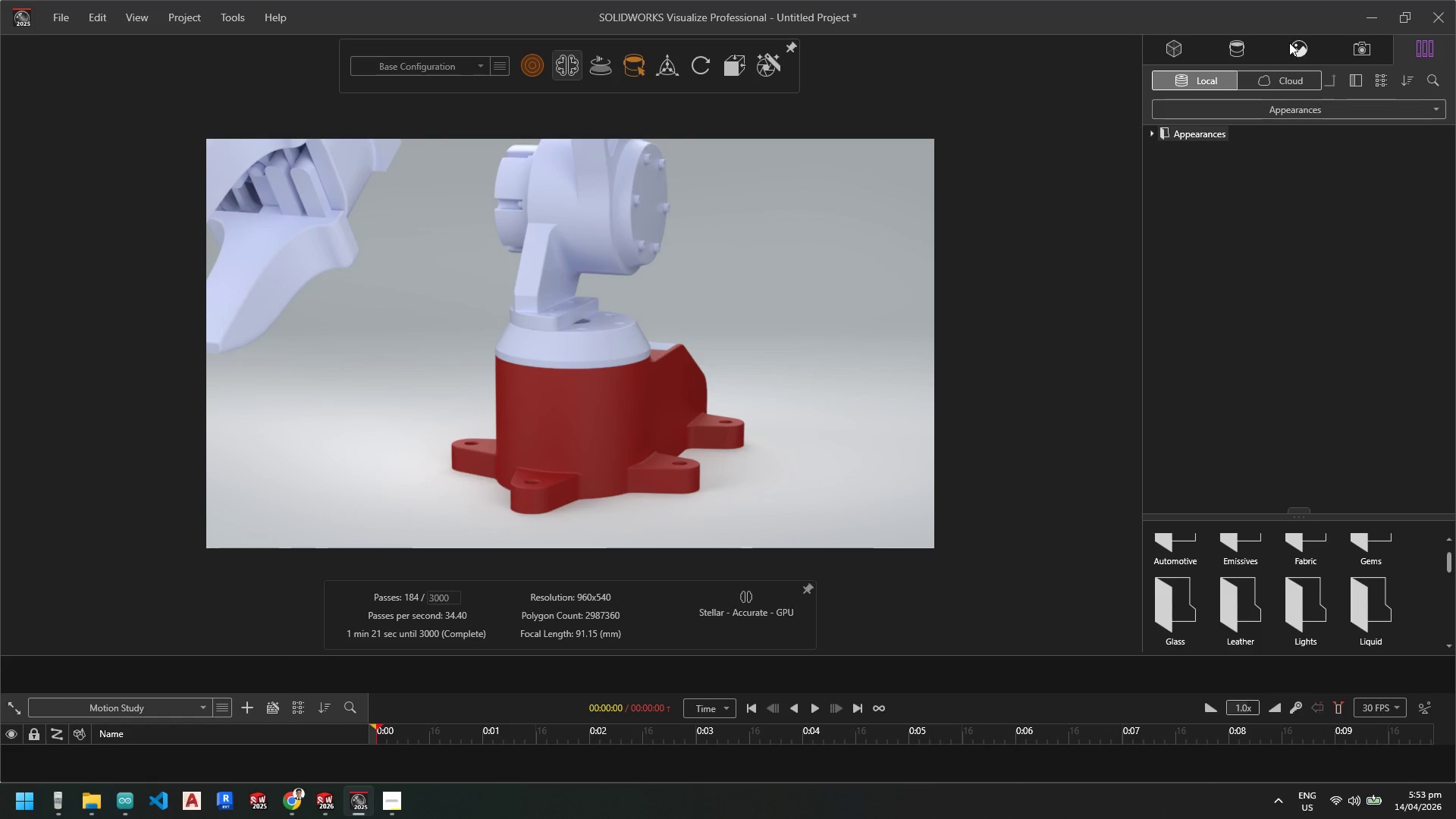 
mouse_move([1228, 64])
 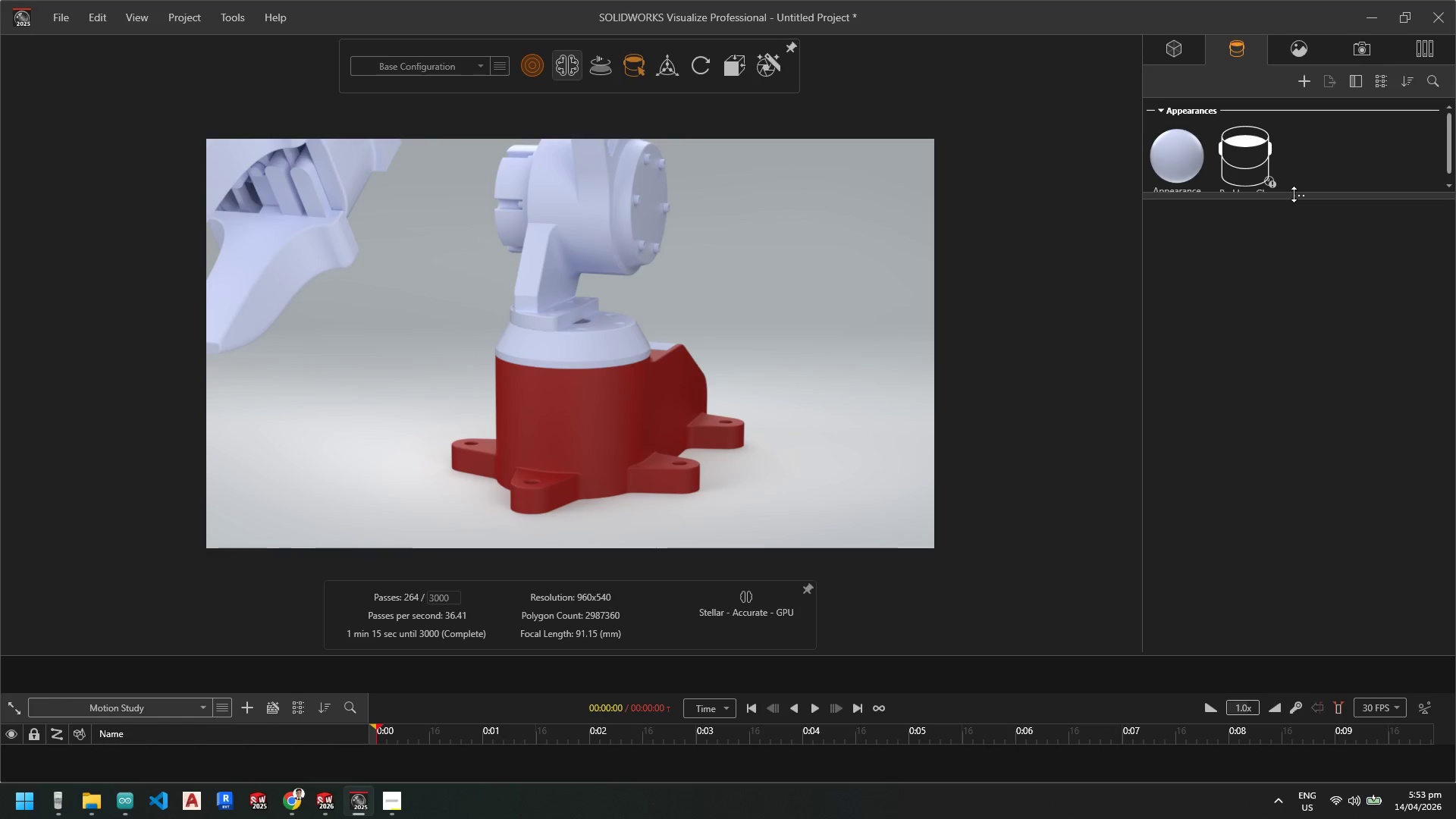 
left_click_drag(start_coordinate=[1294, 194], to_coordinate=[1293, 234])
 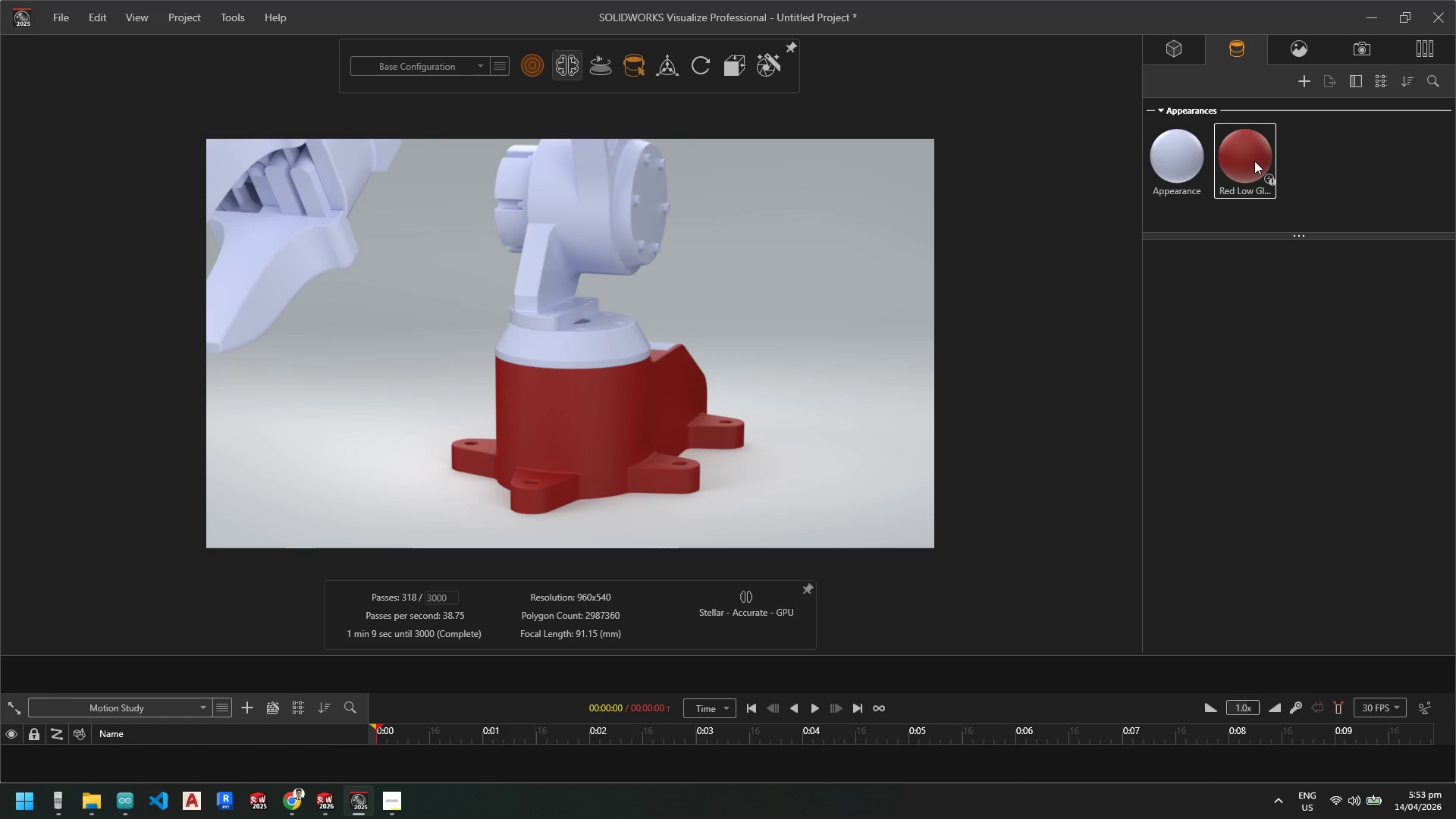 
left_click([1250, 155])
 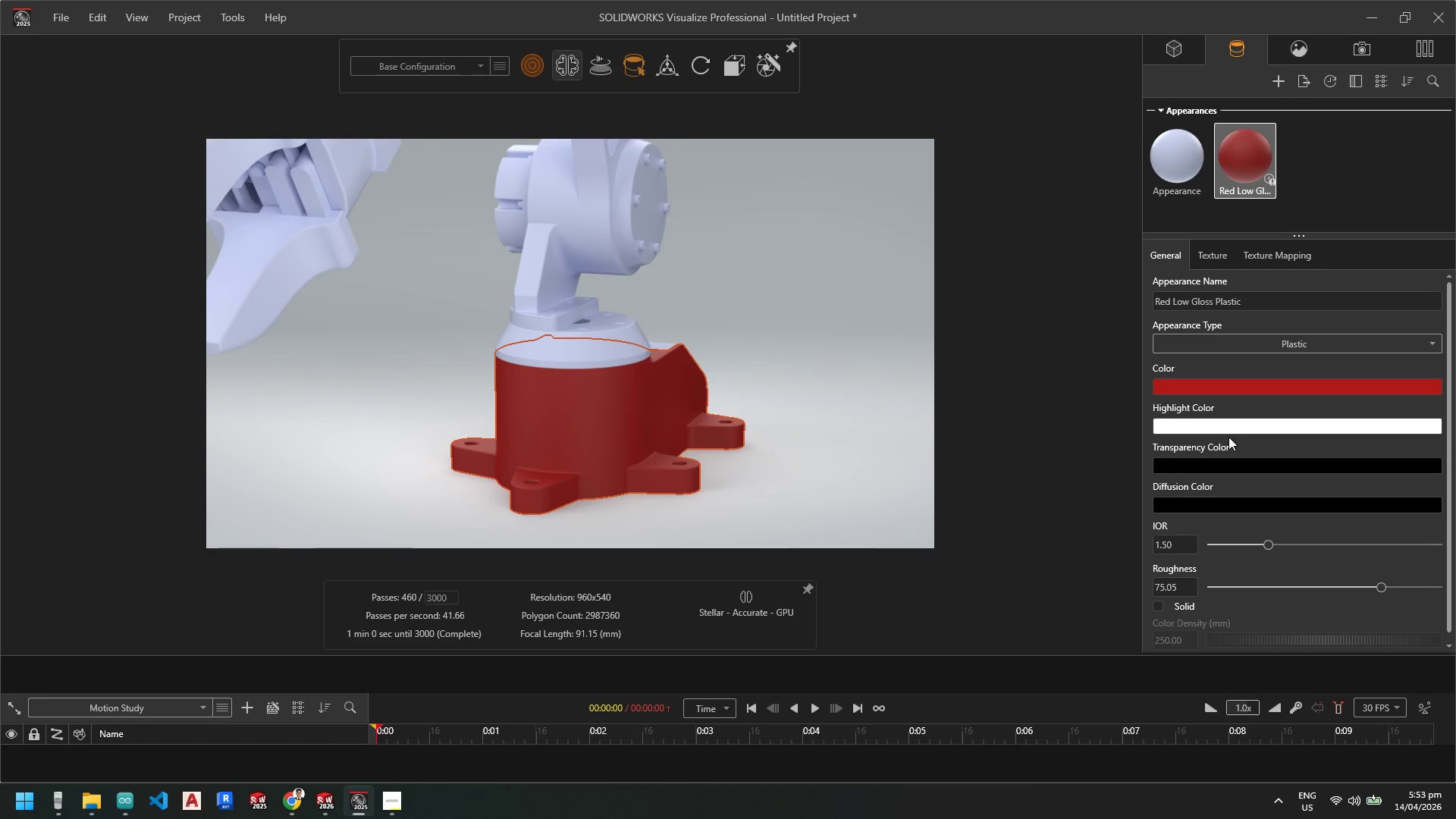 
scroll: coordinate [595, 375], scroll_direction: down, amount: 14.0
 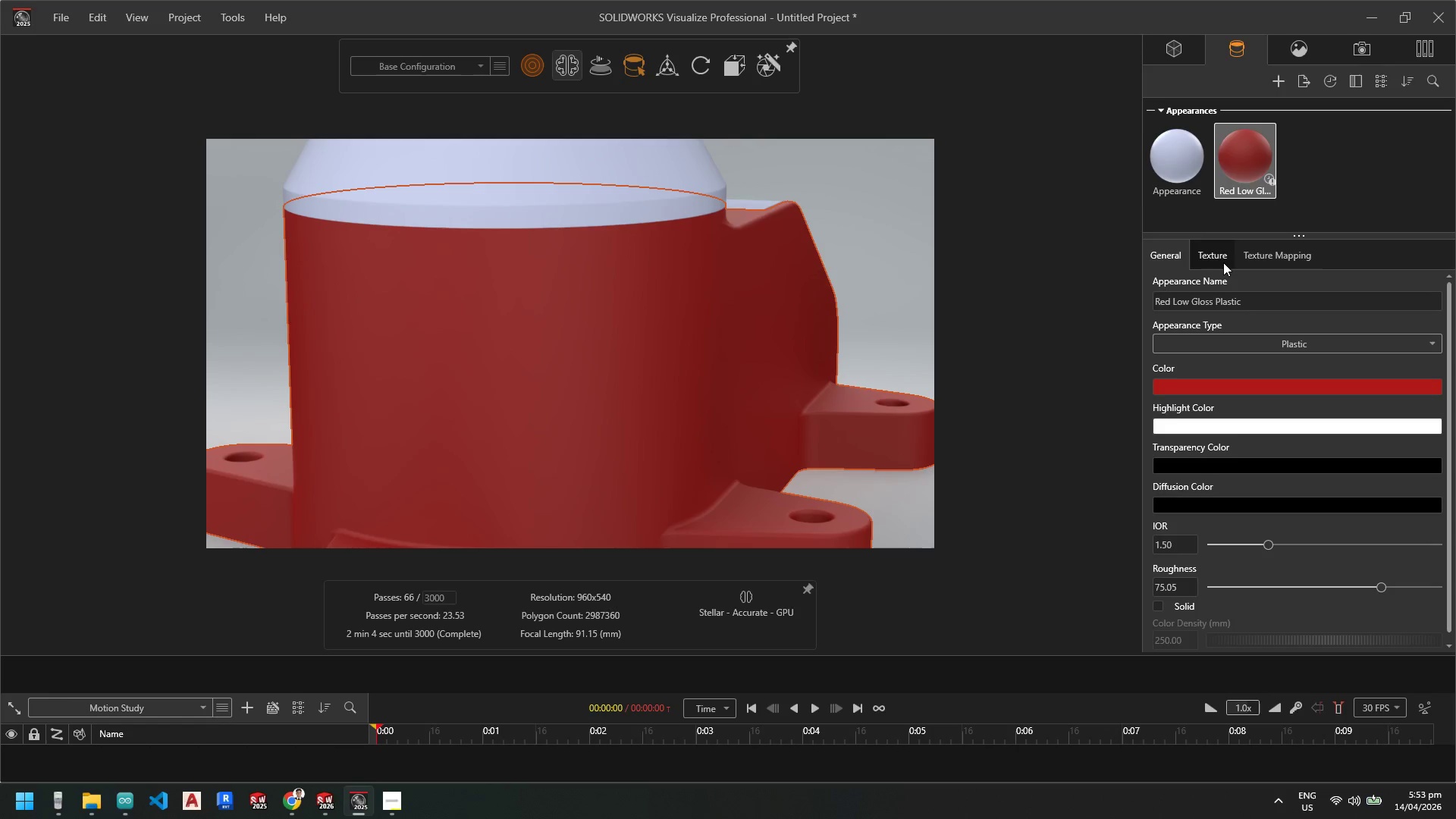 
left_click([1221, 257])
 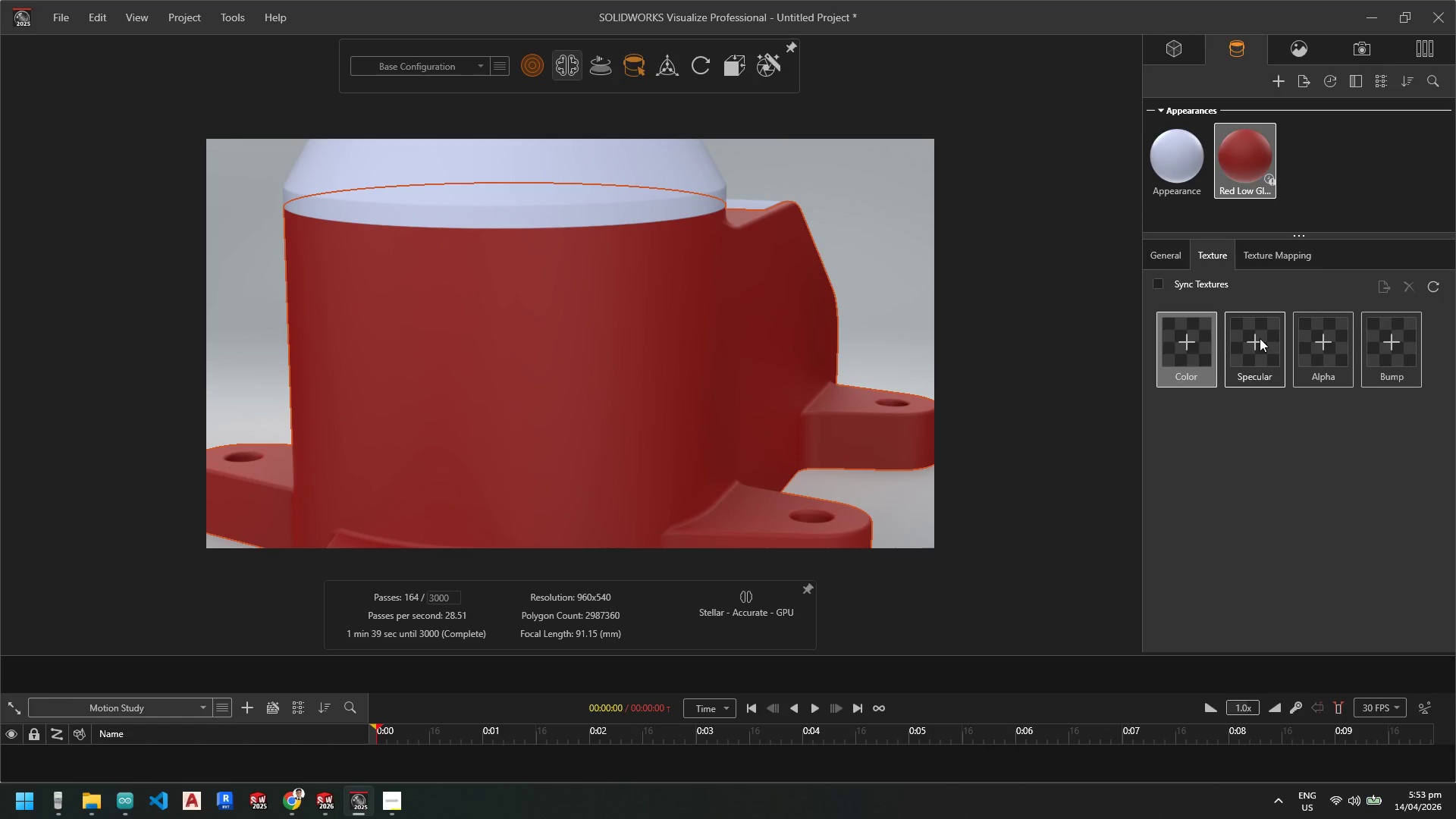 
left_click([1386, 337])
 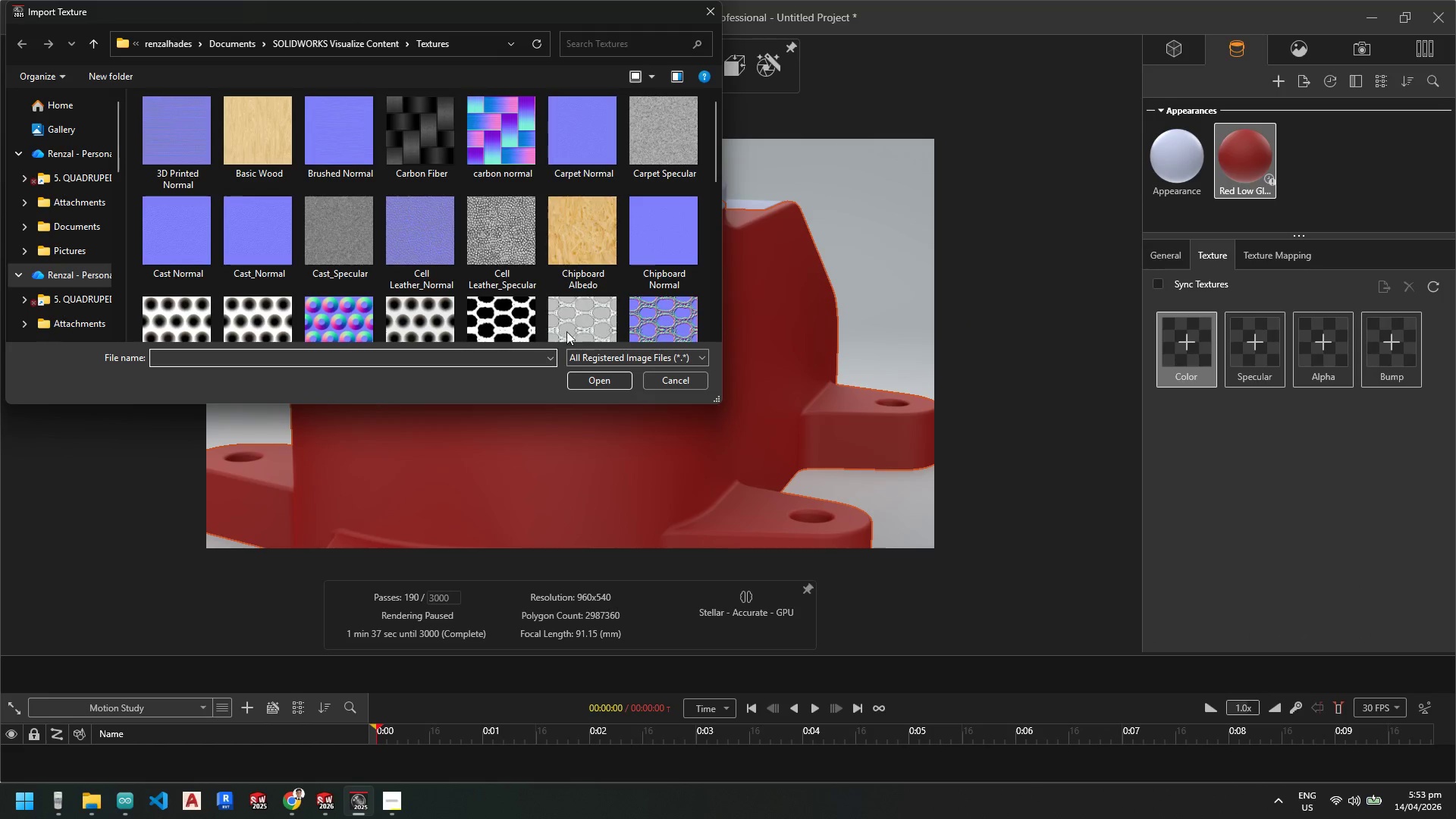 
scroll: coordinate [657, 260], scroll_direction: down, amount: 7.0
 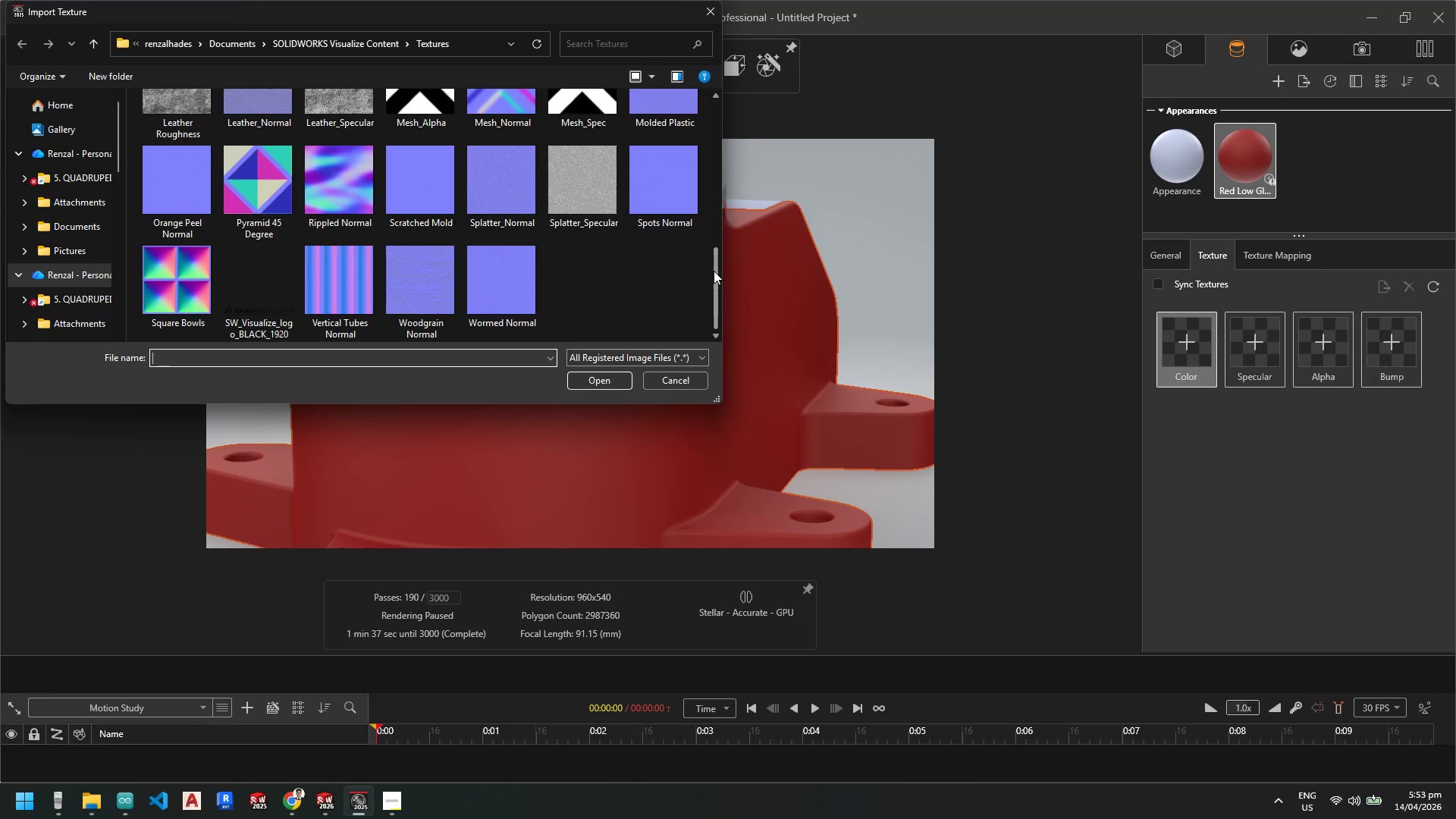 
left_click_drag(start_coordinate=[714, 273], to_coordinate=[709, 118])
 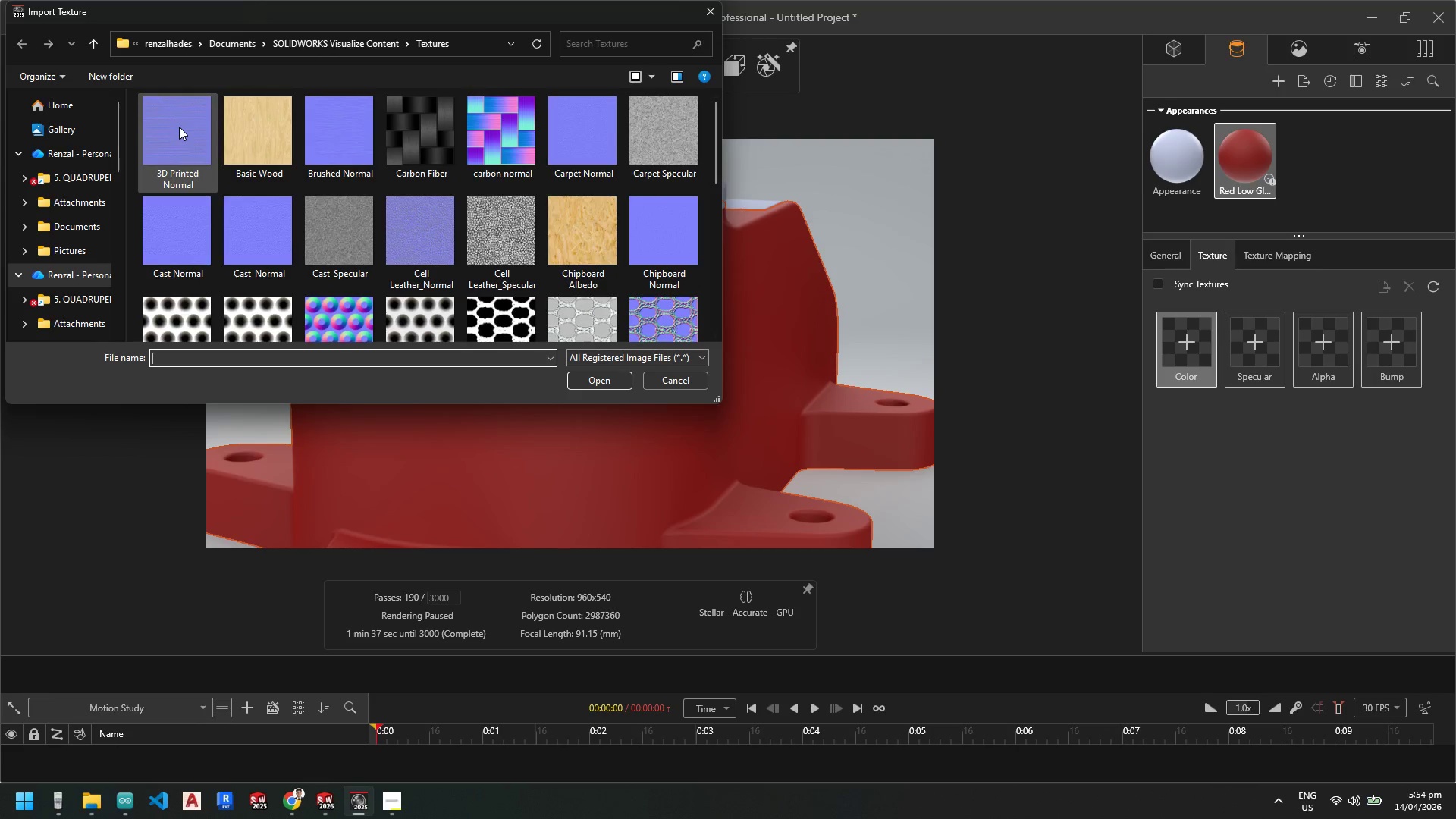 
double_click([179, 127])
 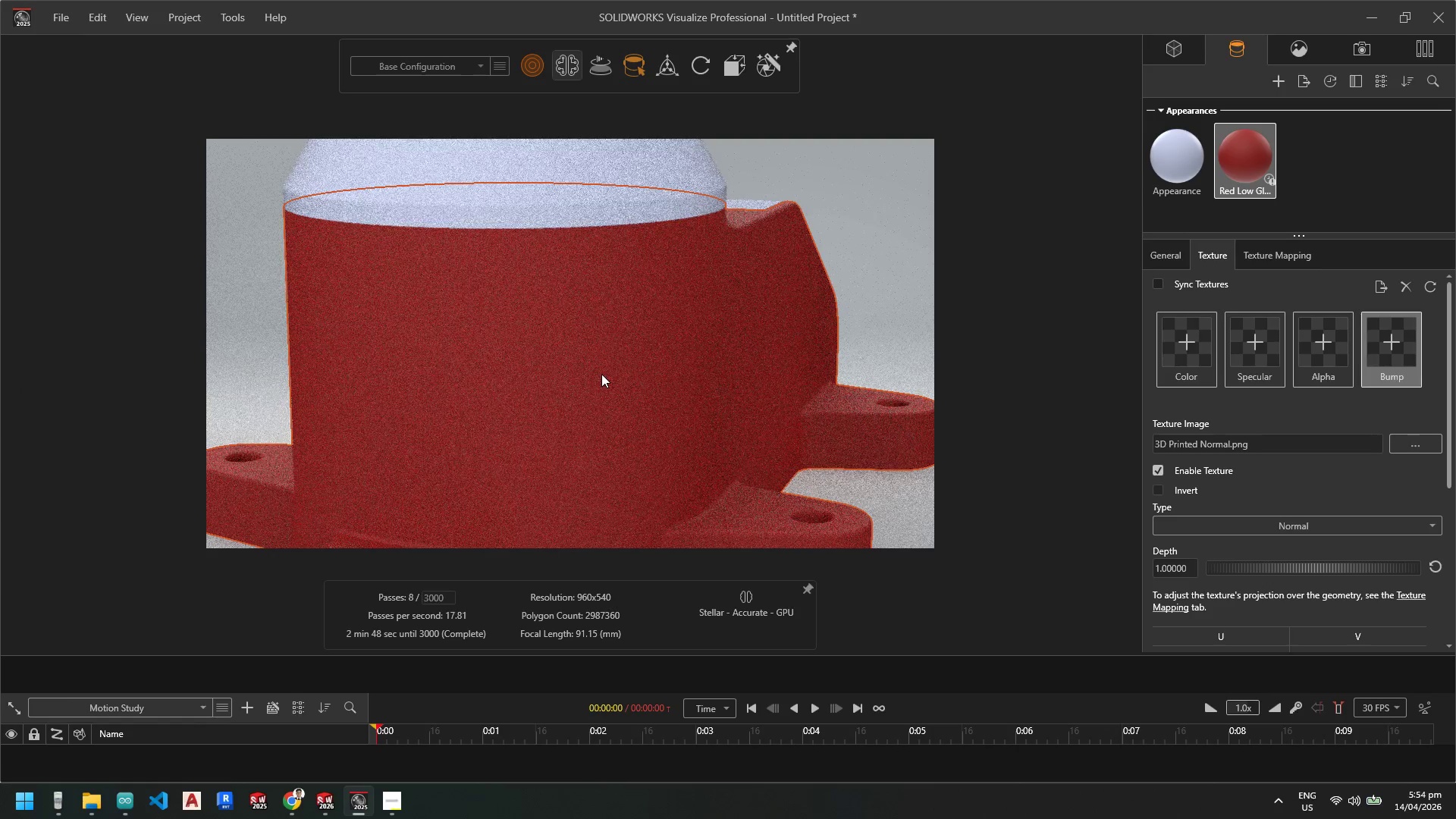 
scroll: coordinate [1300, 482], scroll_direction: down, amount: 8.0
 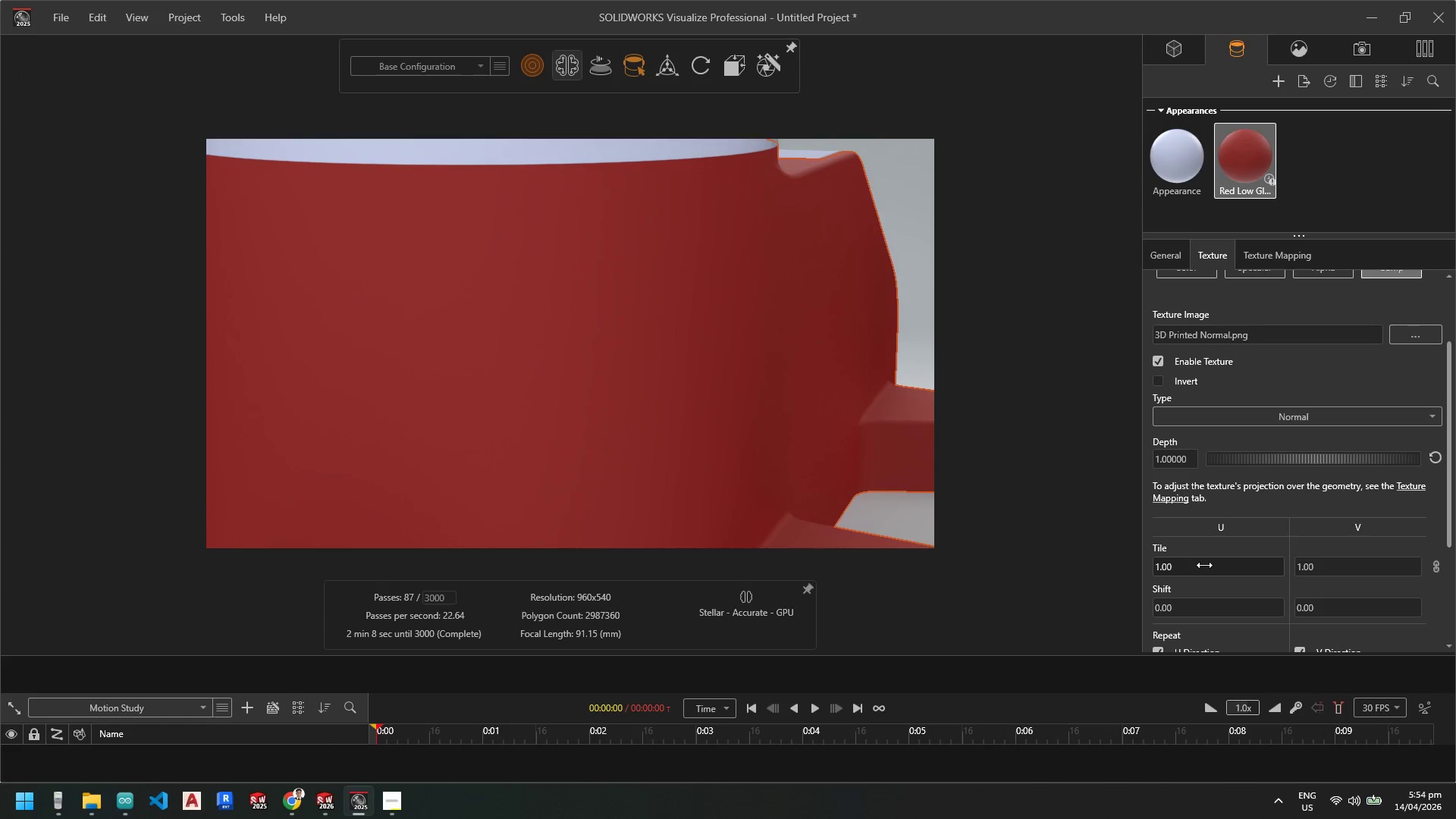 
left_click_drag(start_coordinate=[1189, 565], to_coordinate=[1279, 565])
 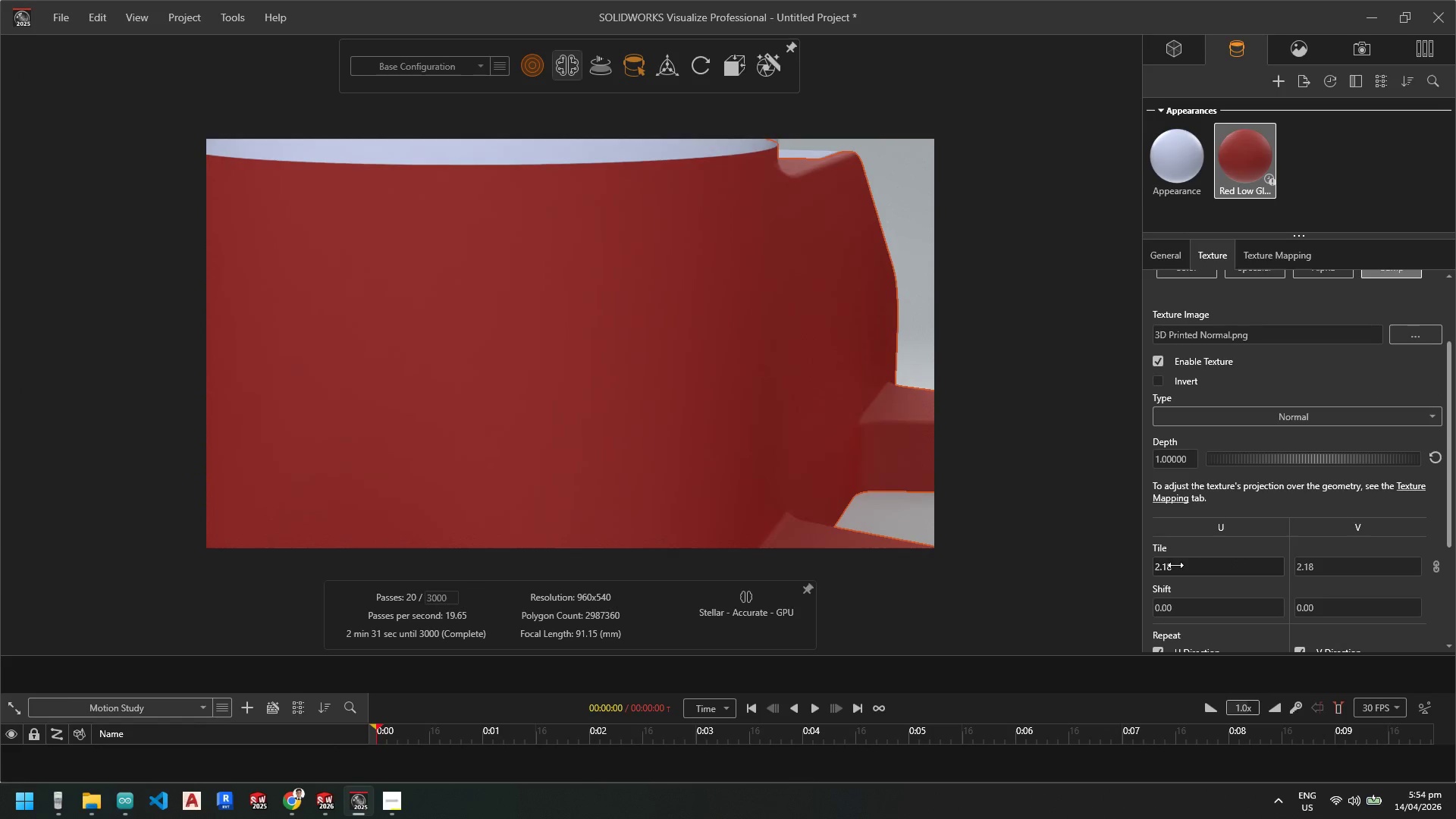 
scroll: coordinate [571, 372], scroll_direction: down, amount: 20.0
 